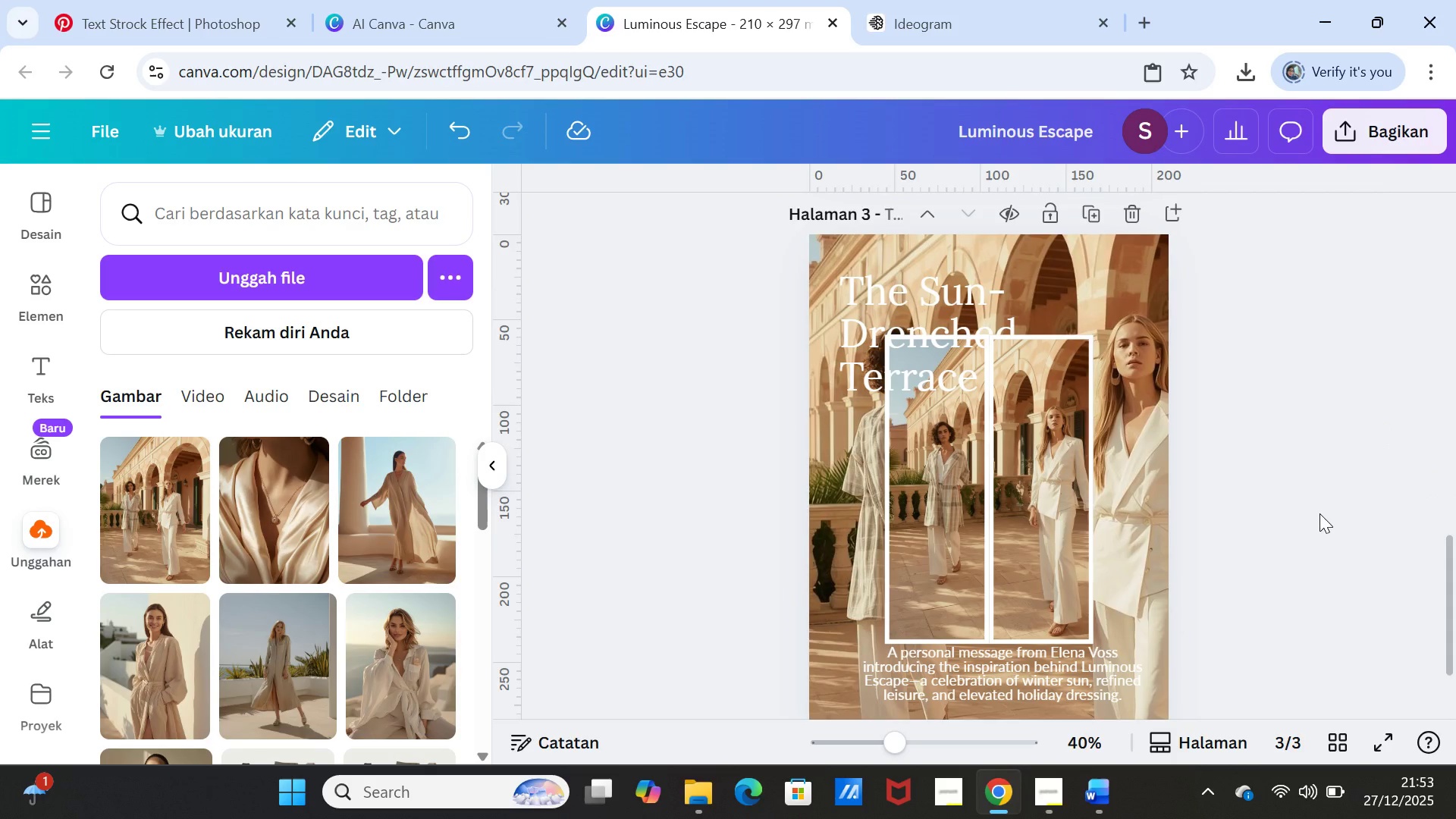 
left_click([1300, 500])
 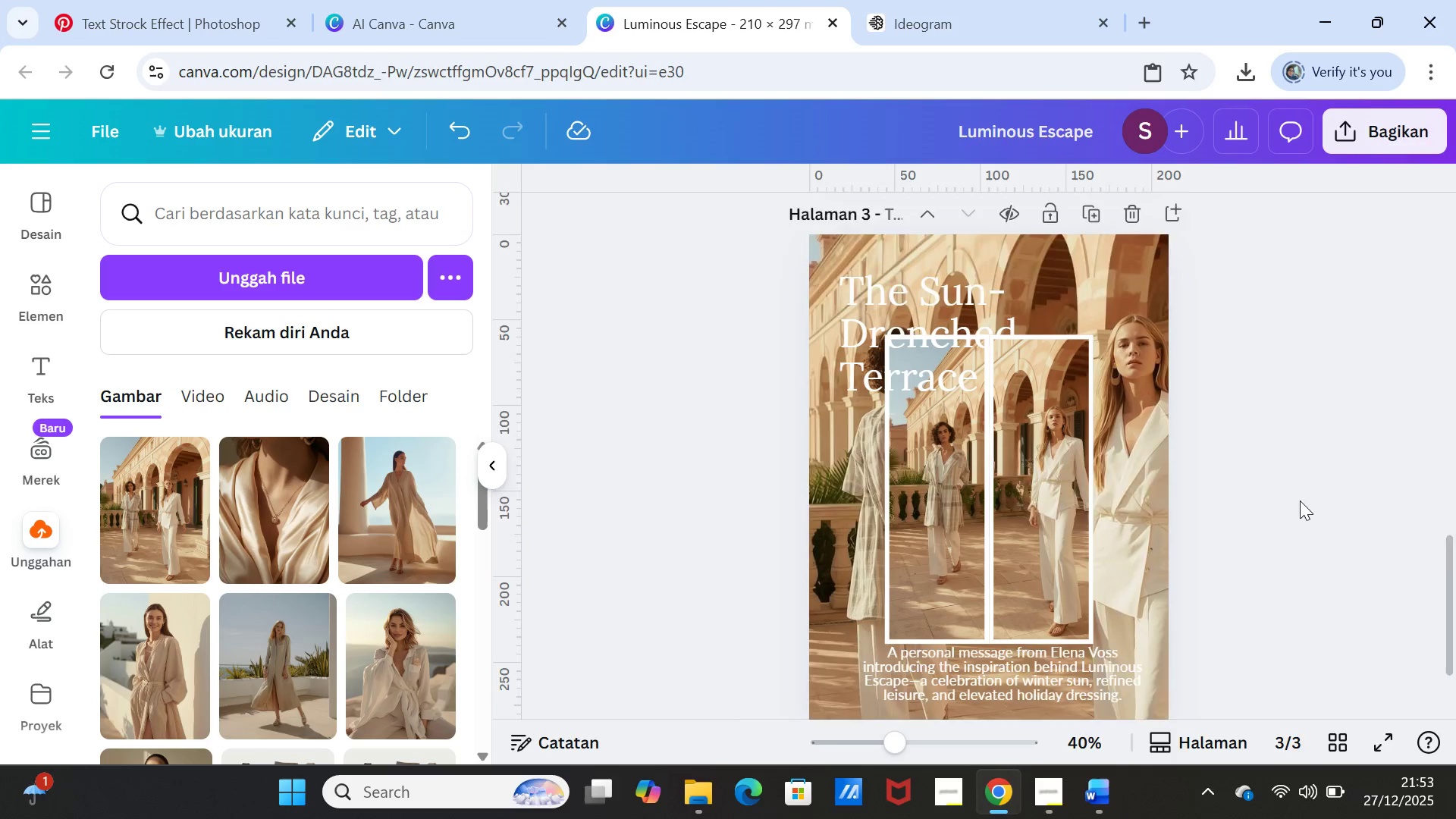 
scroll: coordinate [1300, 500], scroll_direction: down, amount: 2.0
 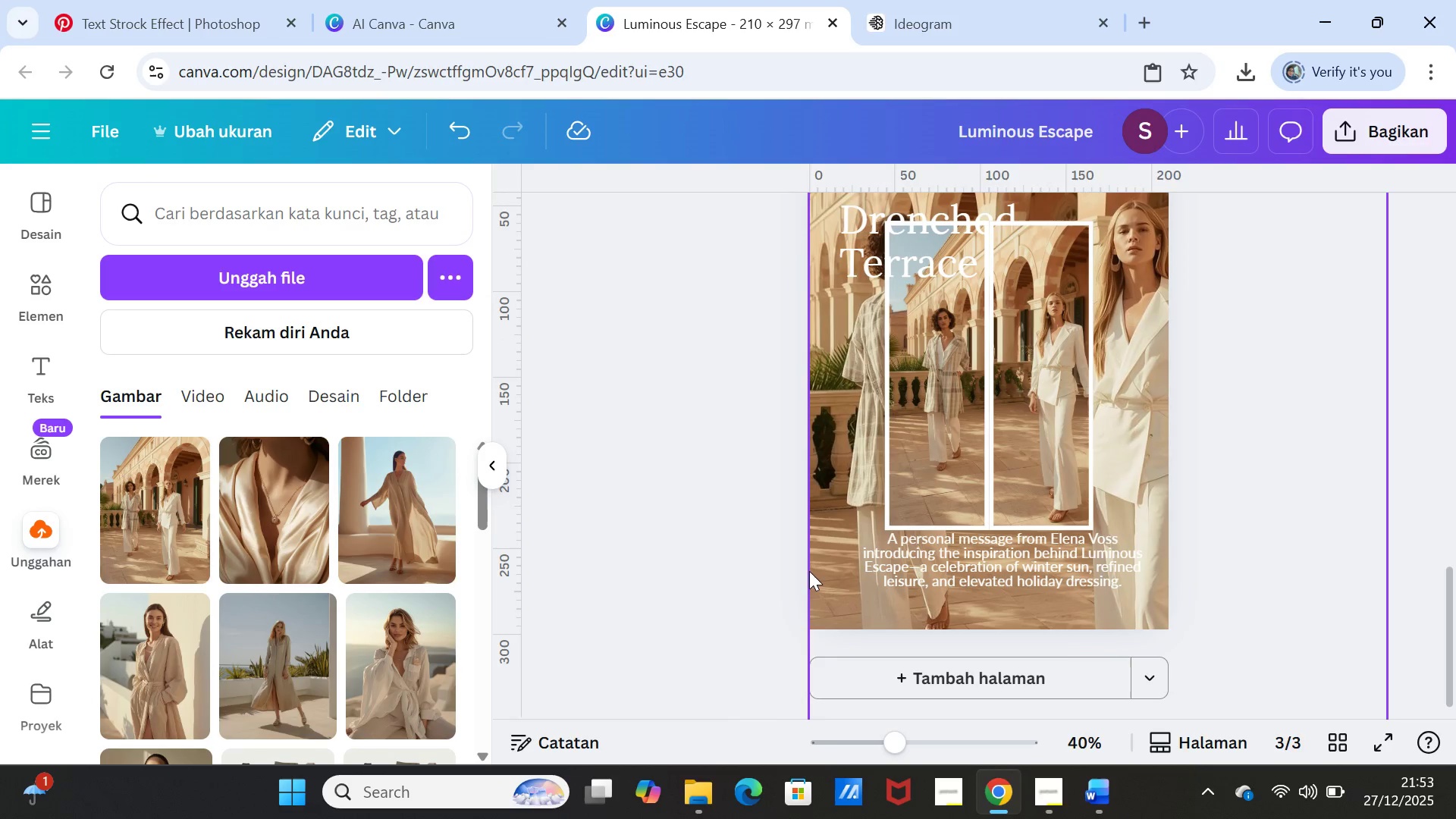 
left_click([814, 572])
 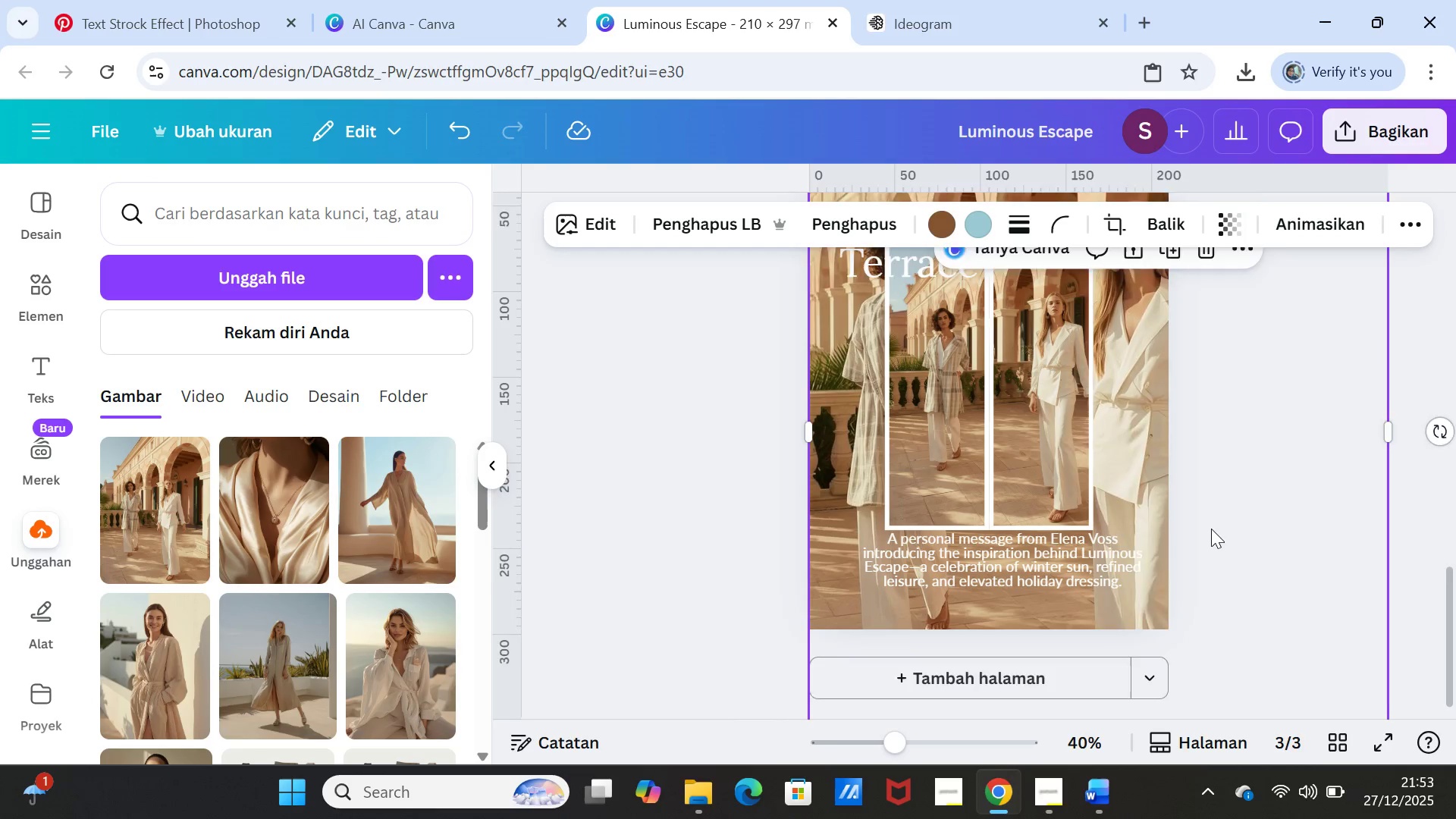 
scroll: coordinate [1211, 529], scroll_direction: down, amount: 2.0
 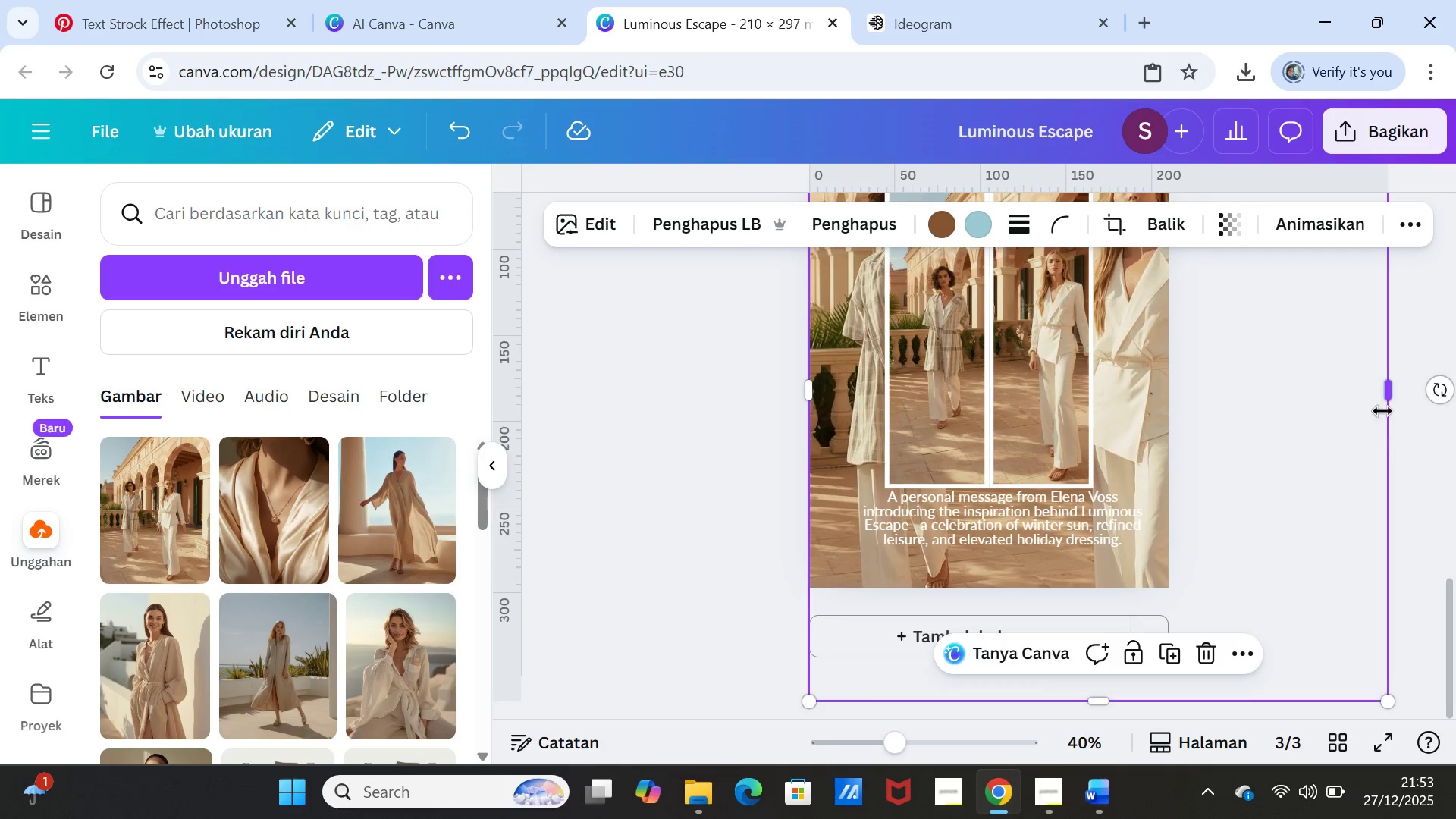 
left_click_drag(start_coordinate=[1393, 388], to_coordinate=[1455, 368])
 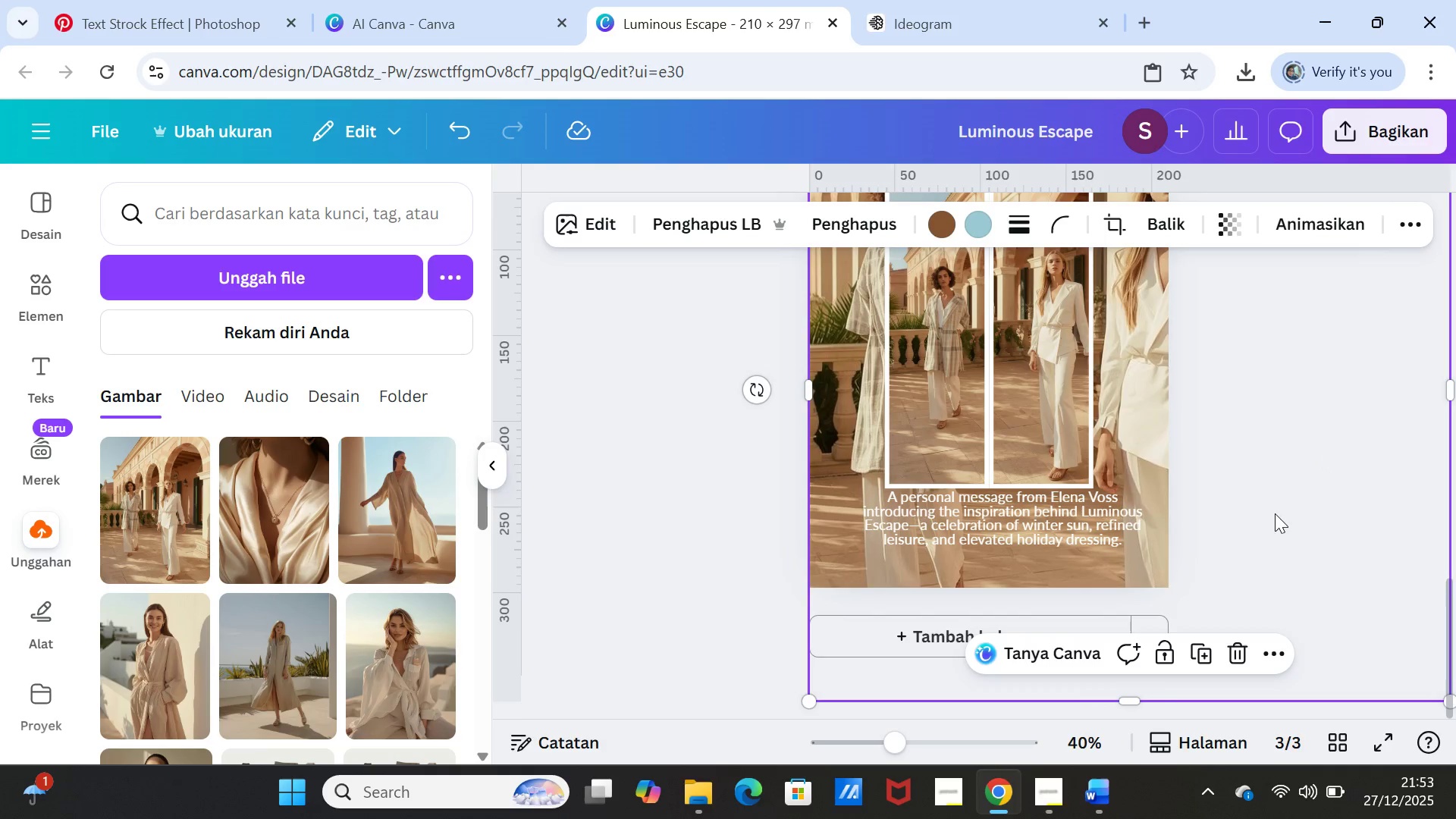 
left_click([1274, 514])
 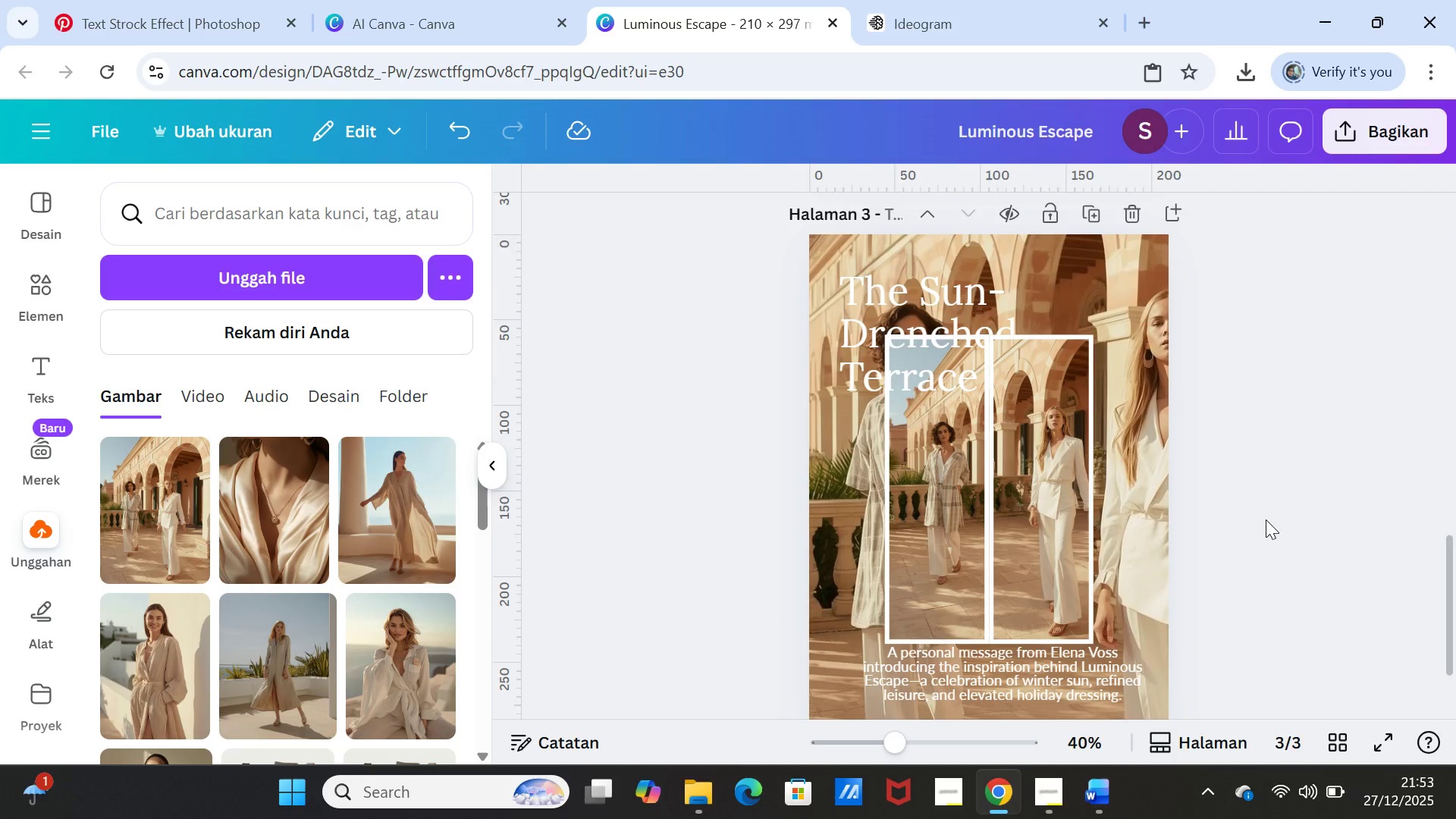 
scroll: coordinate [1266, 519], scroll_direction: up, amount: 1.0
 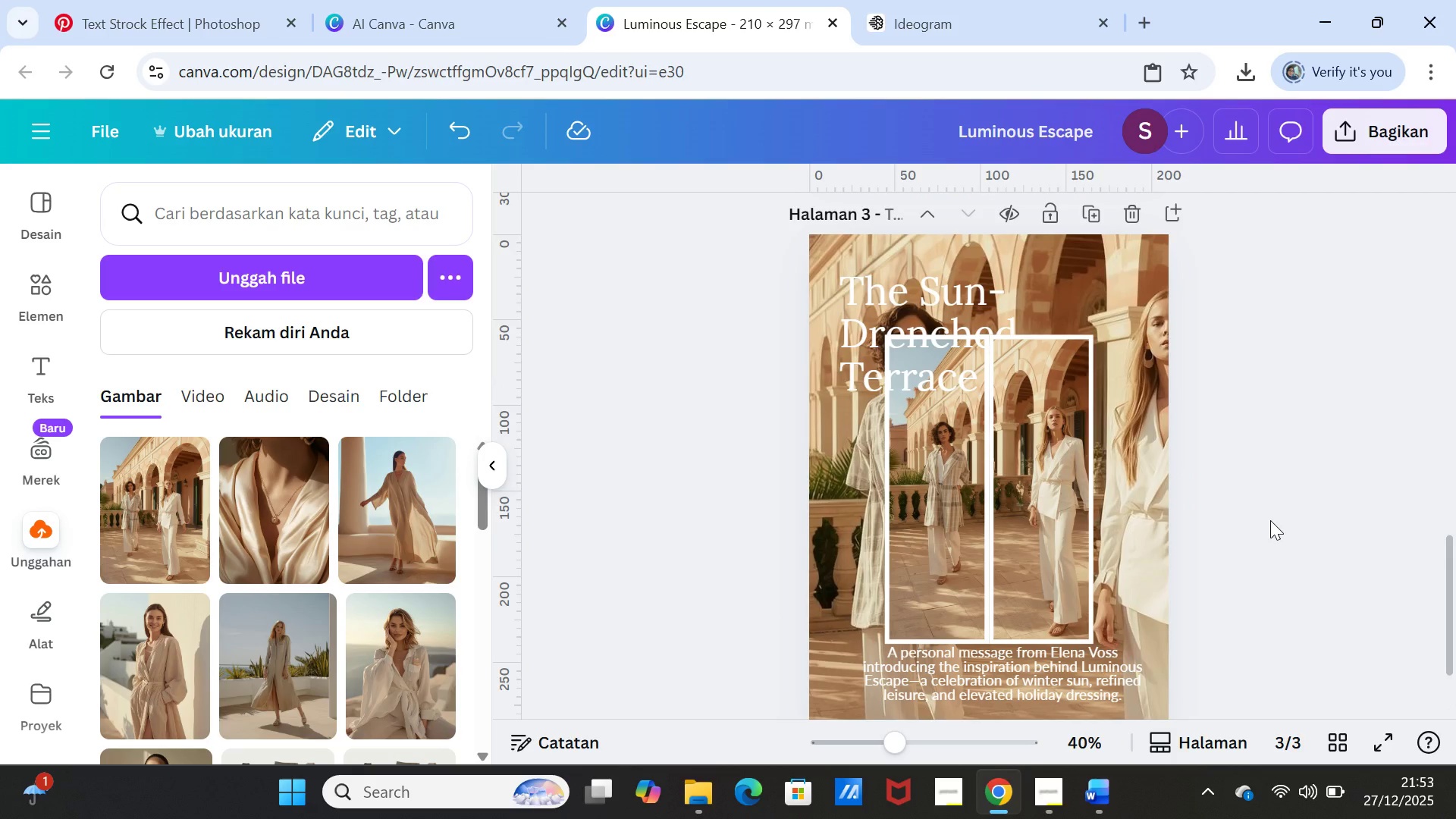 
wait(5.13)
 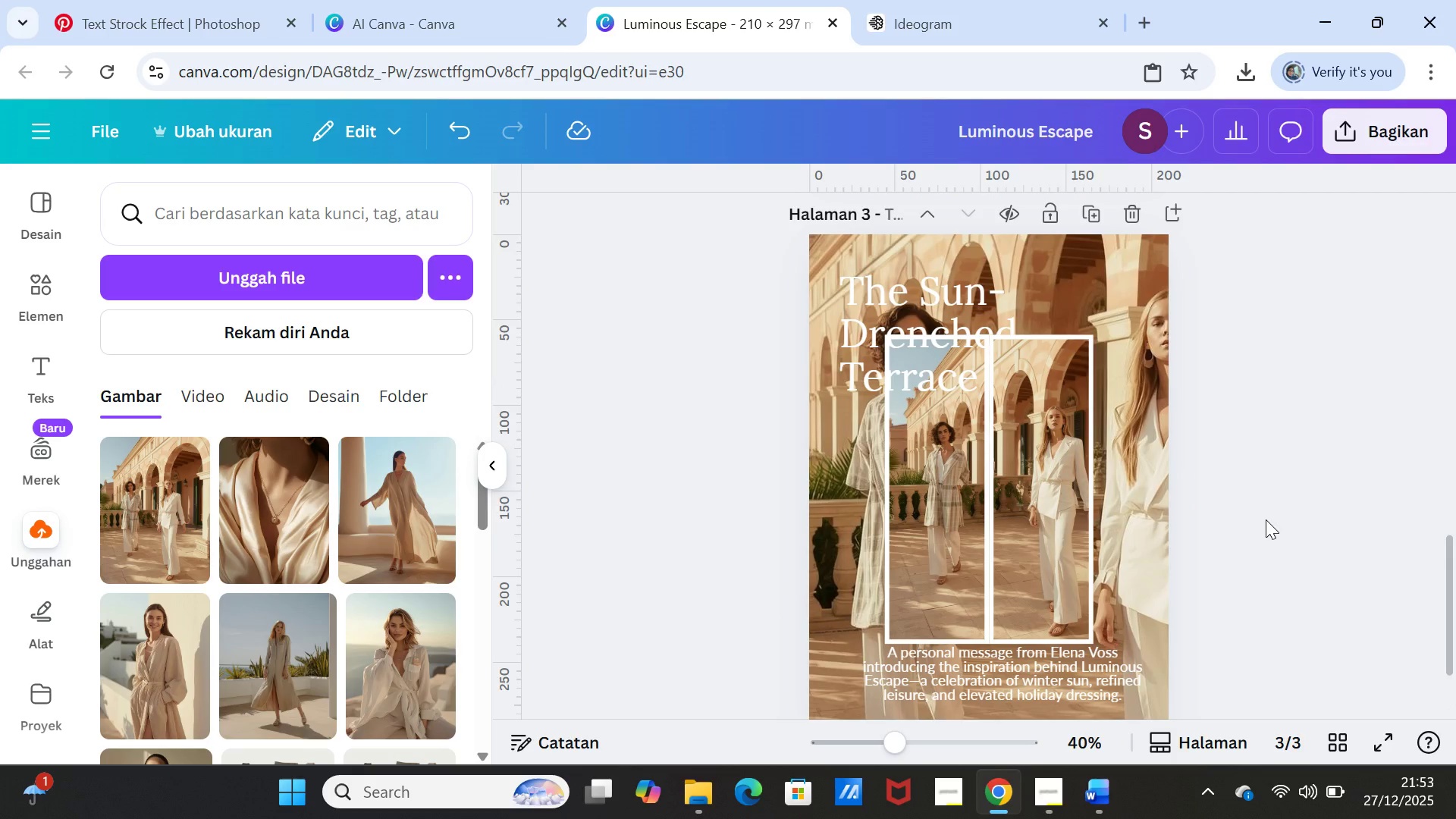 
left_click([824, 435])
 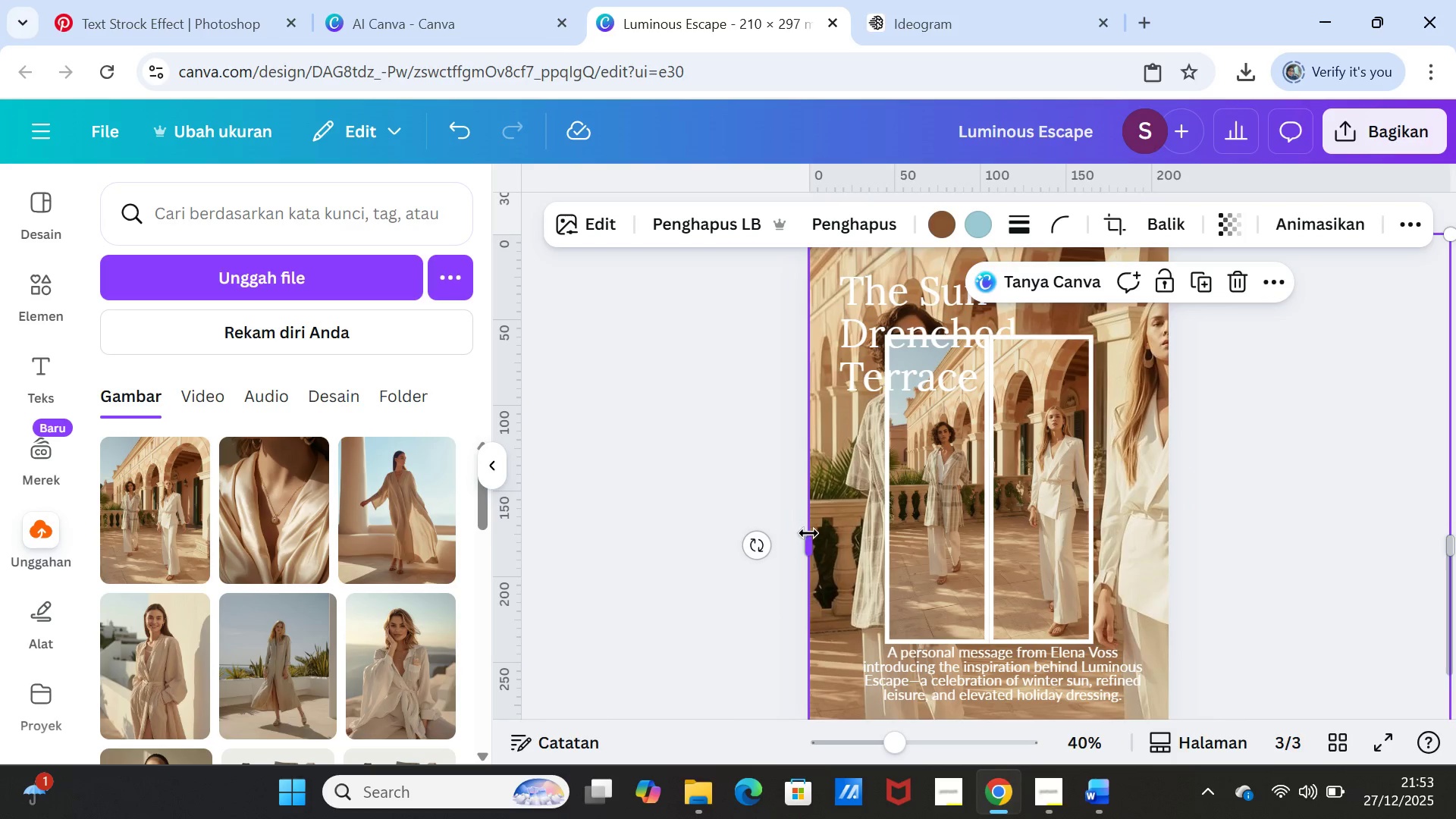 
left_click_drag(start_coordinate=[808, 544], to_coordinate=[649, 517])
 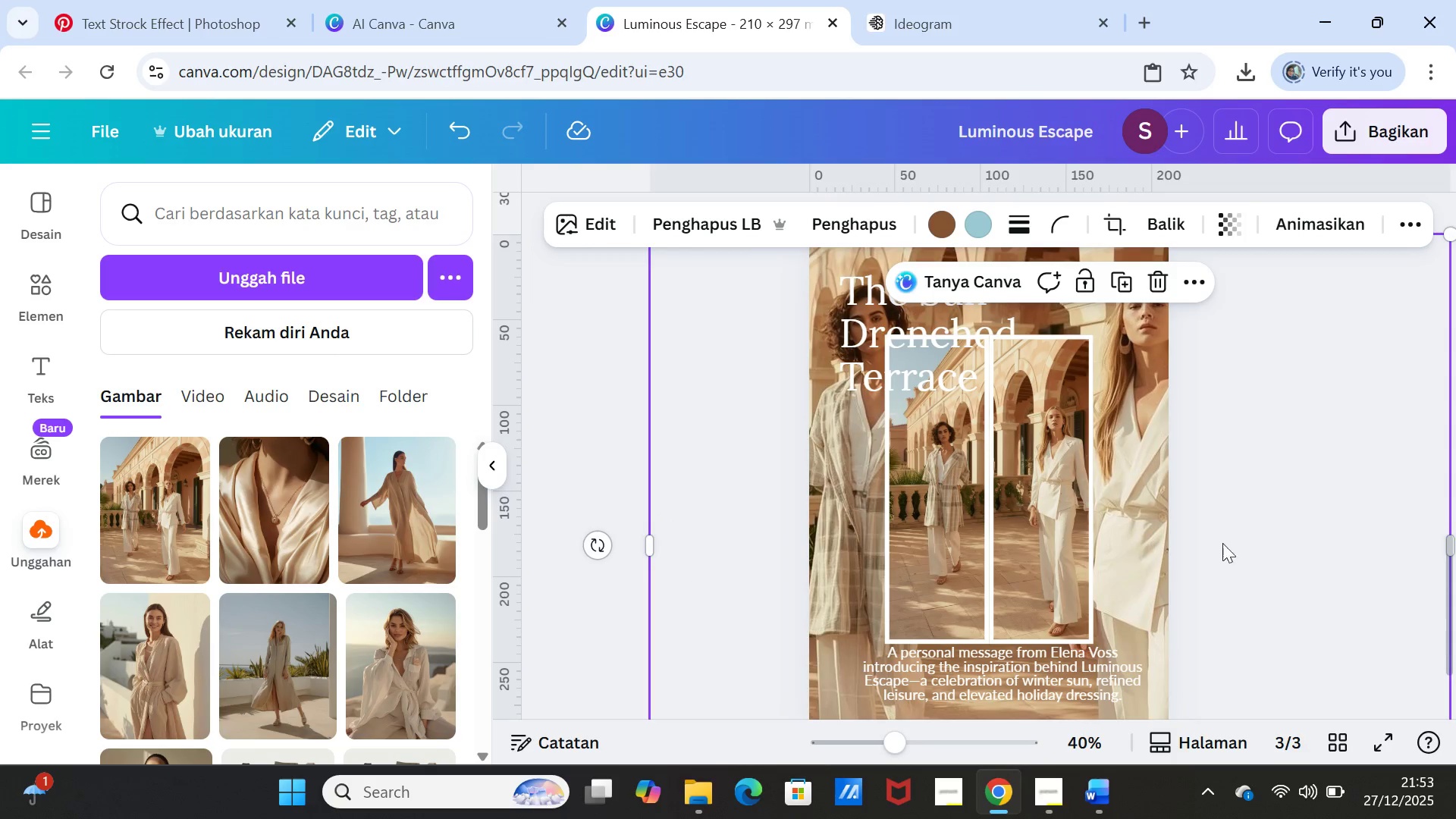 
left_click([1282, 526])
 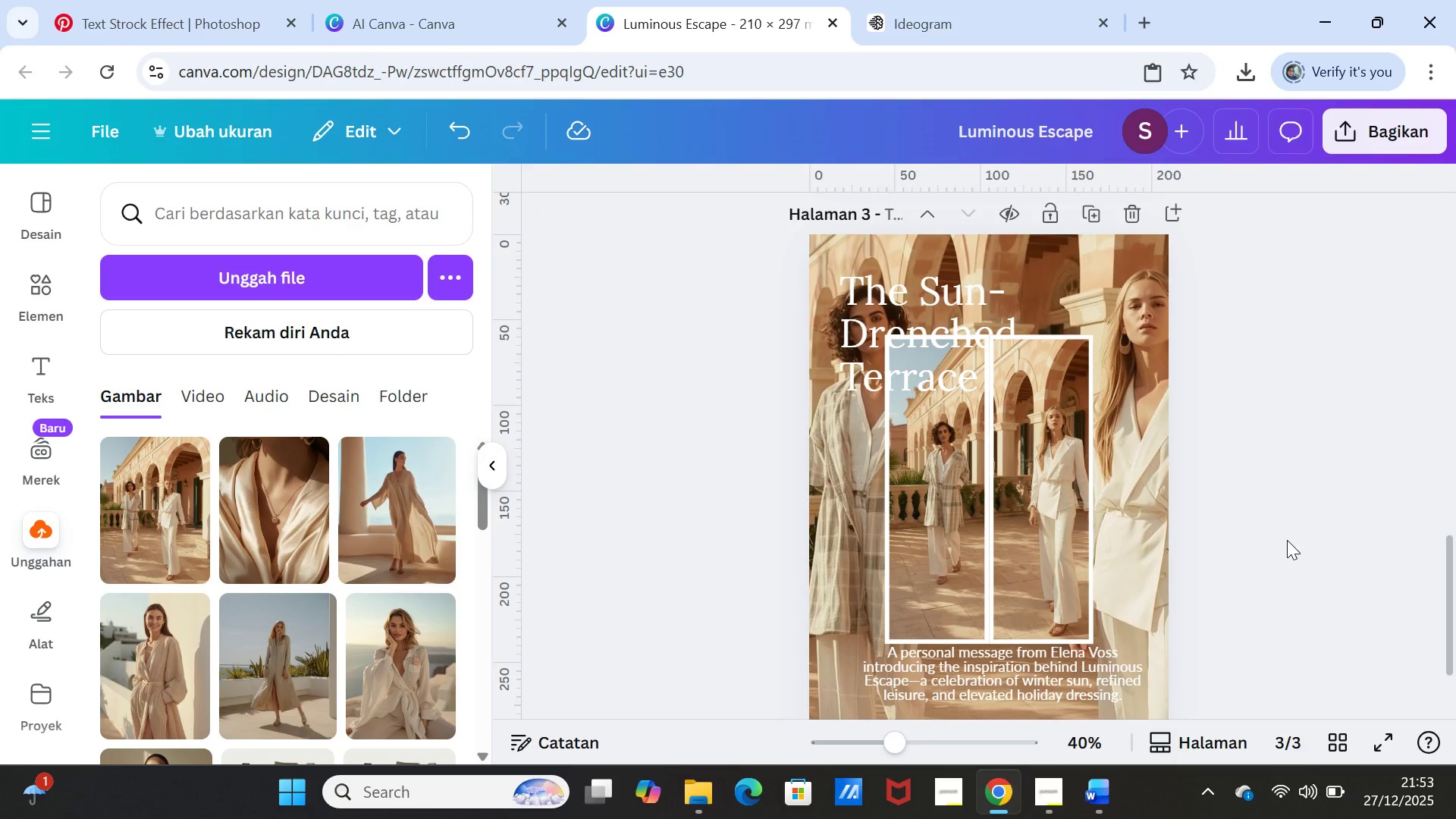 
scroll: coordinate [1290, 549], scroll_direction: up, amount: 1.0
 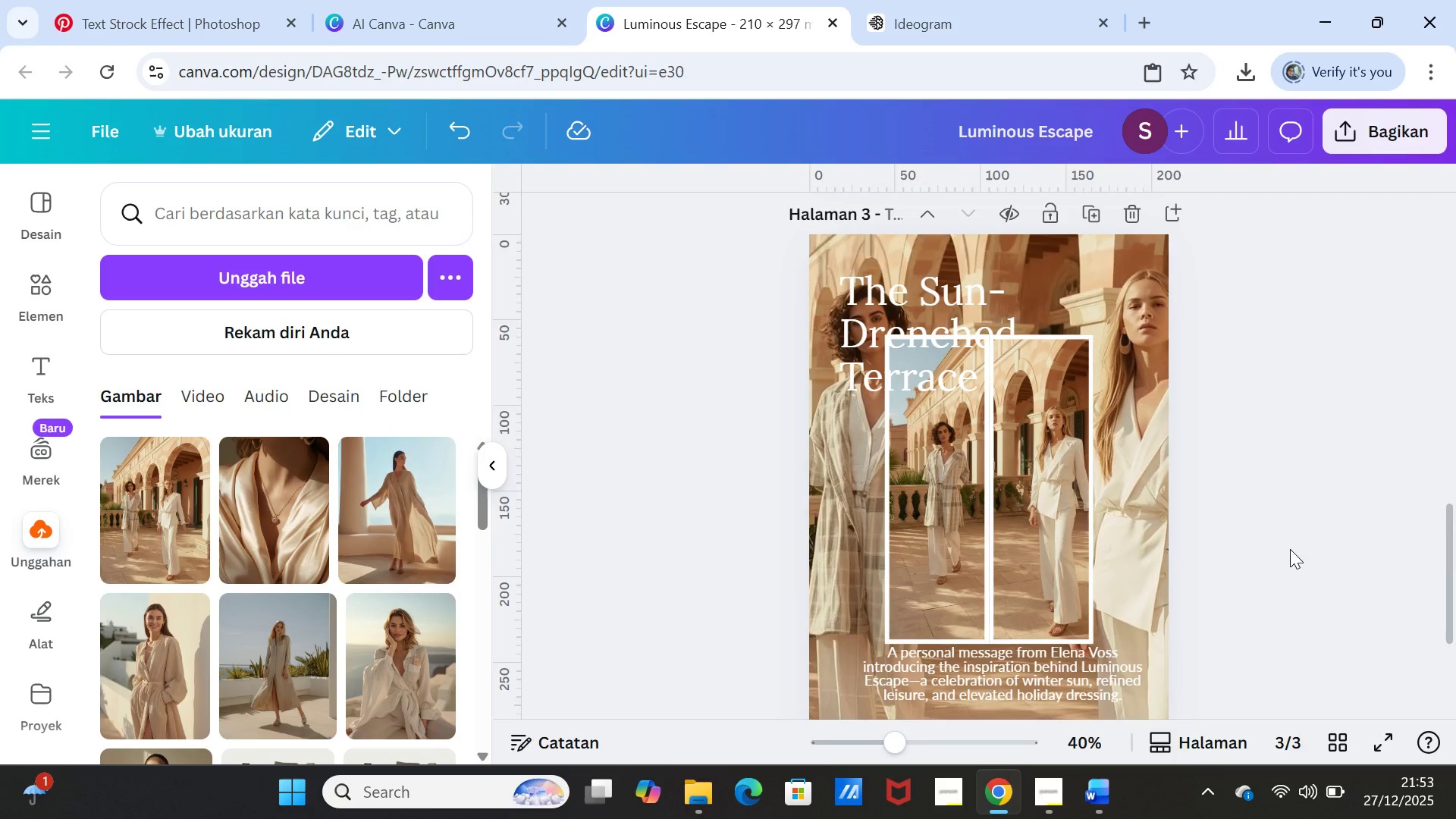 
scroll: coordinate [1290, 549], scroll_direction: down, amount: 2.0
 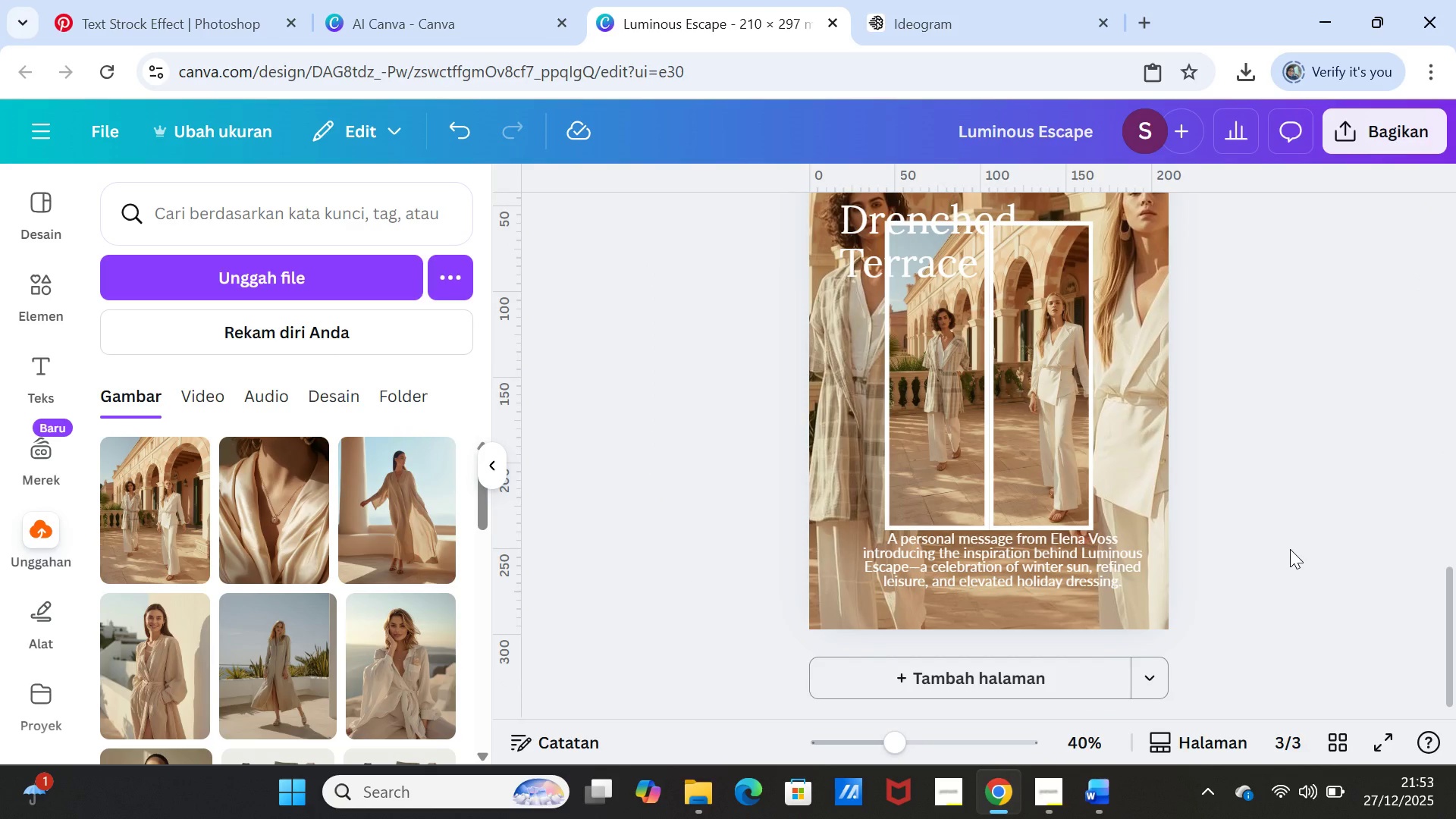 
scroll: coordinate [941, 378], scroll_direction: up, amount: 2.0
 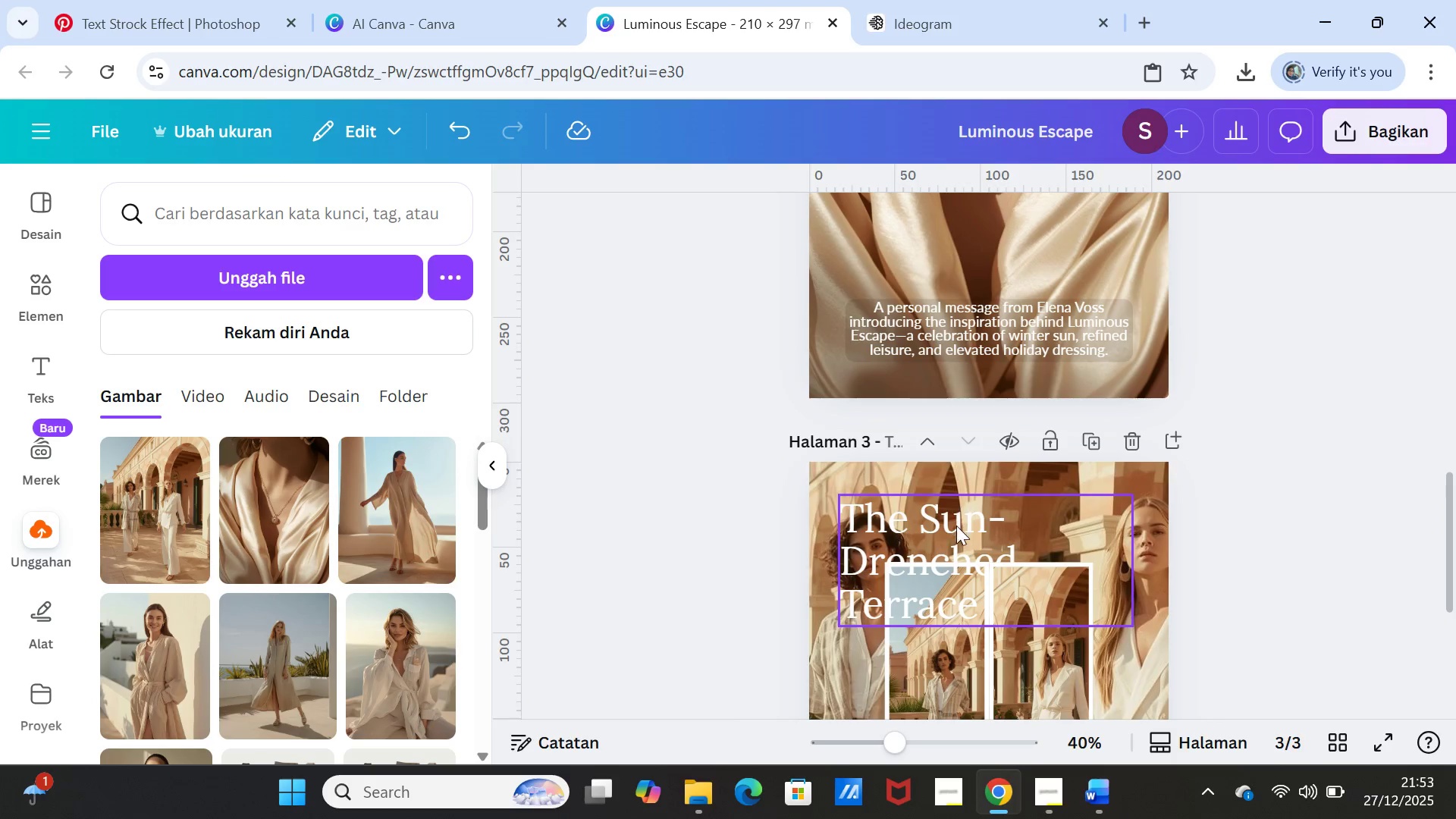 
left_click_drag(start_coordinate=[955, 533], to_coordinate=[929, 497])
 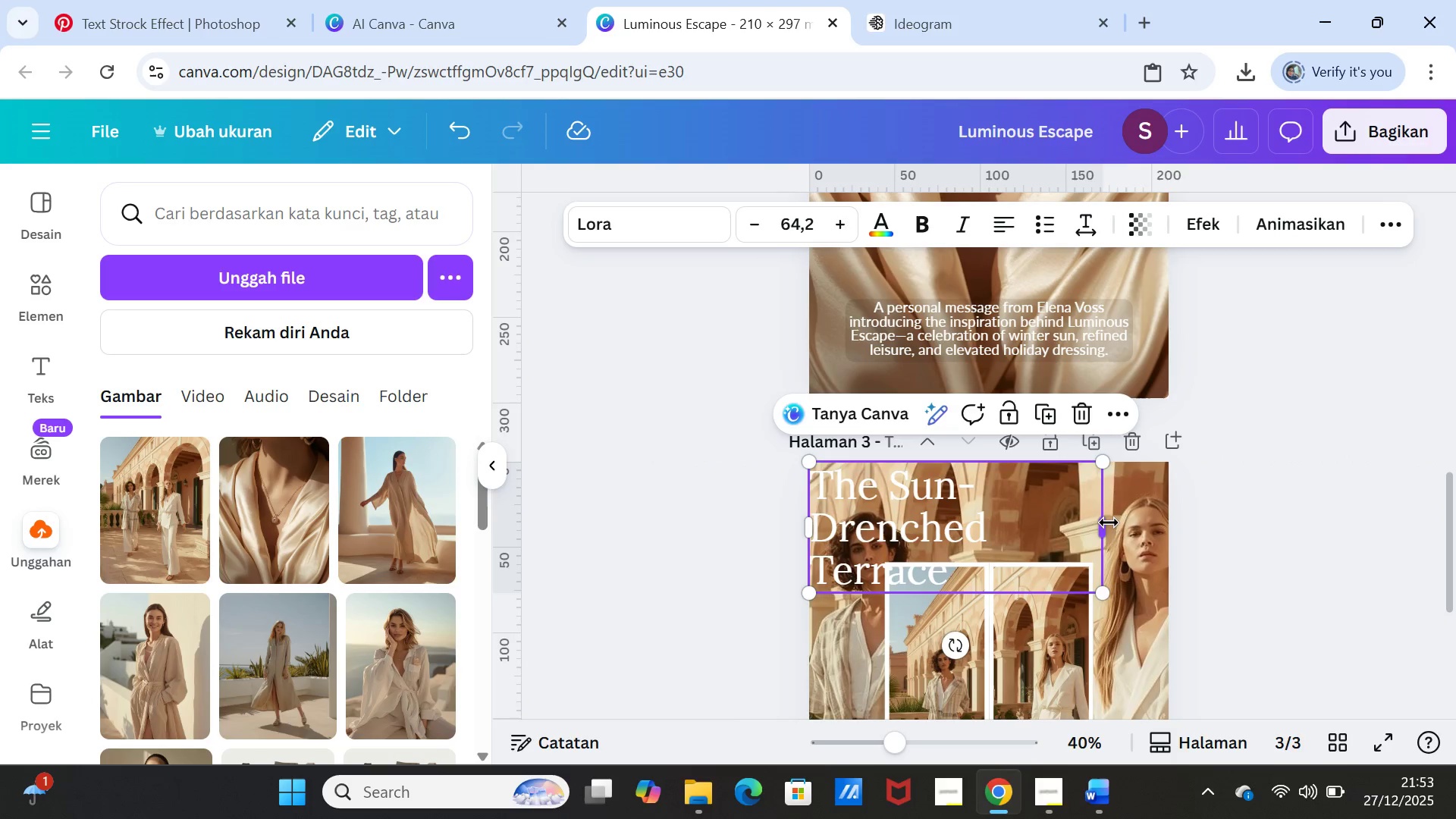 
left_click_drag(start_coordinate=[1106, 525], to_coordinate=[1172, 519])
 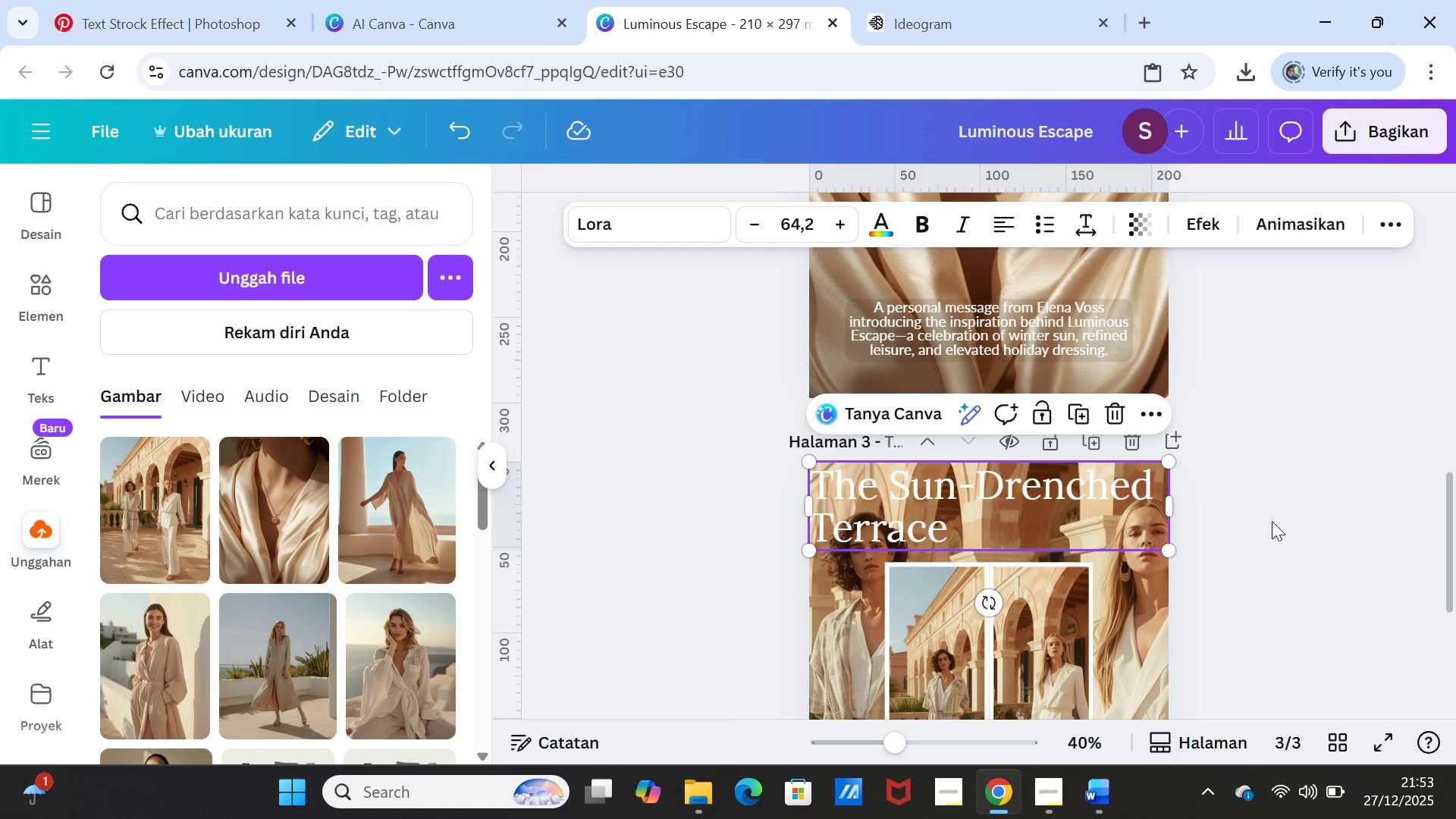 
left_click([1272, 521])
 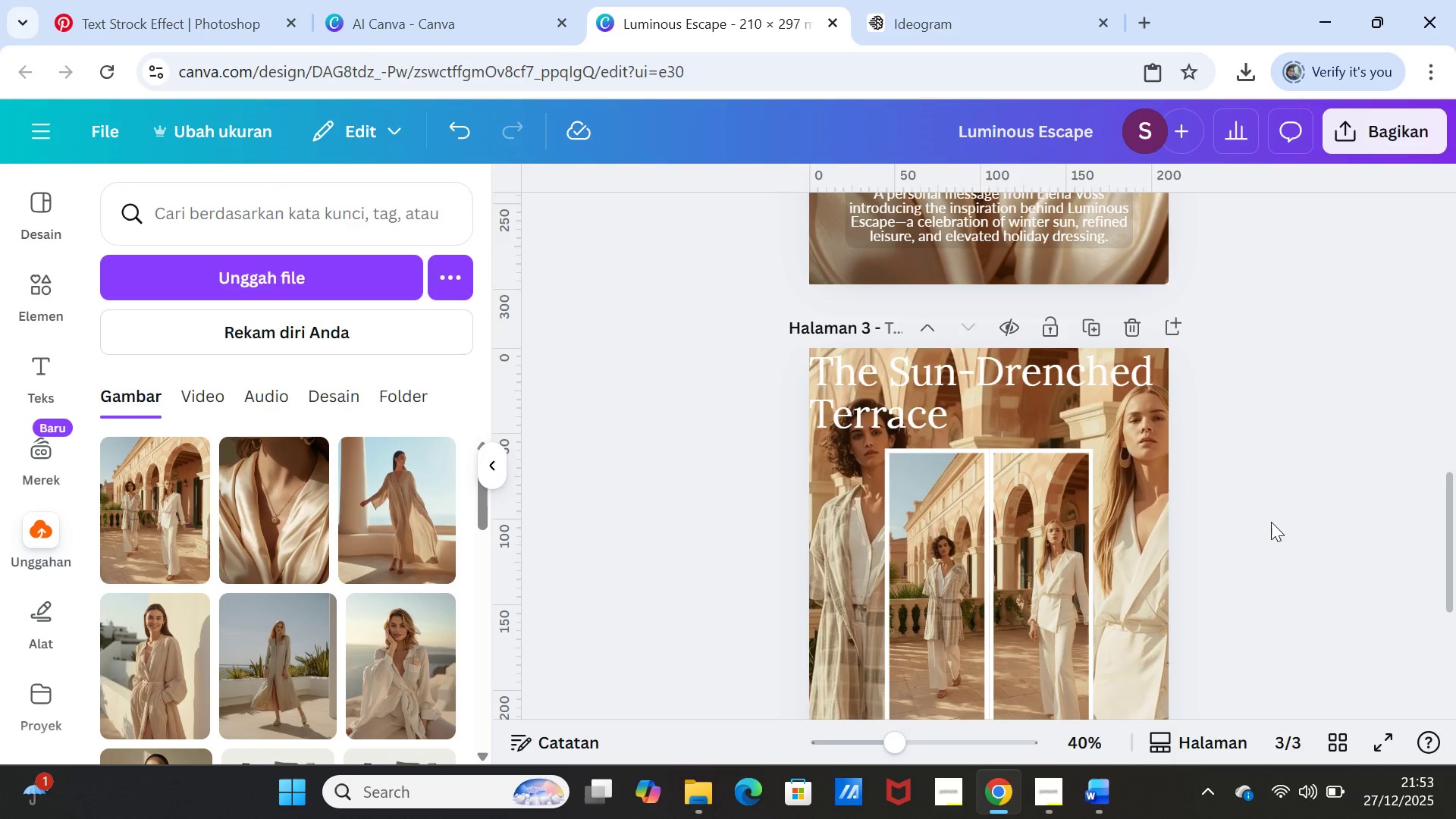 
scroll: coordinate [1271, 522], scroll_direction: down, amount: 1.0
 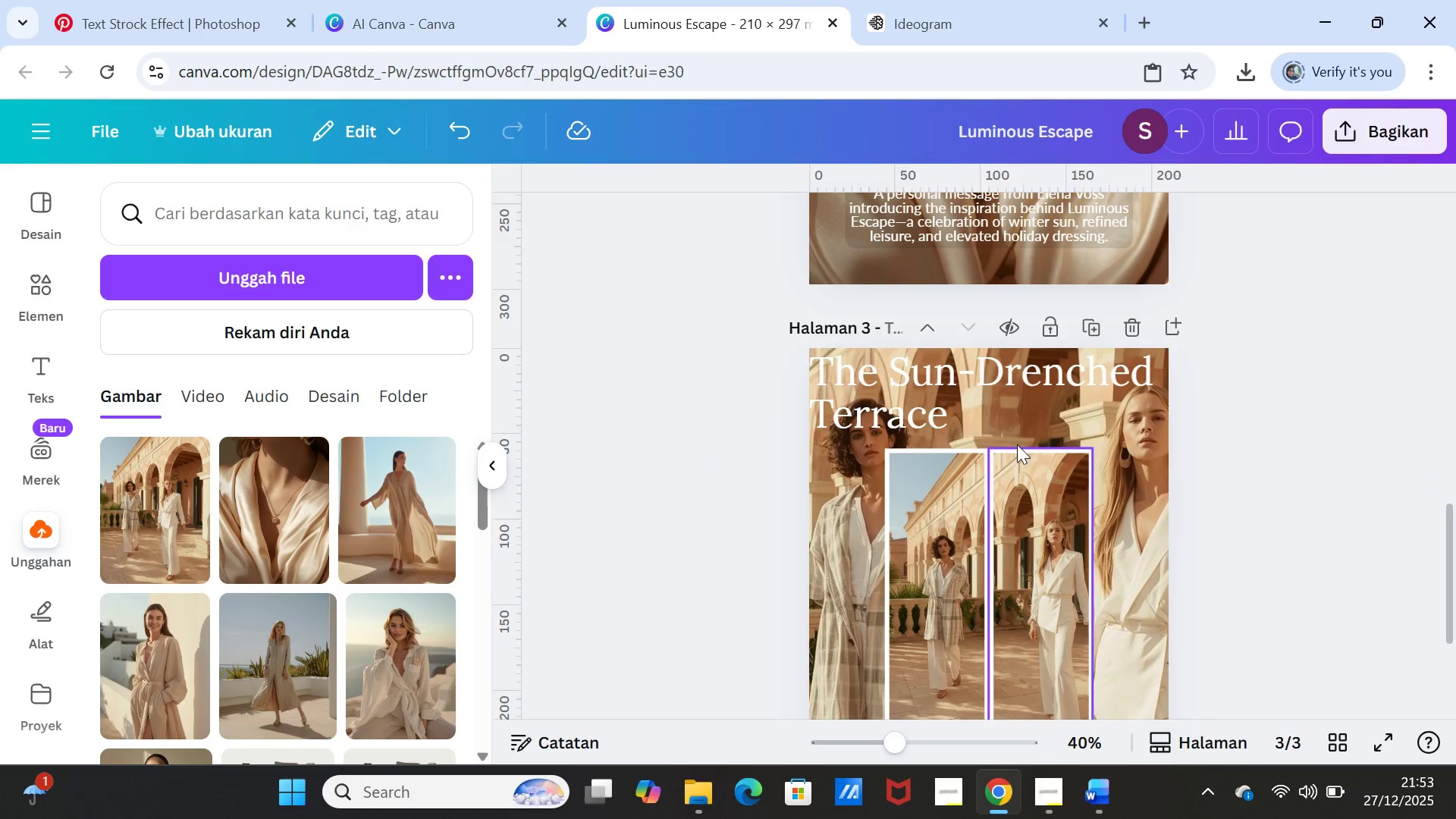 
left_click([965, 384])
 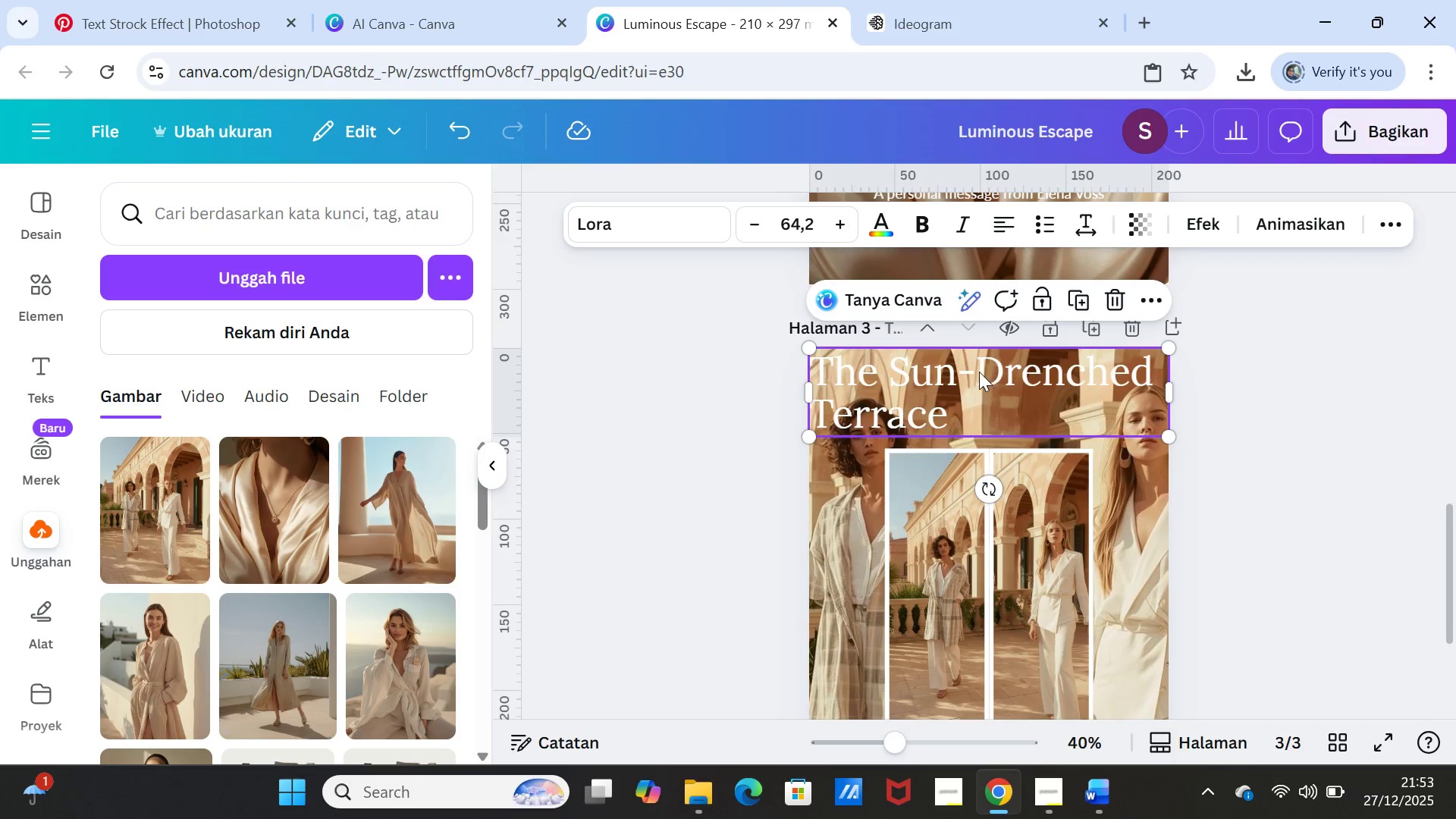 
left_click([979, 372])
 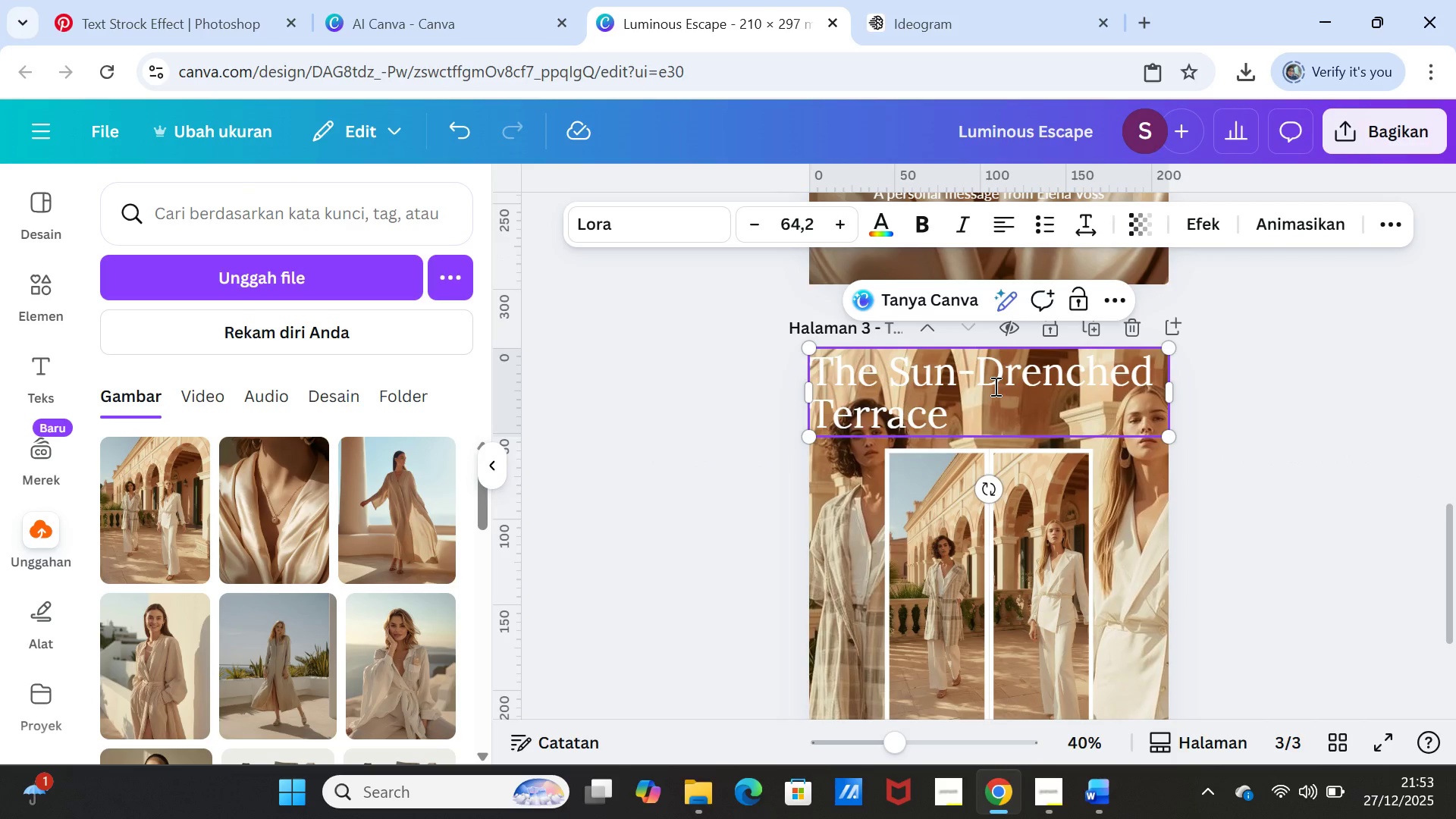 
key(Backspace)
 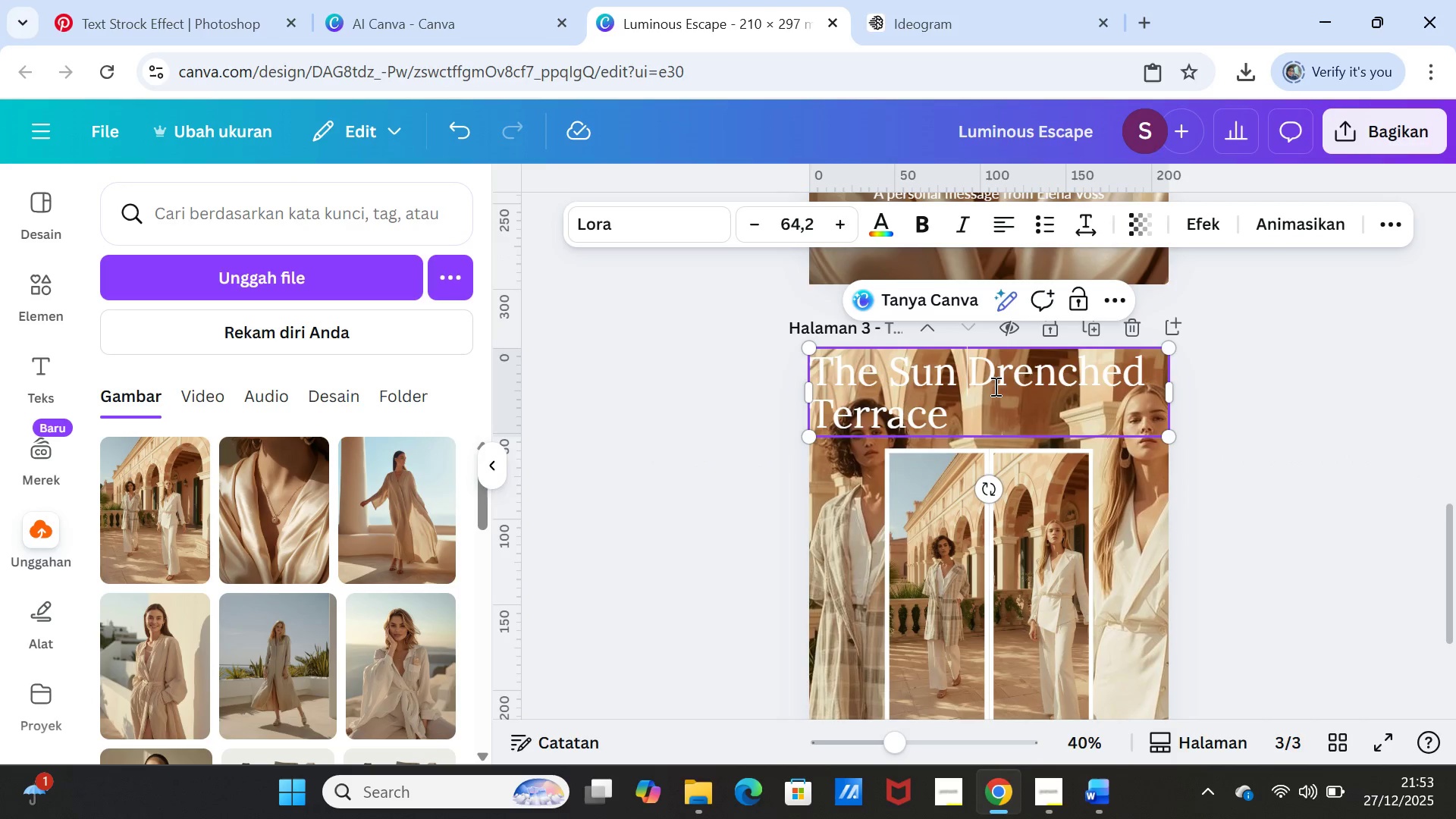 
key(Space)
 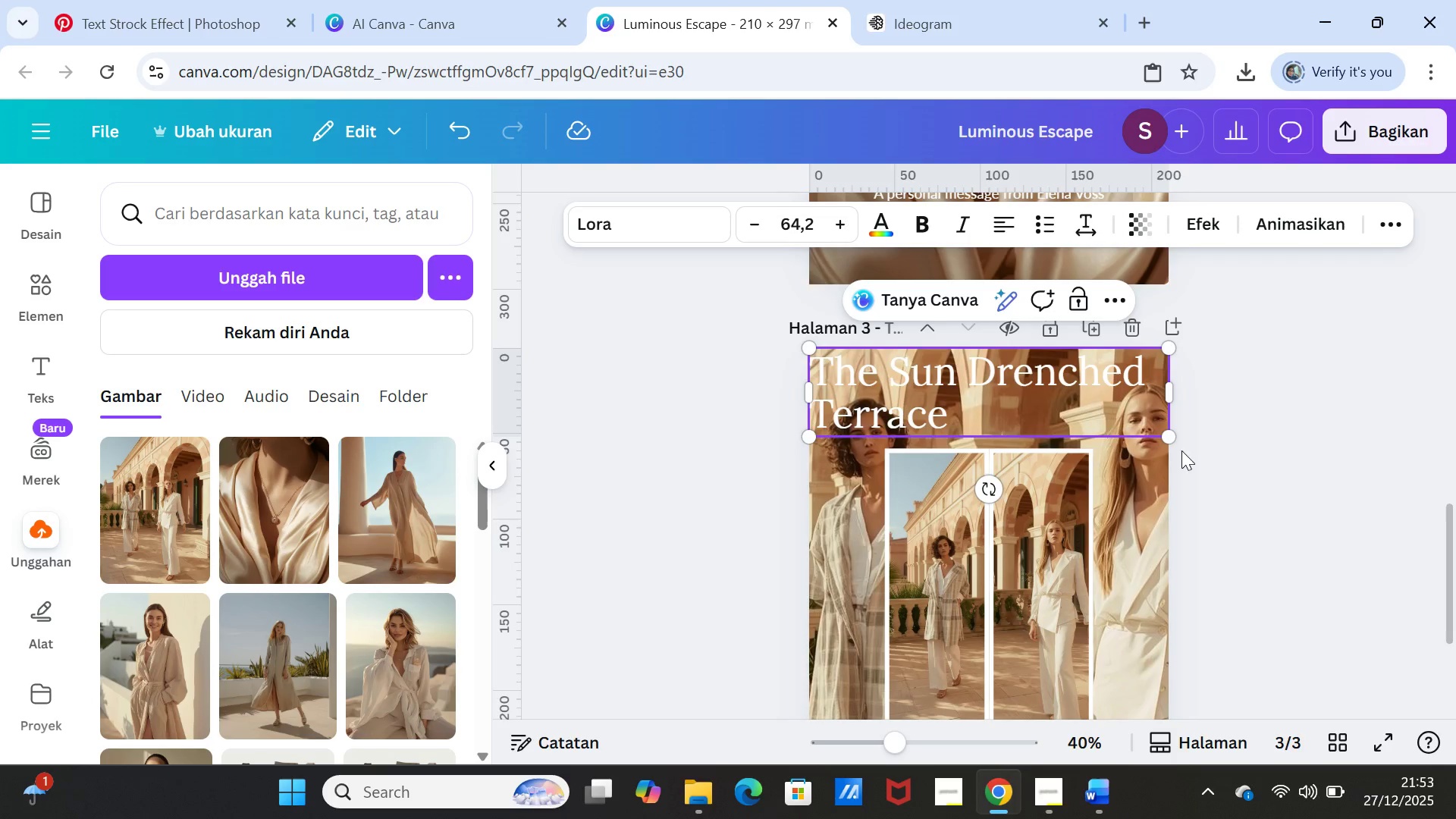 
left_click([1262, 462])
 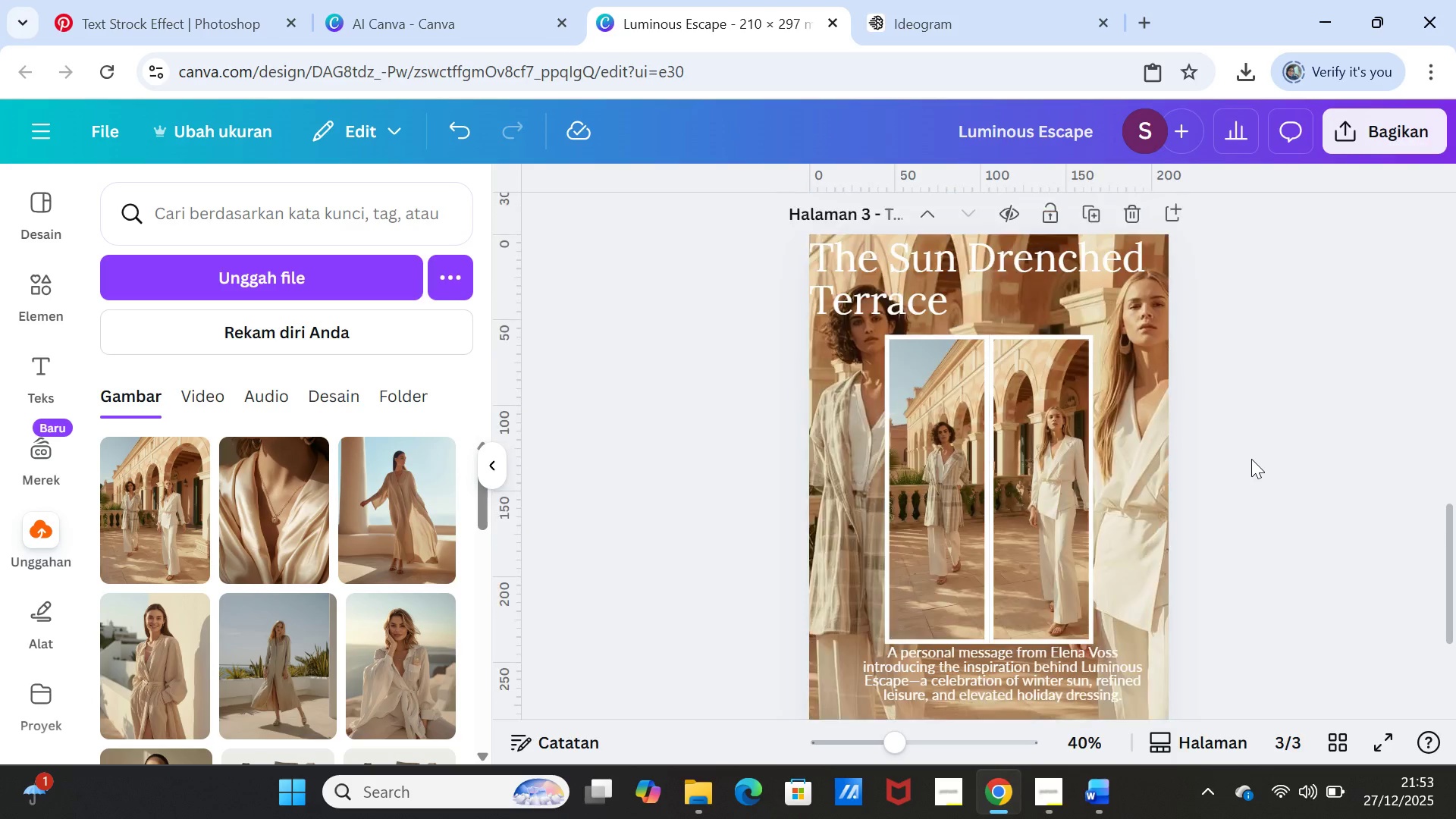 
scroll: coordinate [1251, 459], scroll_direction: down, amount: 1.0
 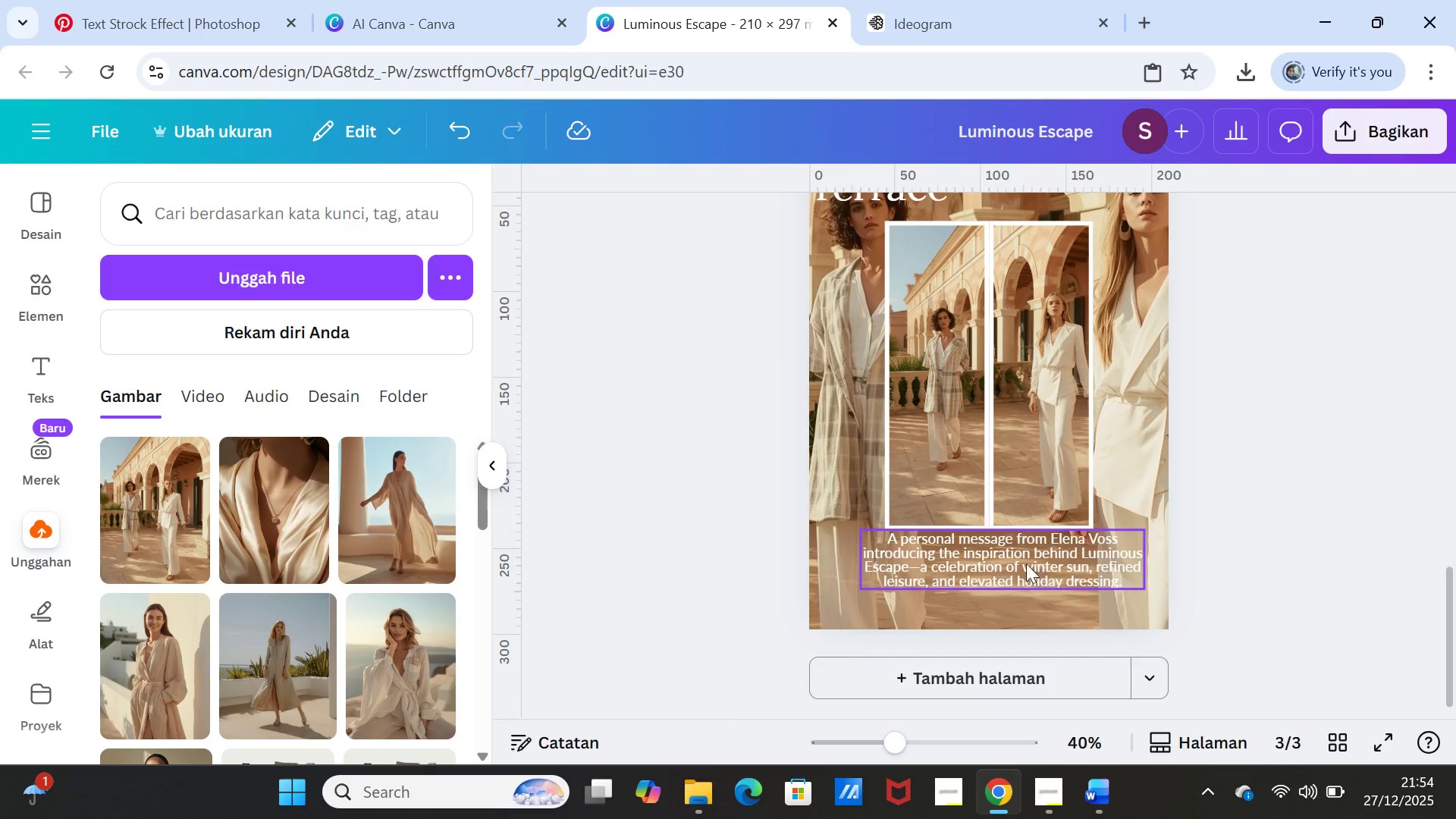 
wait(7.23)
 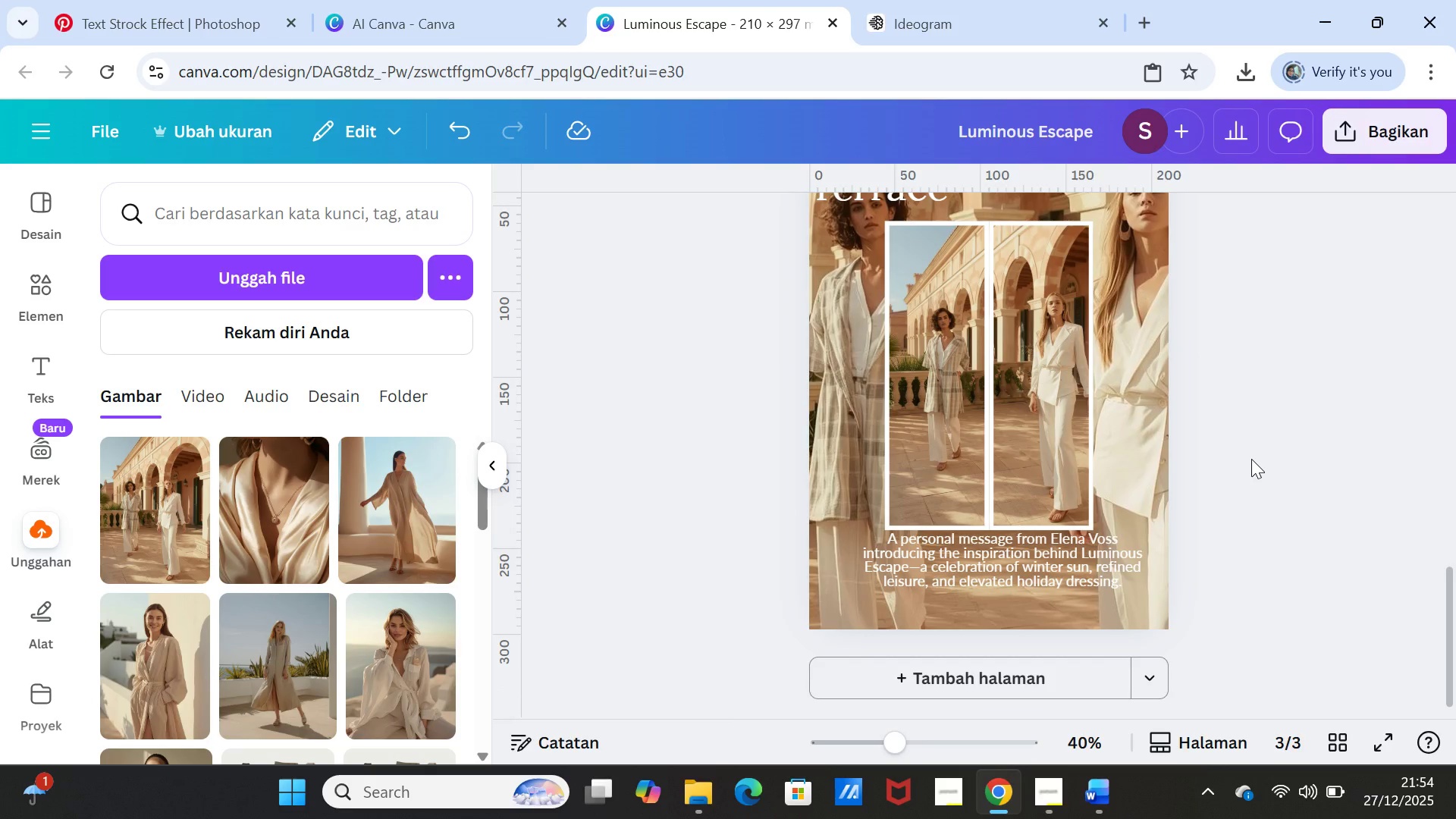 
left_click_drag(start_coordinate=[1018, 558], to_coordinate=[1012, 584])
 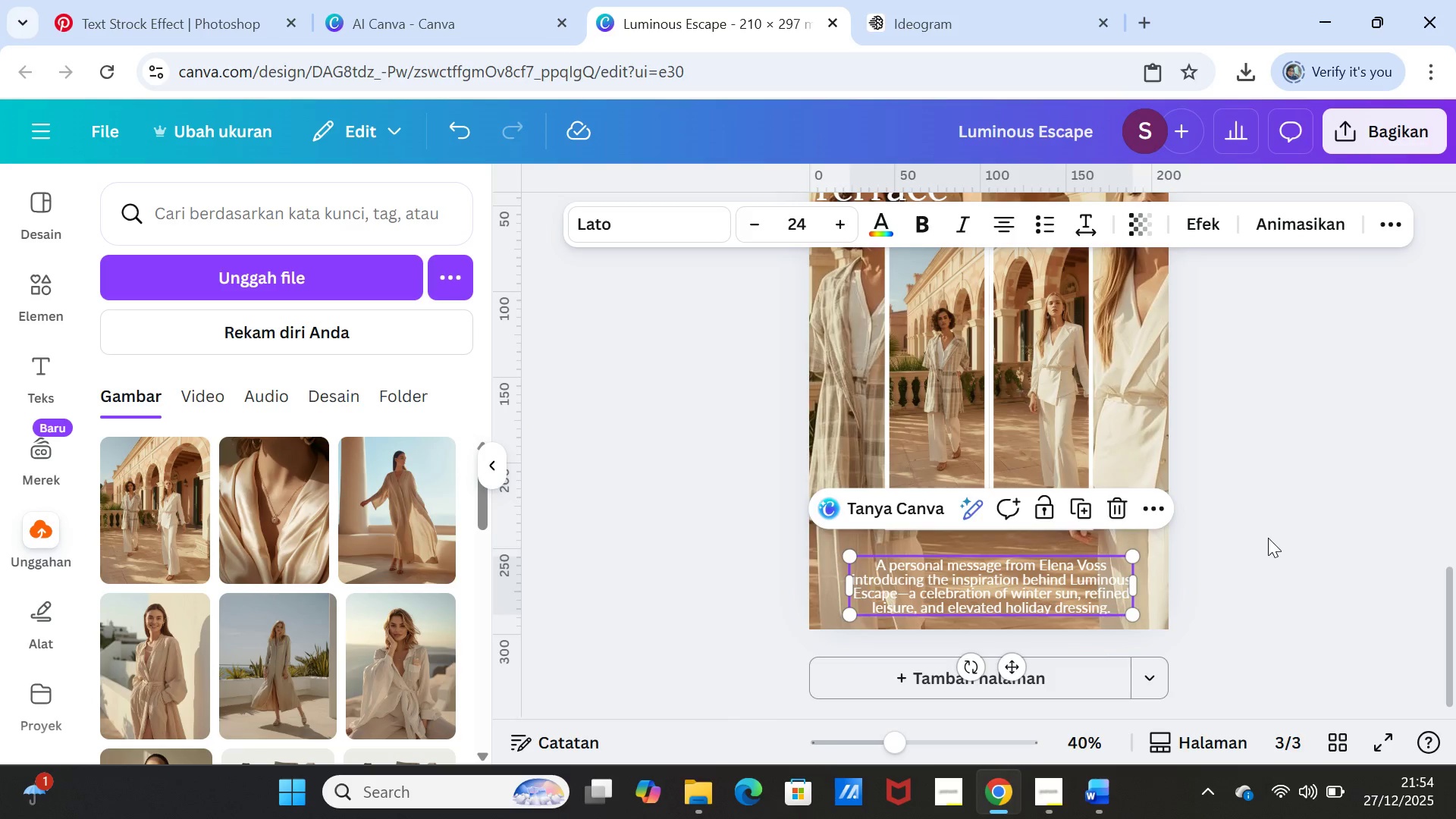 
left_click([1268, 538])
 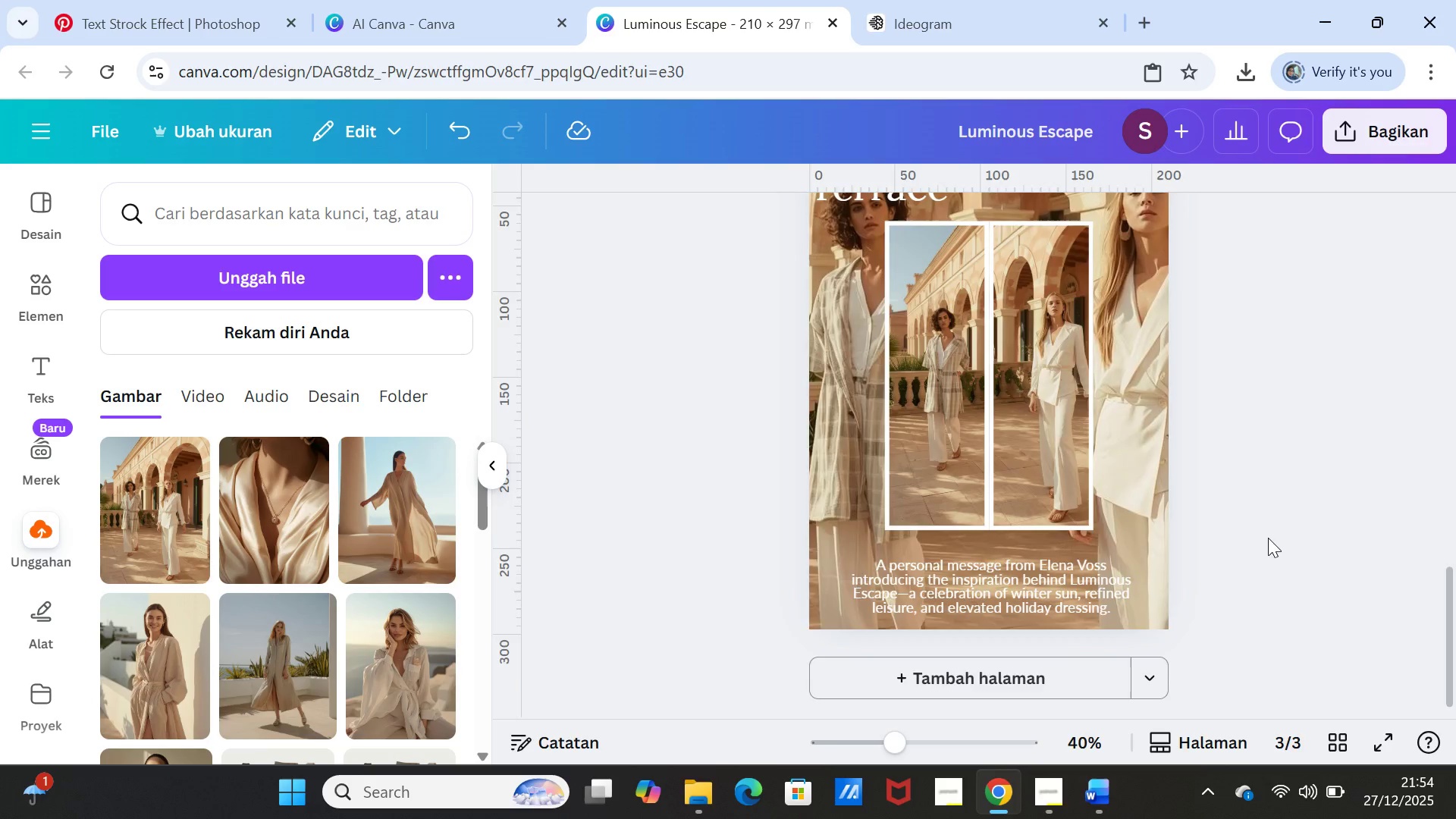 
scroll: coordinate [1268, 538], scroll_direction: up, amount: 1.0
 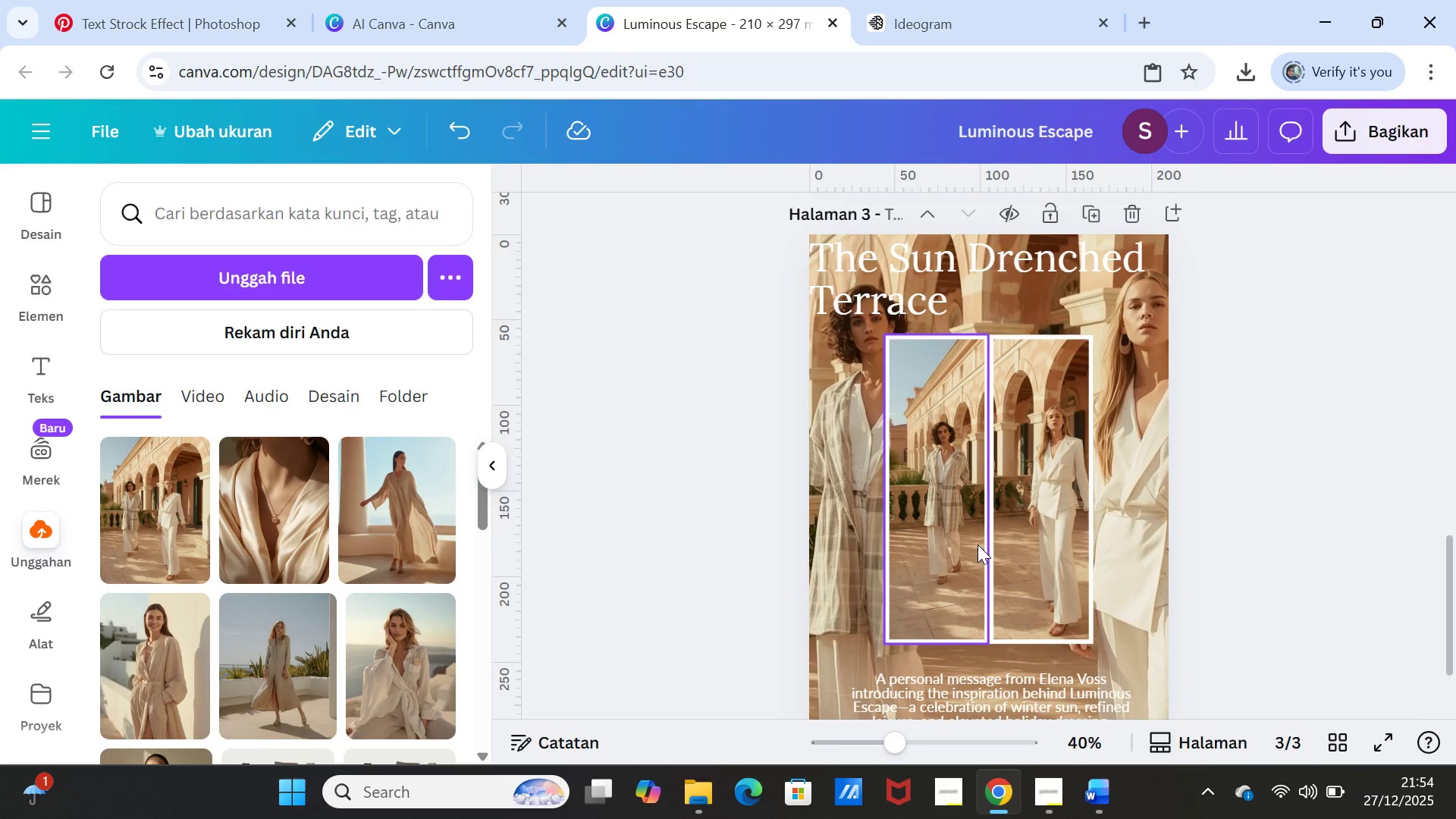 
left_click_drag(start_coordinate=[977, 544], to_coordinate=[977, 562])
 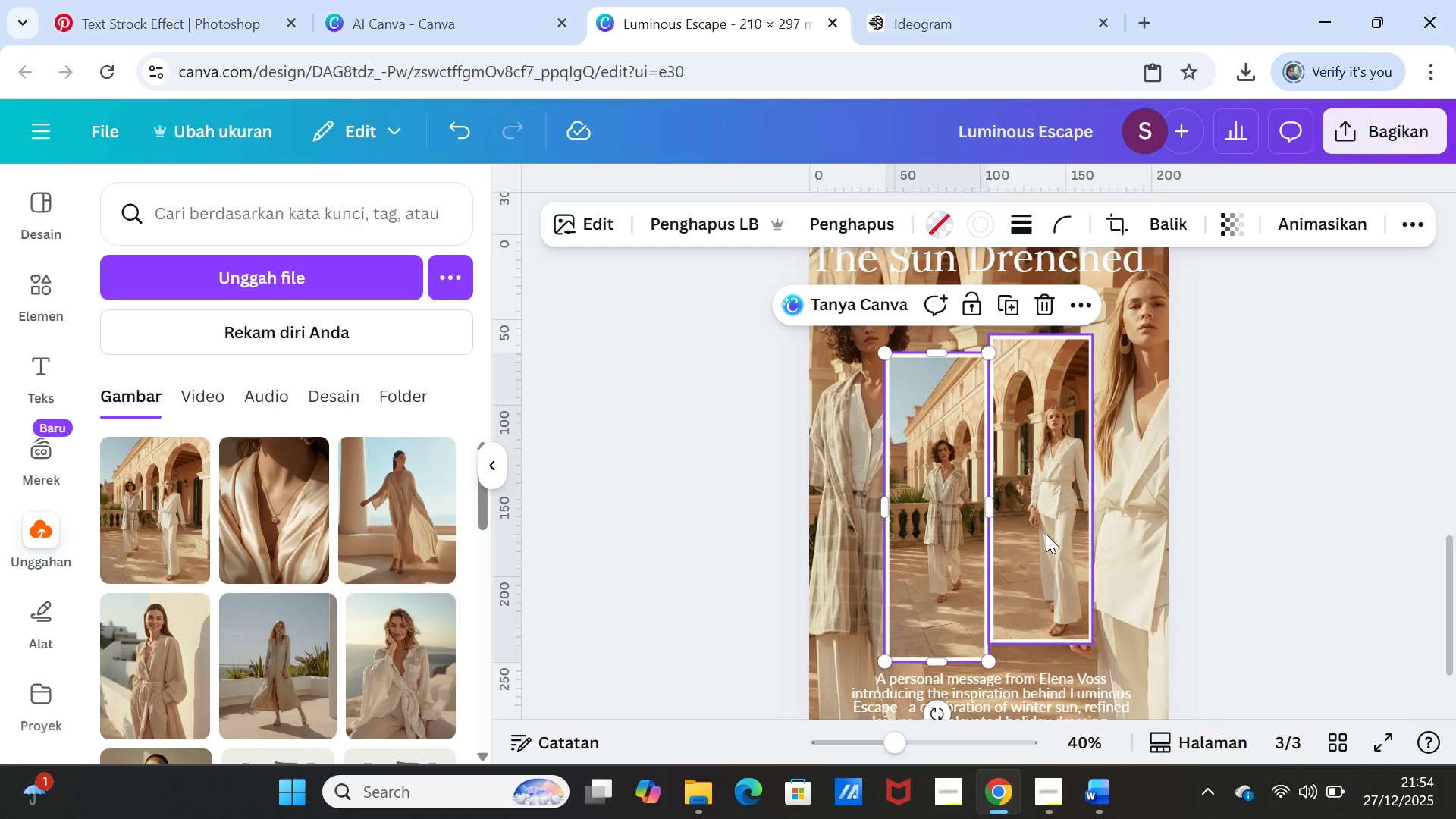 
left_click_drag(start_coordinate=[1046, 534], to_coordinate=[1049, 554])
 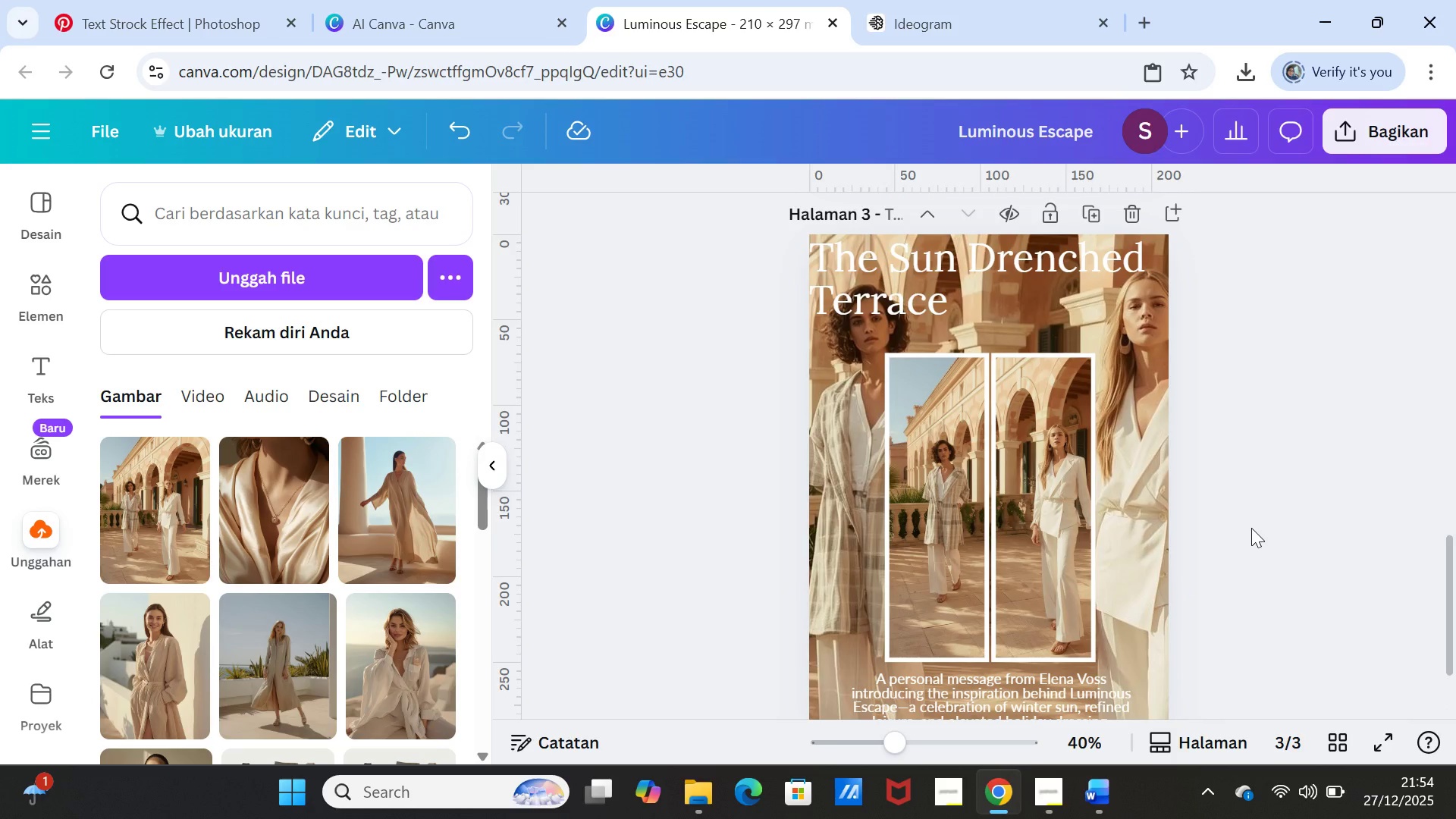 
left_click([1251, 528])
 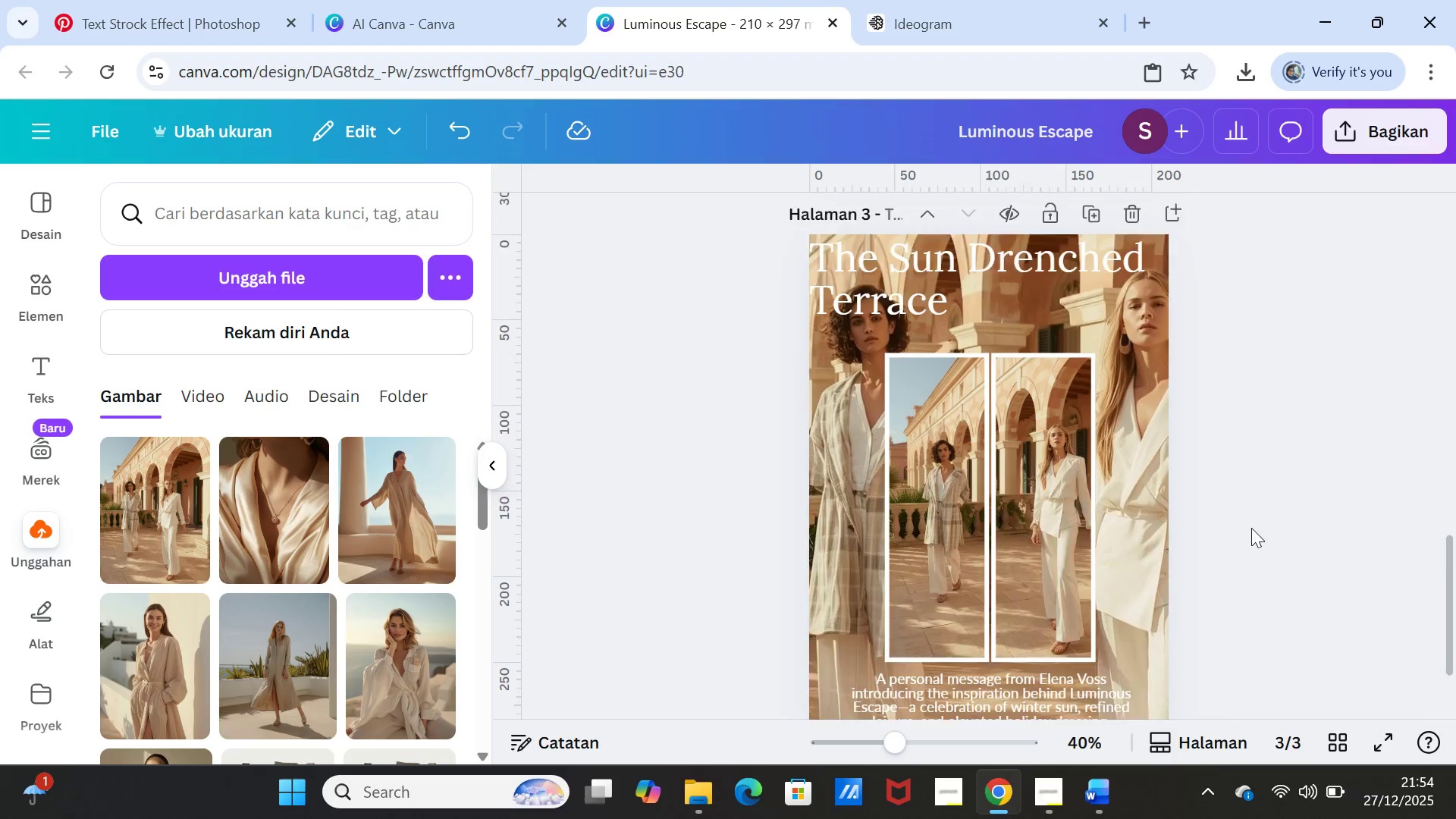 
scroll: coordinate [1251, 528], scroll_direction: down, amount: 1.0
 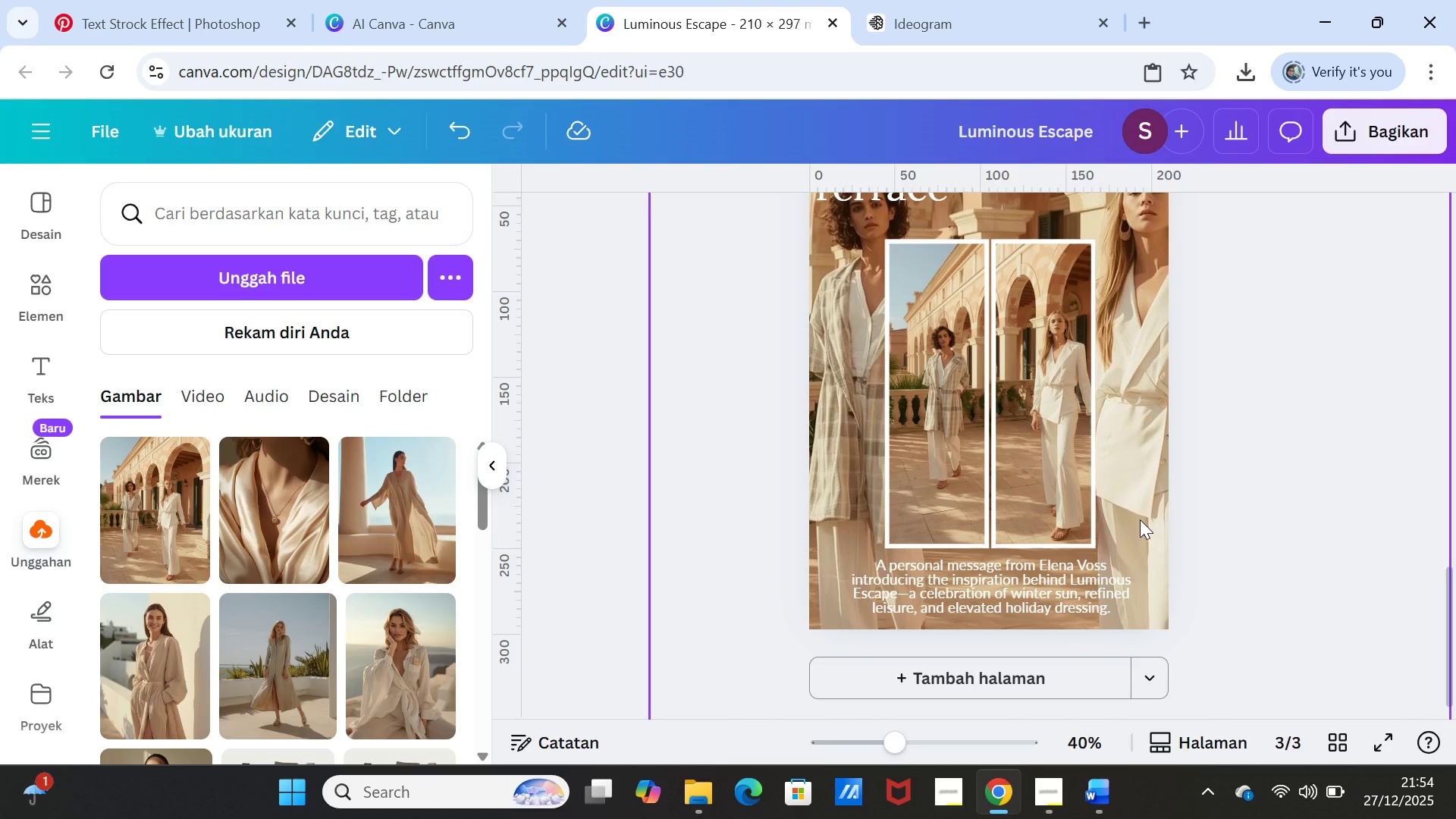 
left_click([1140, 519])
 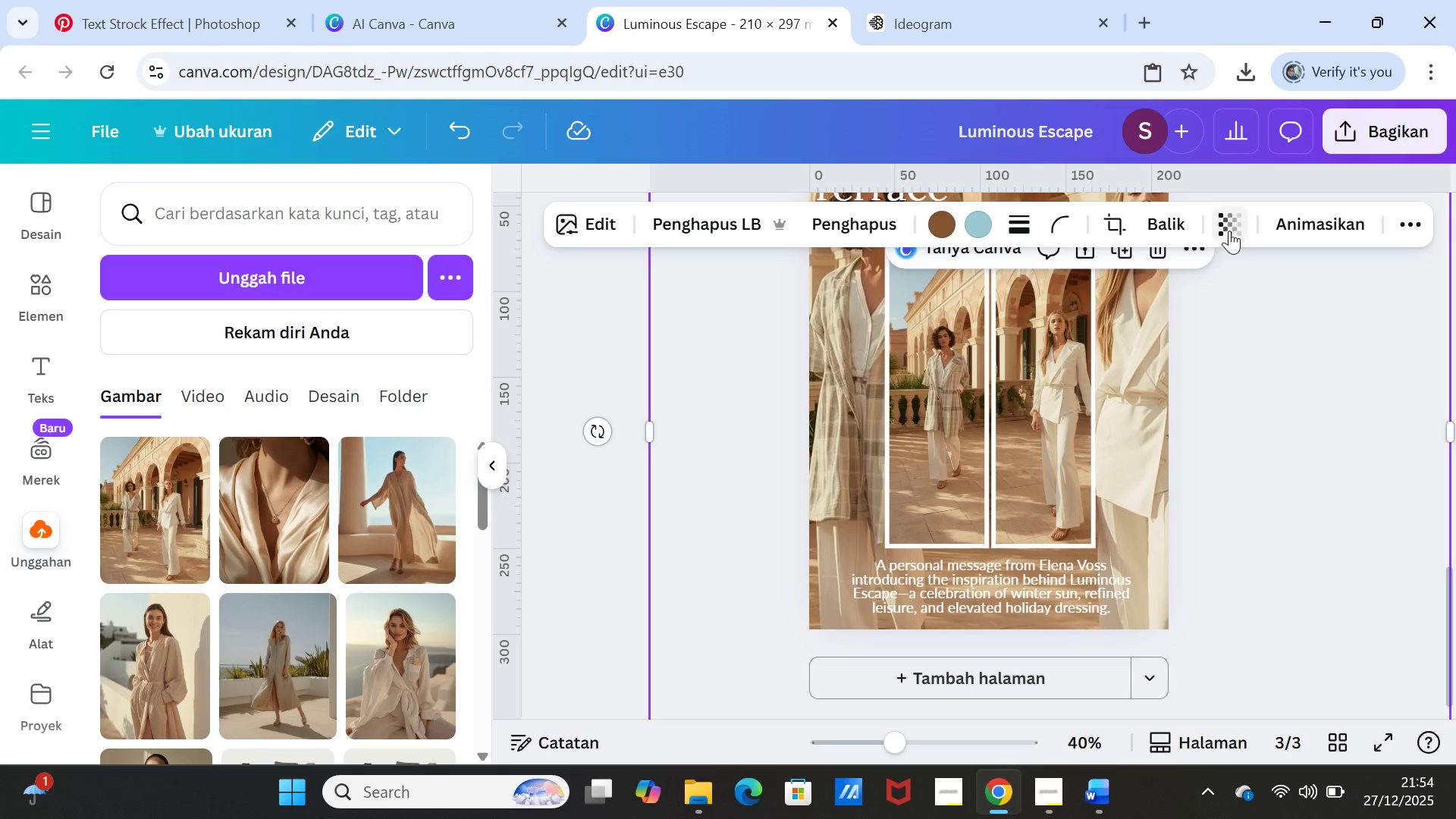 
left_click([1228, 225])
 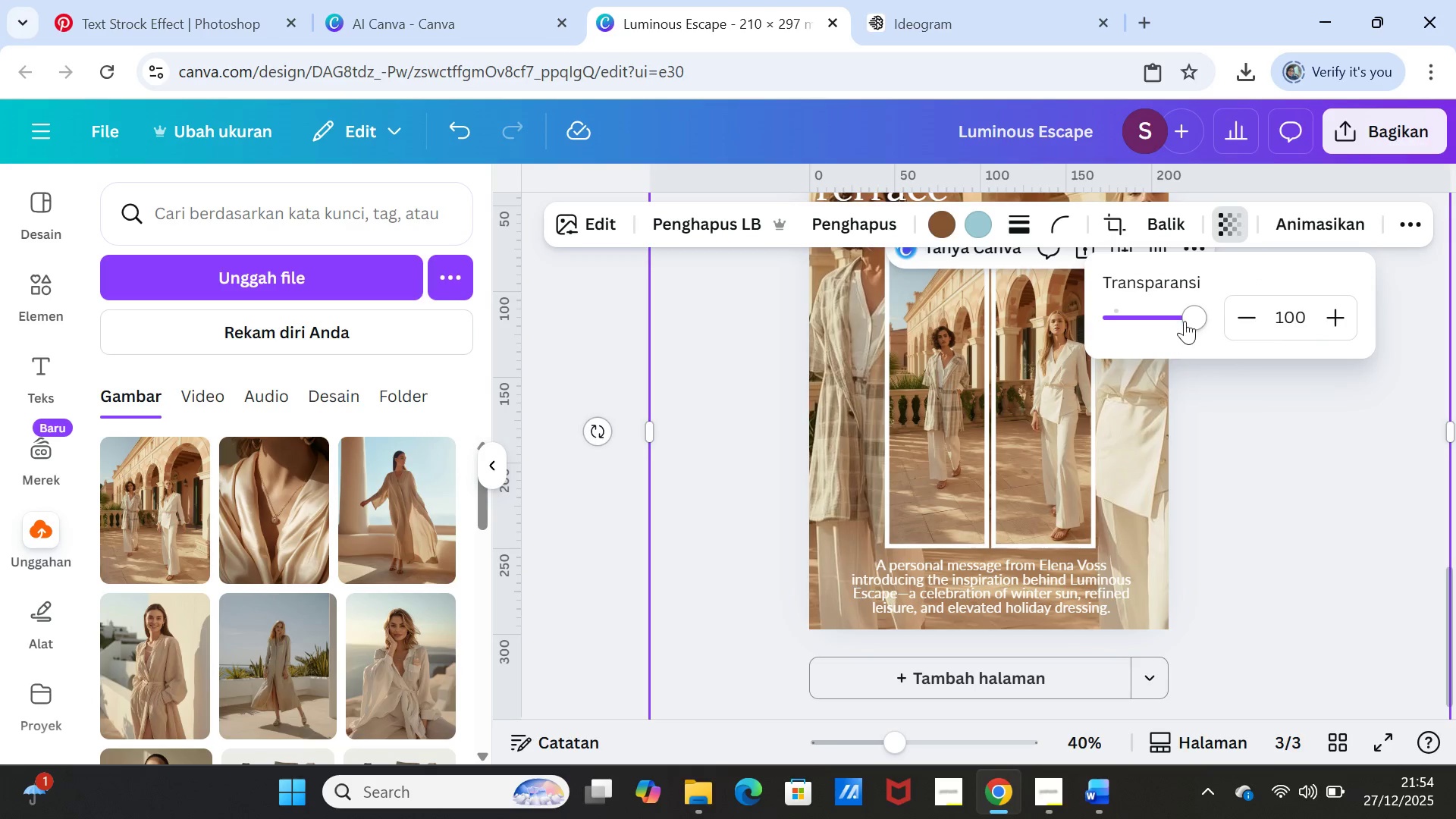 
left_click_drag(start_coordinate=[1187, 318], to_coordinate=[1153, 311])
 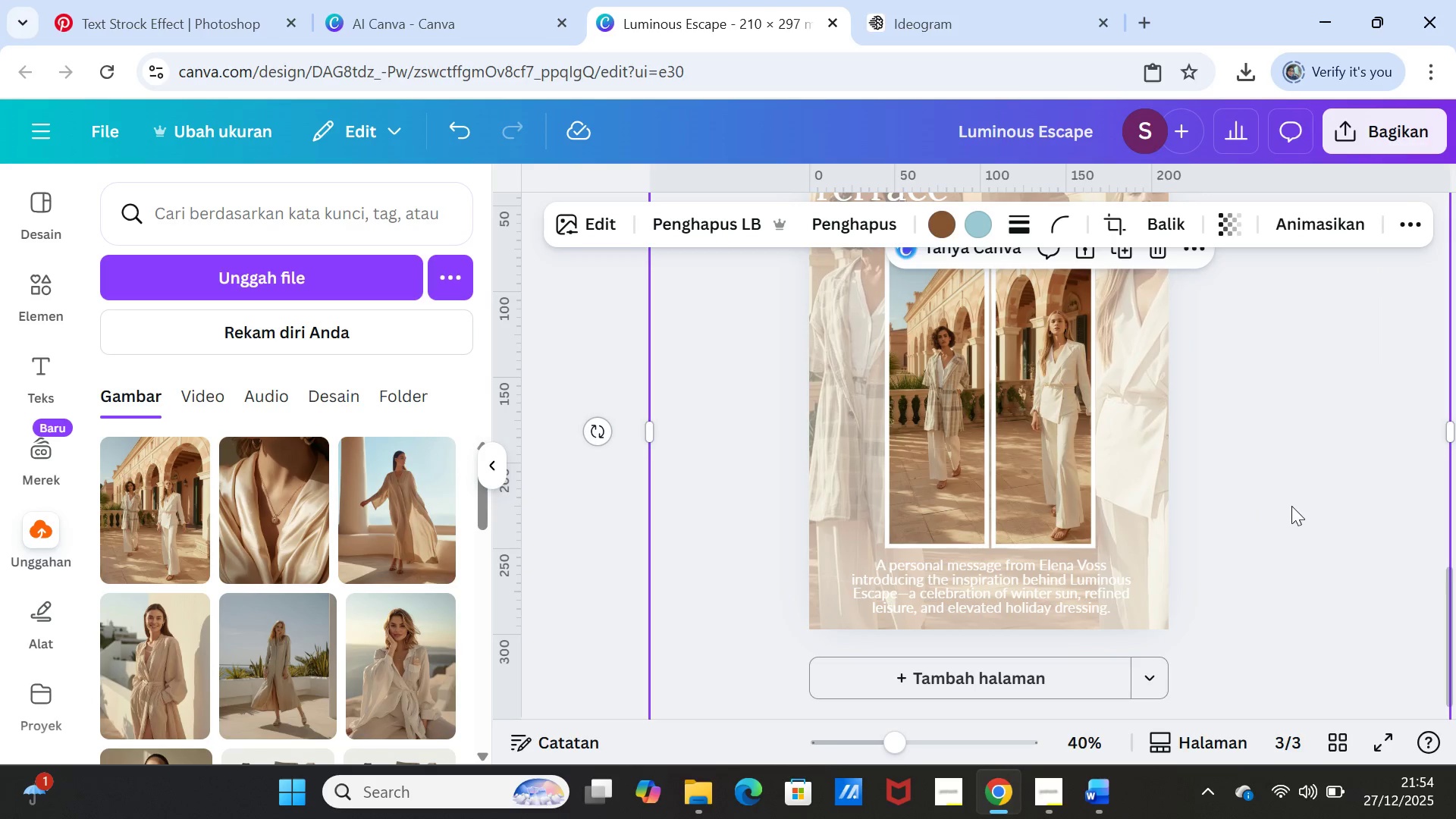 
double_click([1295, 503])
 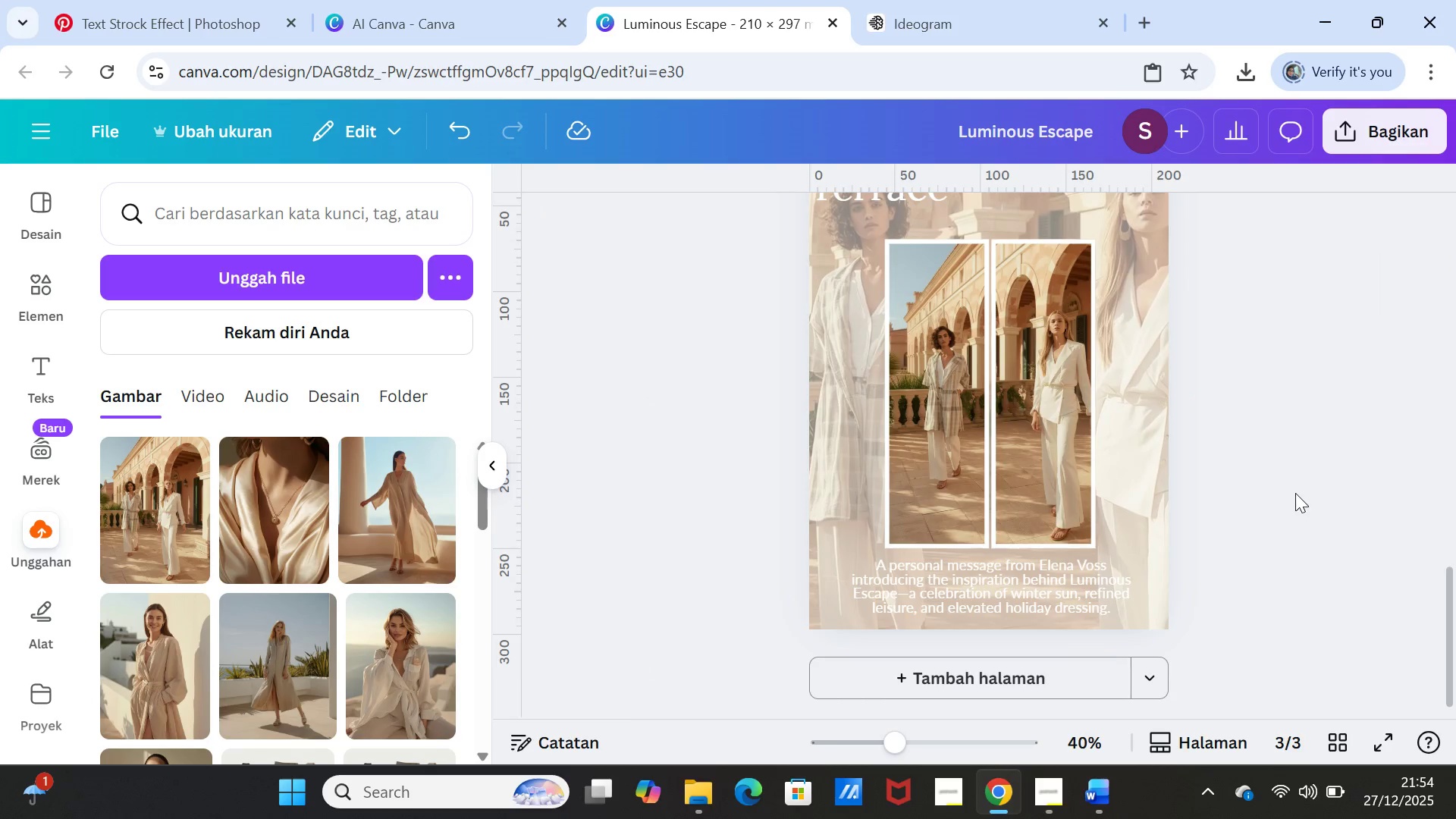 
scroll: coordinate [1295, 492], scroll_direction: up, amount: 1.0
 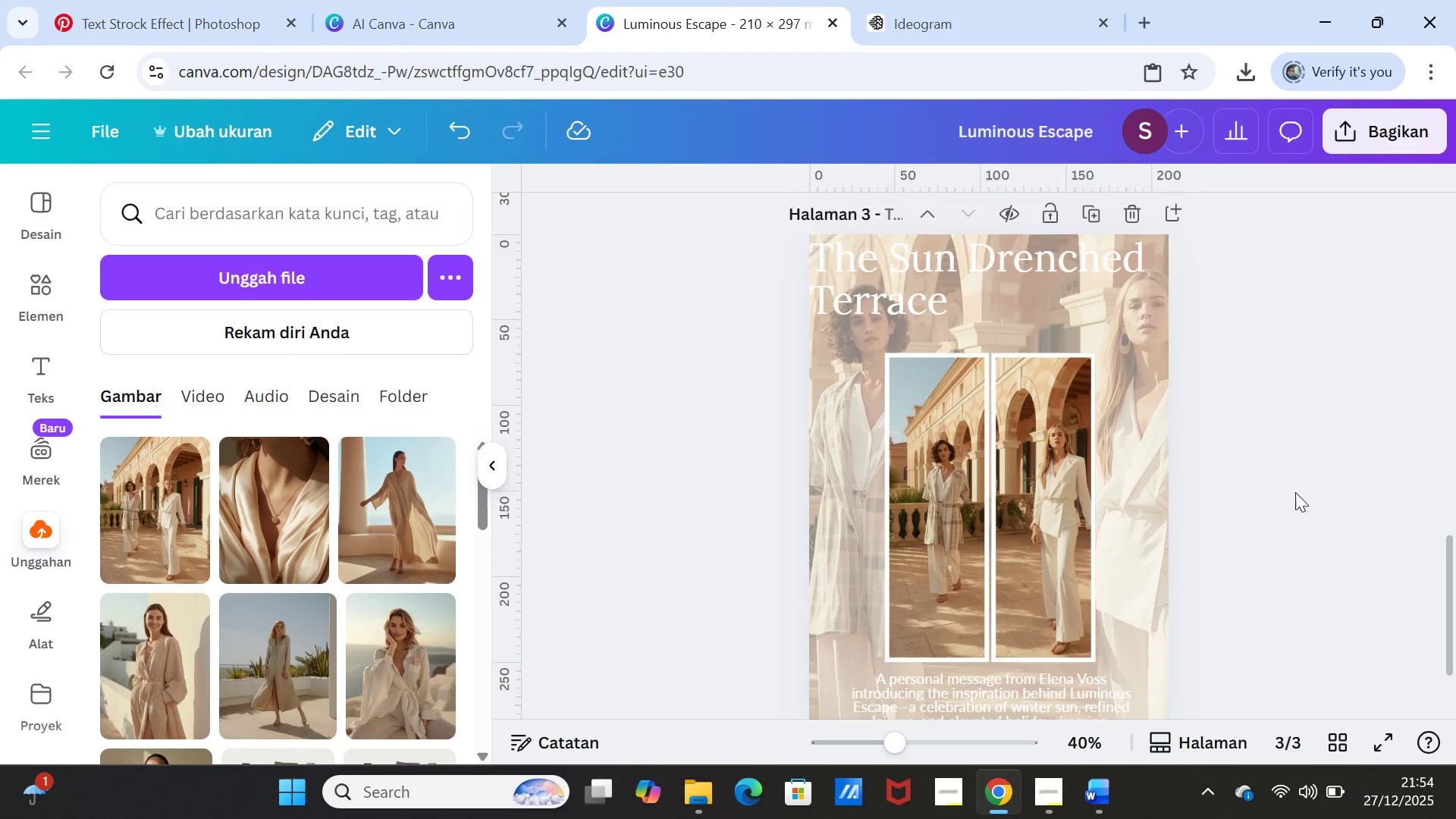 
scroll: coordinate [1295, 492], scroll_direction: down, amount: 1.0
 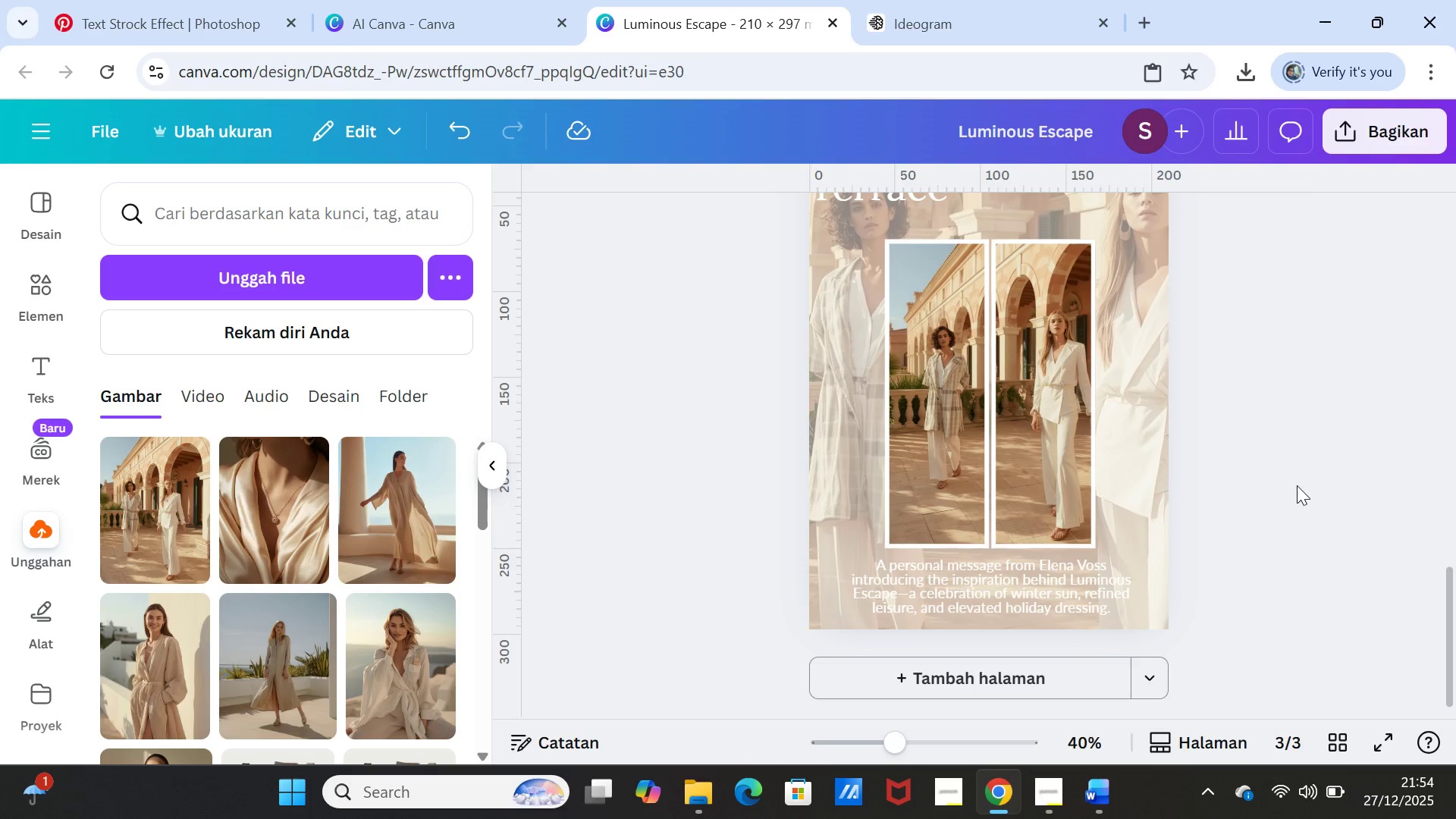 
left_click([1297, 485])
 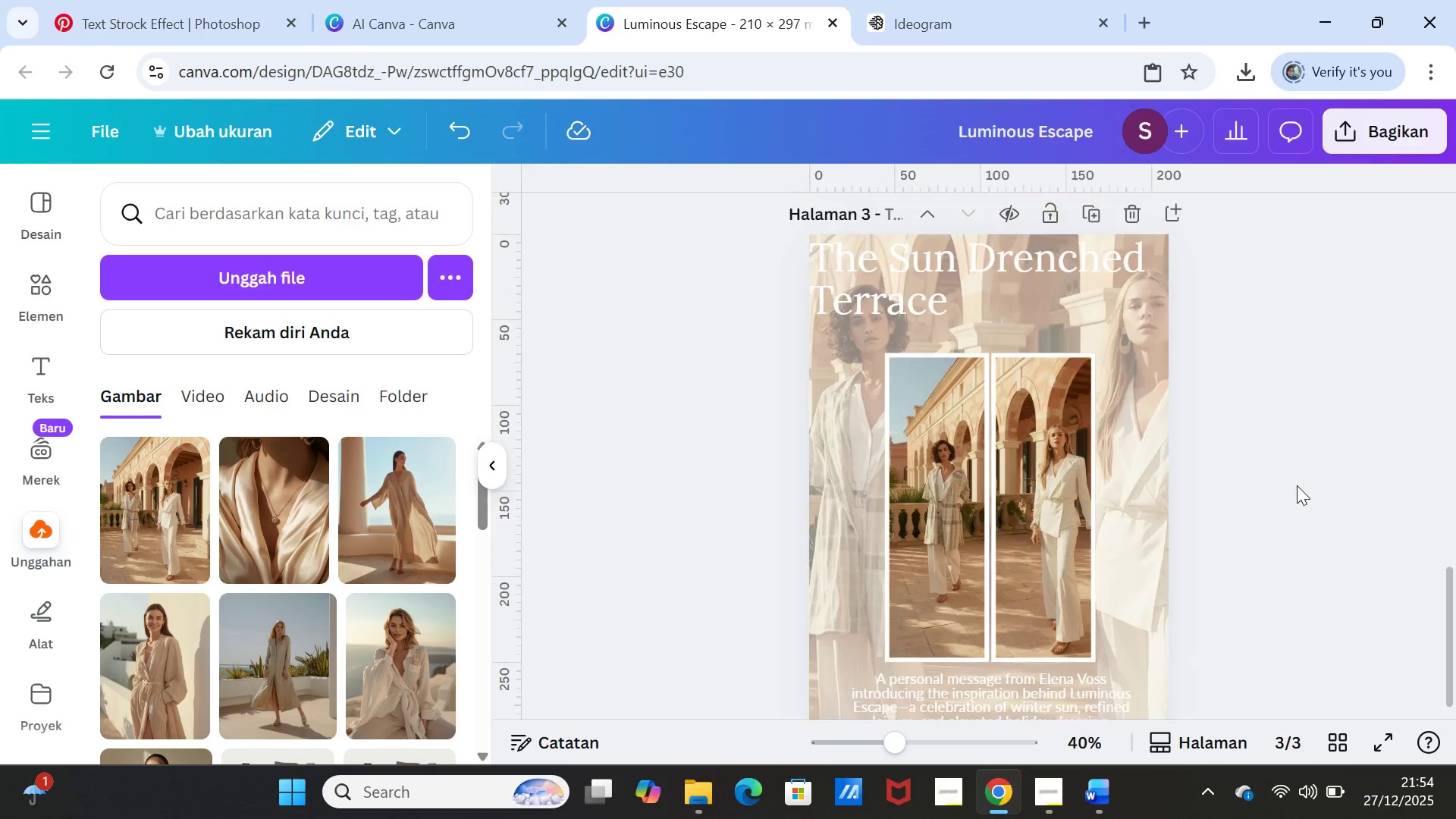 
scroll: coordinate [1297, 485], scroll_direction: up, amount: 1.0
 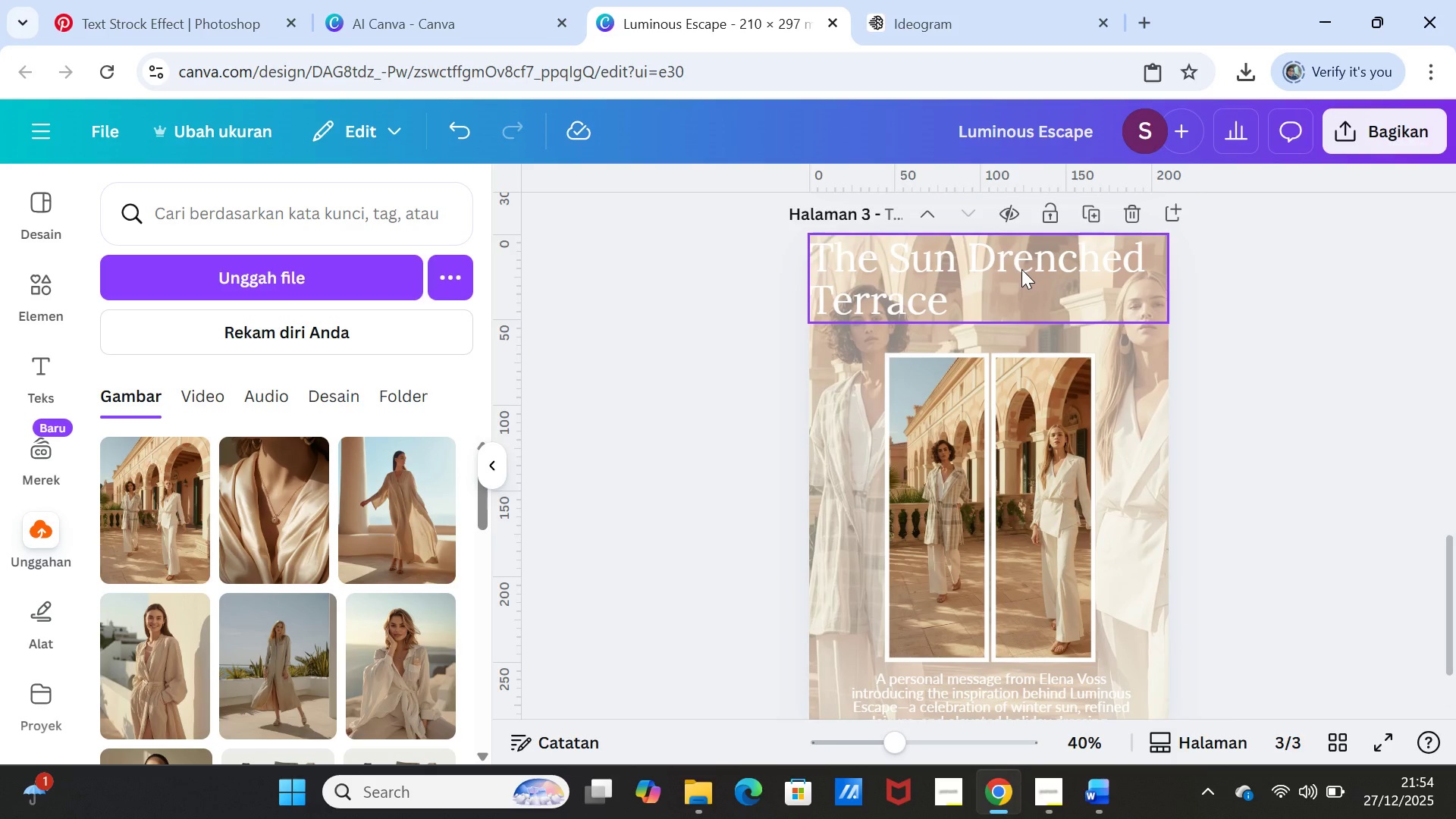 
left_click([1021, 269])
 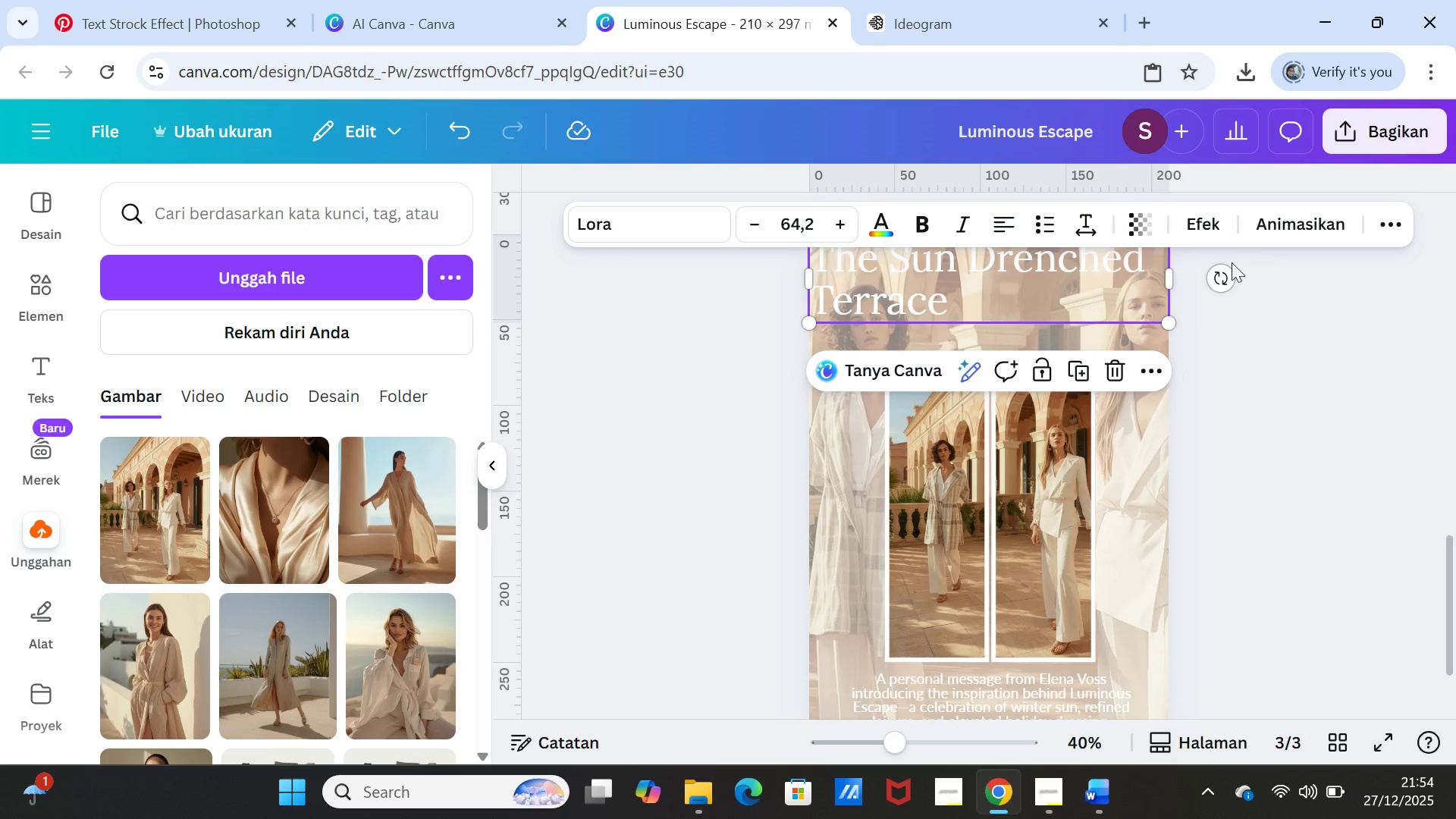 
right_click([1083, 289])
 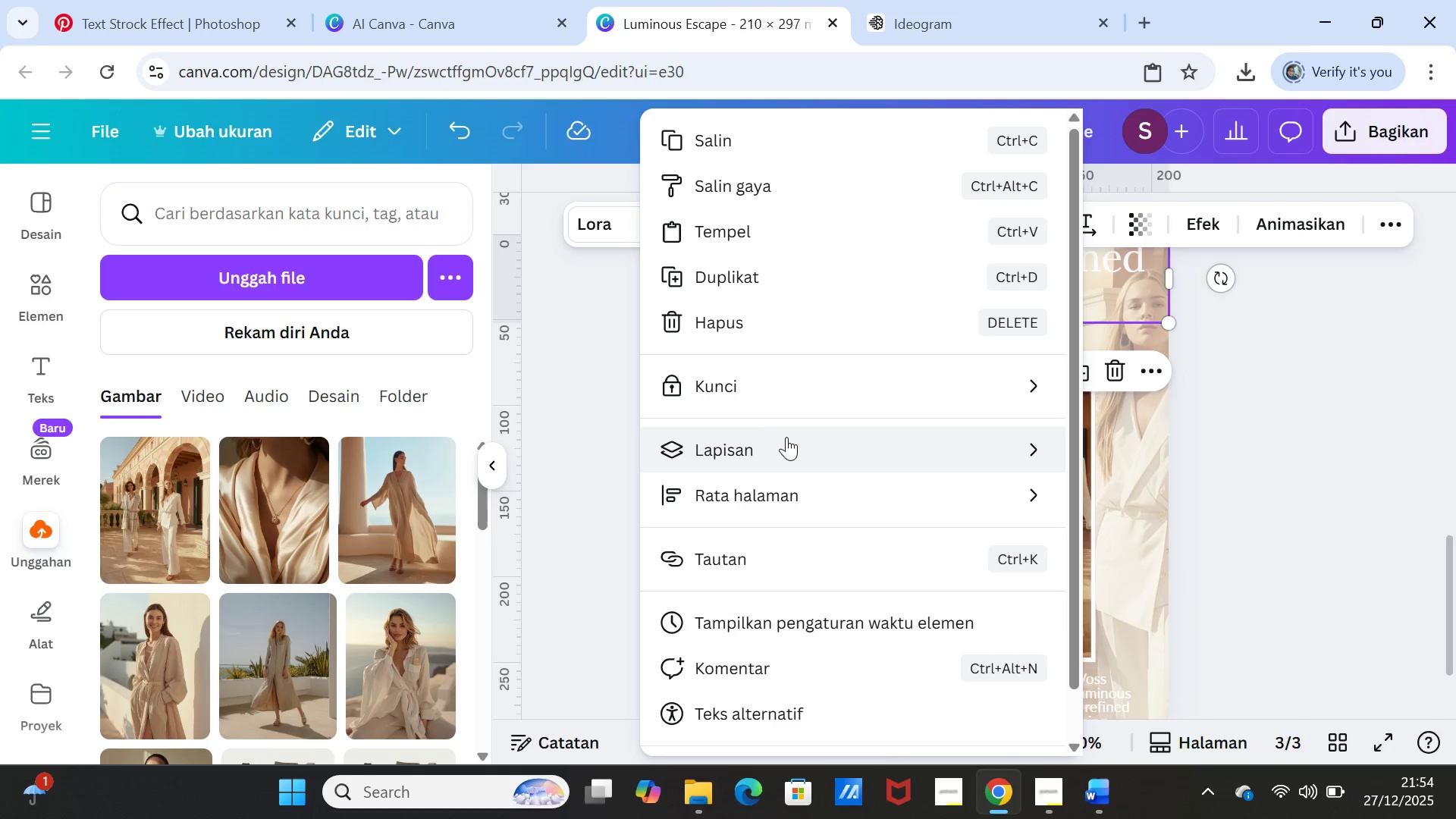 
left_click([787, 436])
 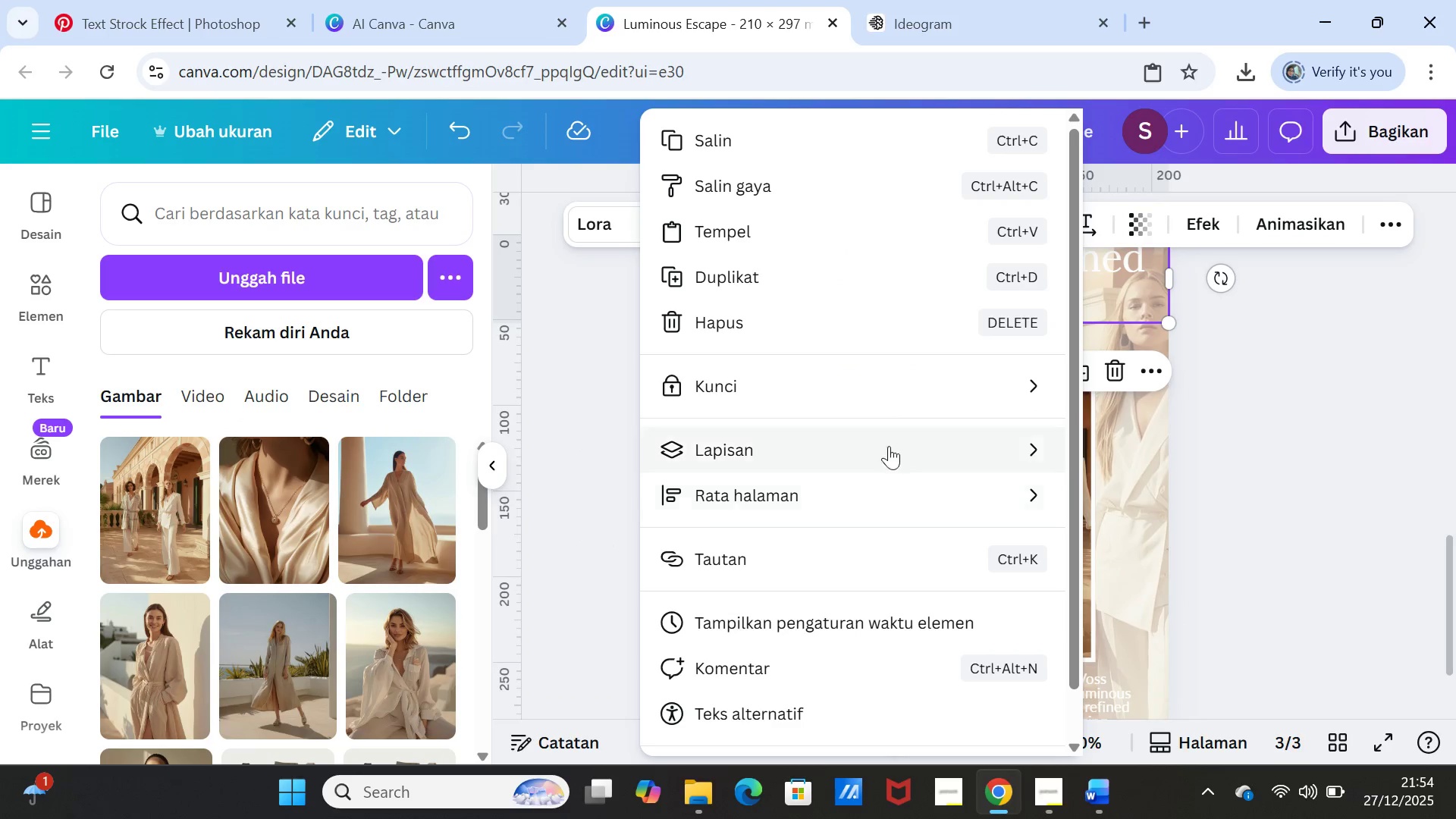 
left_click([877, 443])
 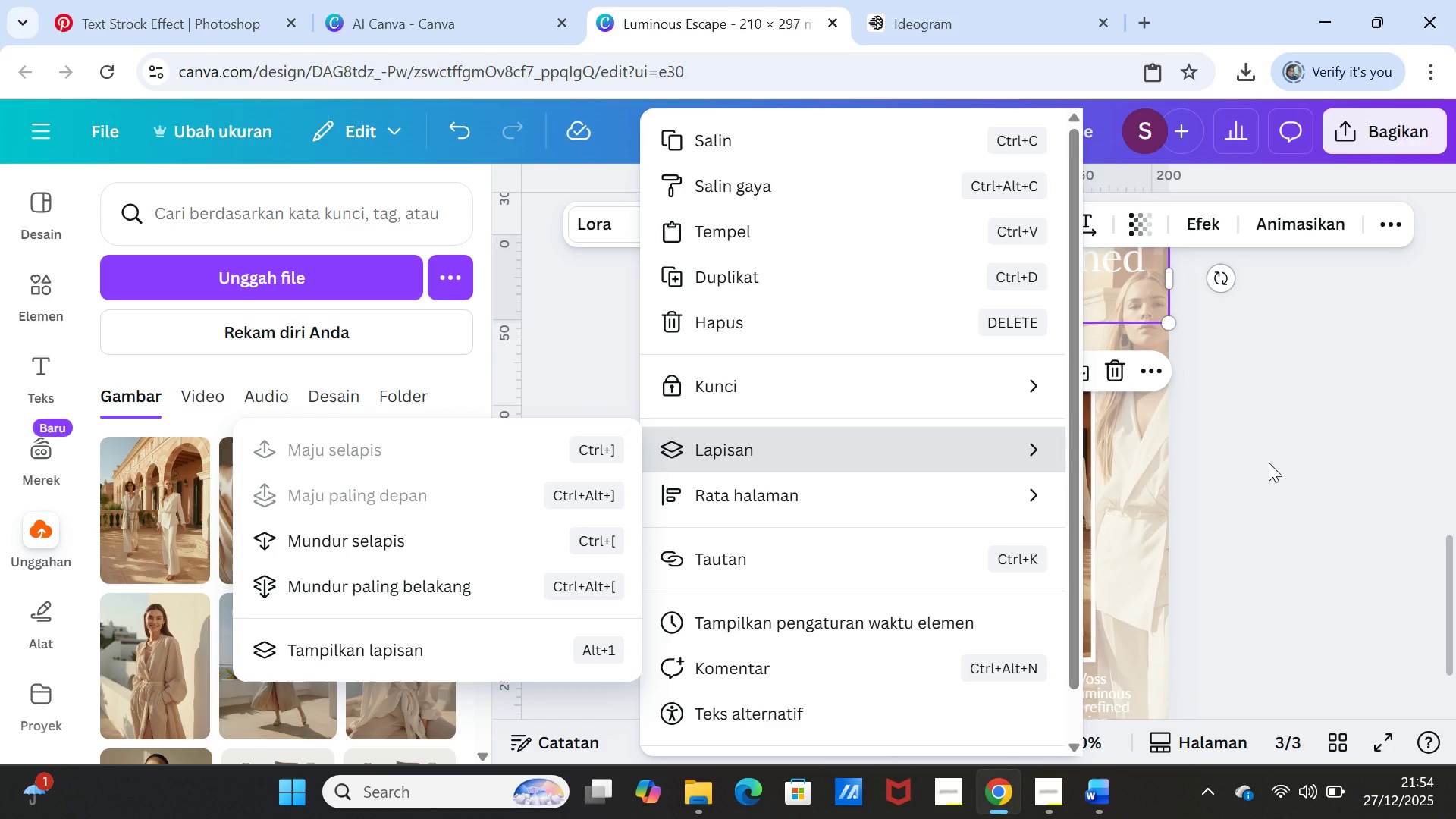 
left_click([1269, 463])
 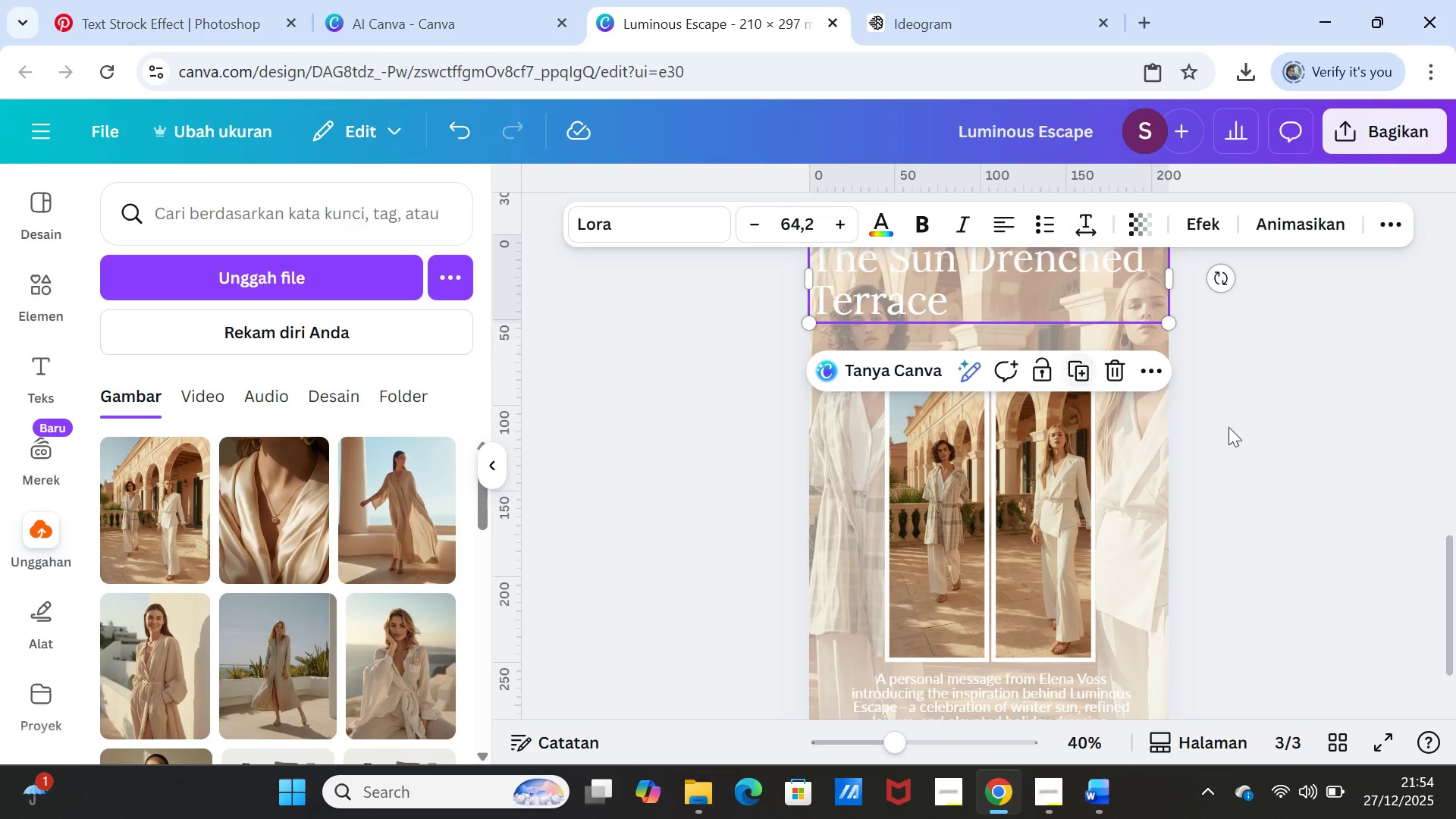 
scroll: coordinate [1228, 427], scroll_direction: up, amount: 1.0
 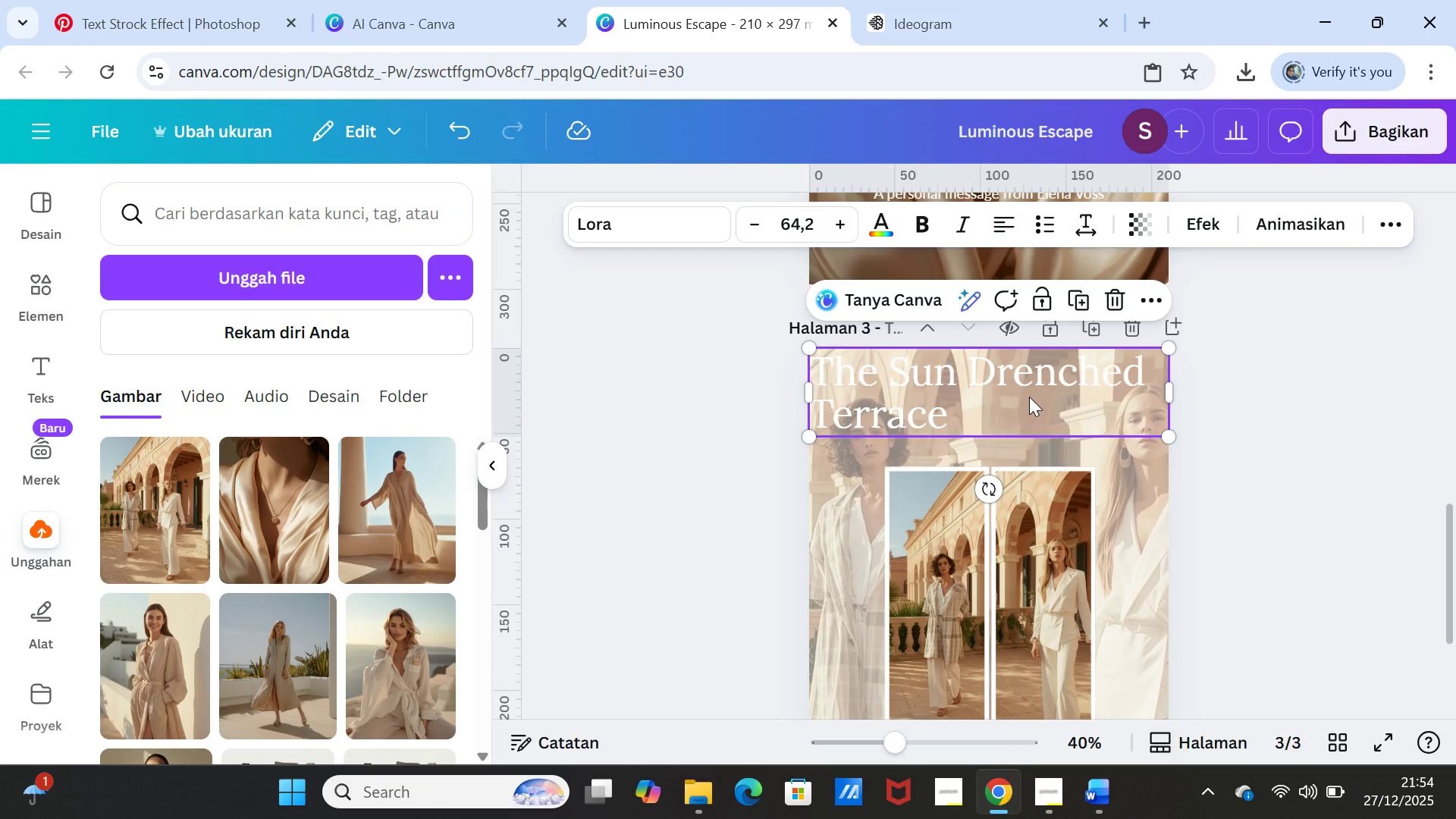 
left_click([1029, 397])
 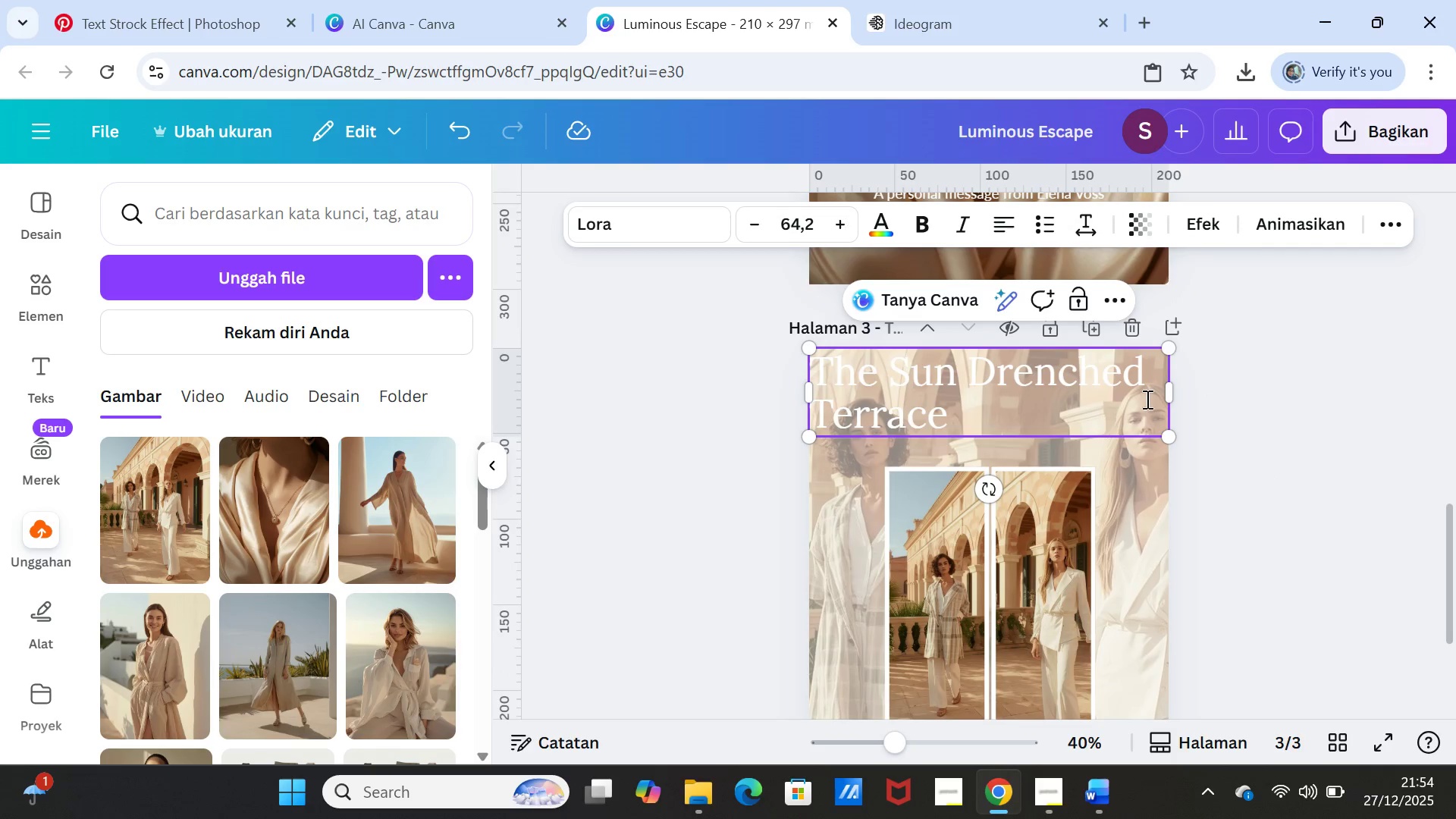 
left_click([1271, 400])
 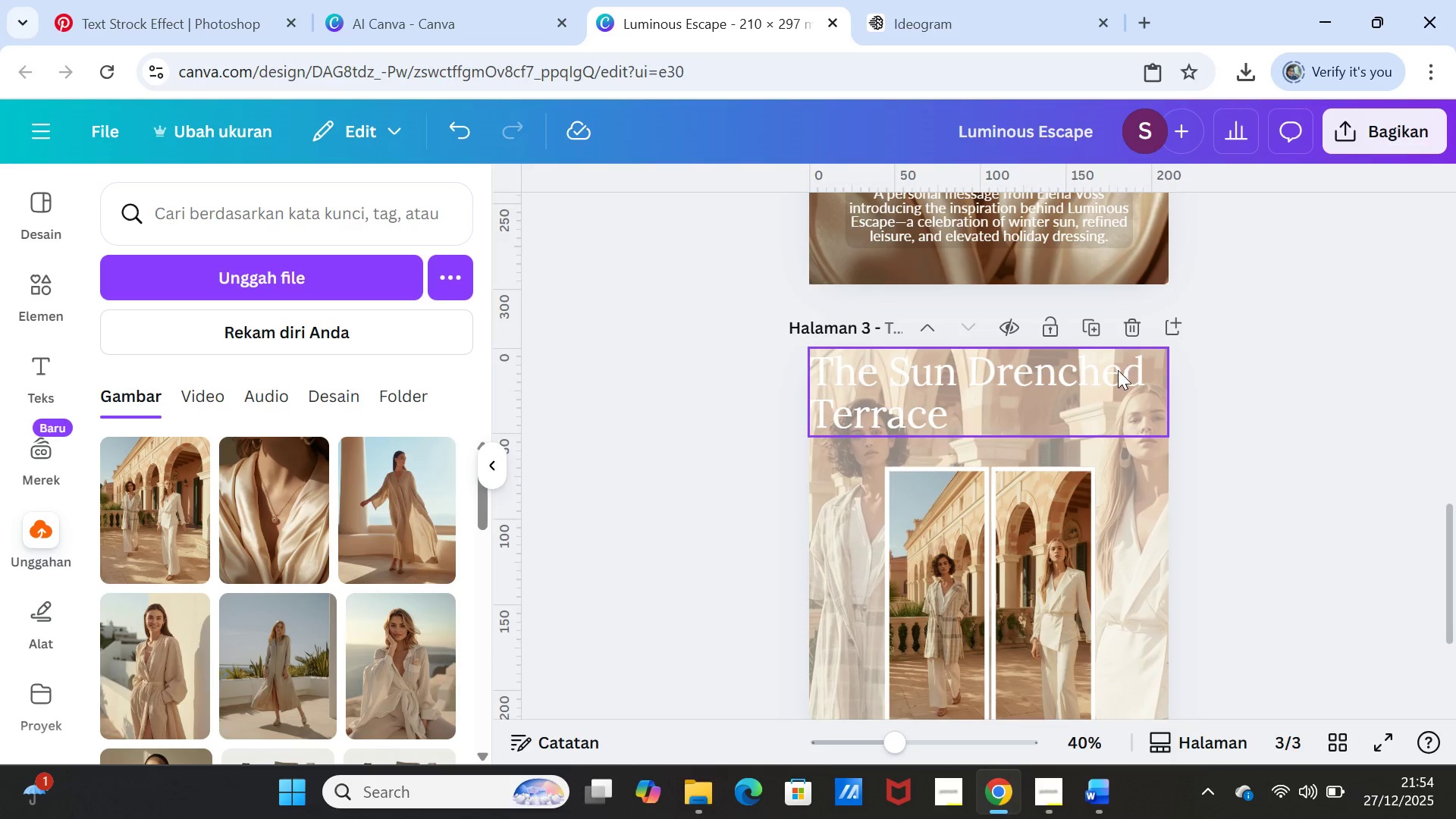 
left_click([1118, 370])
 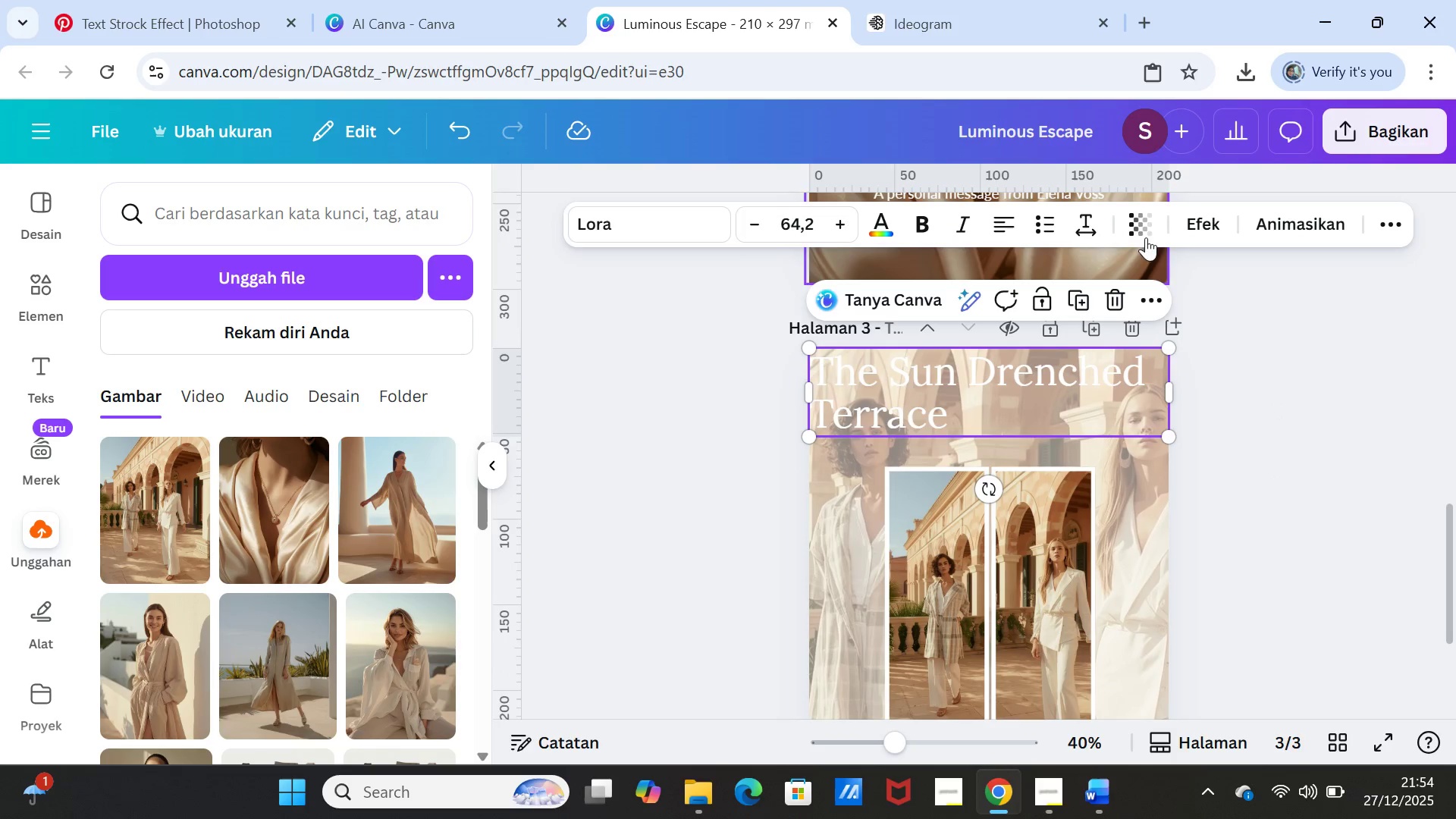 
left_click([1134, 226])
 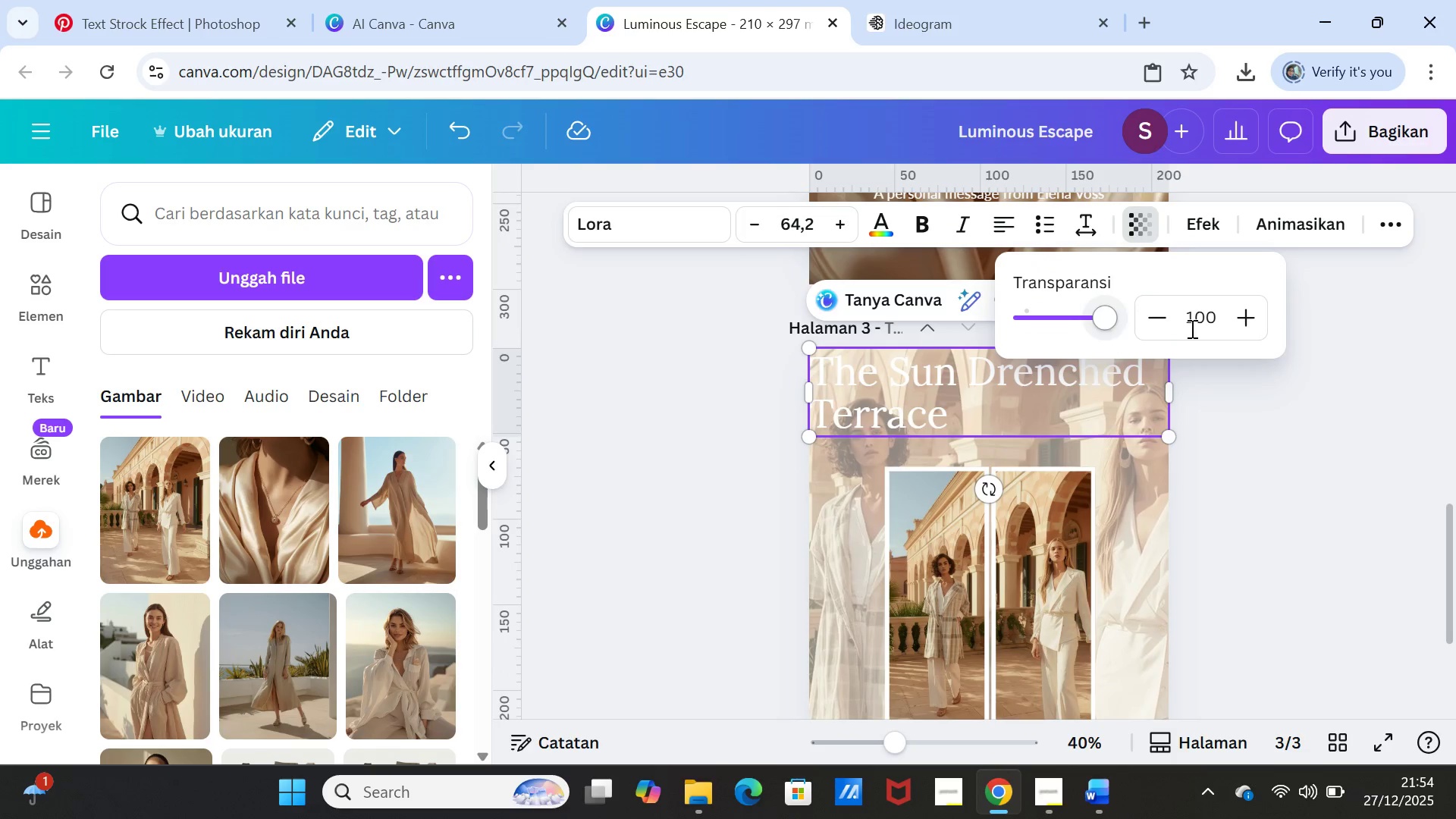 
left_click([1279, 428])
 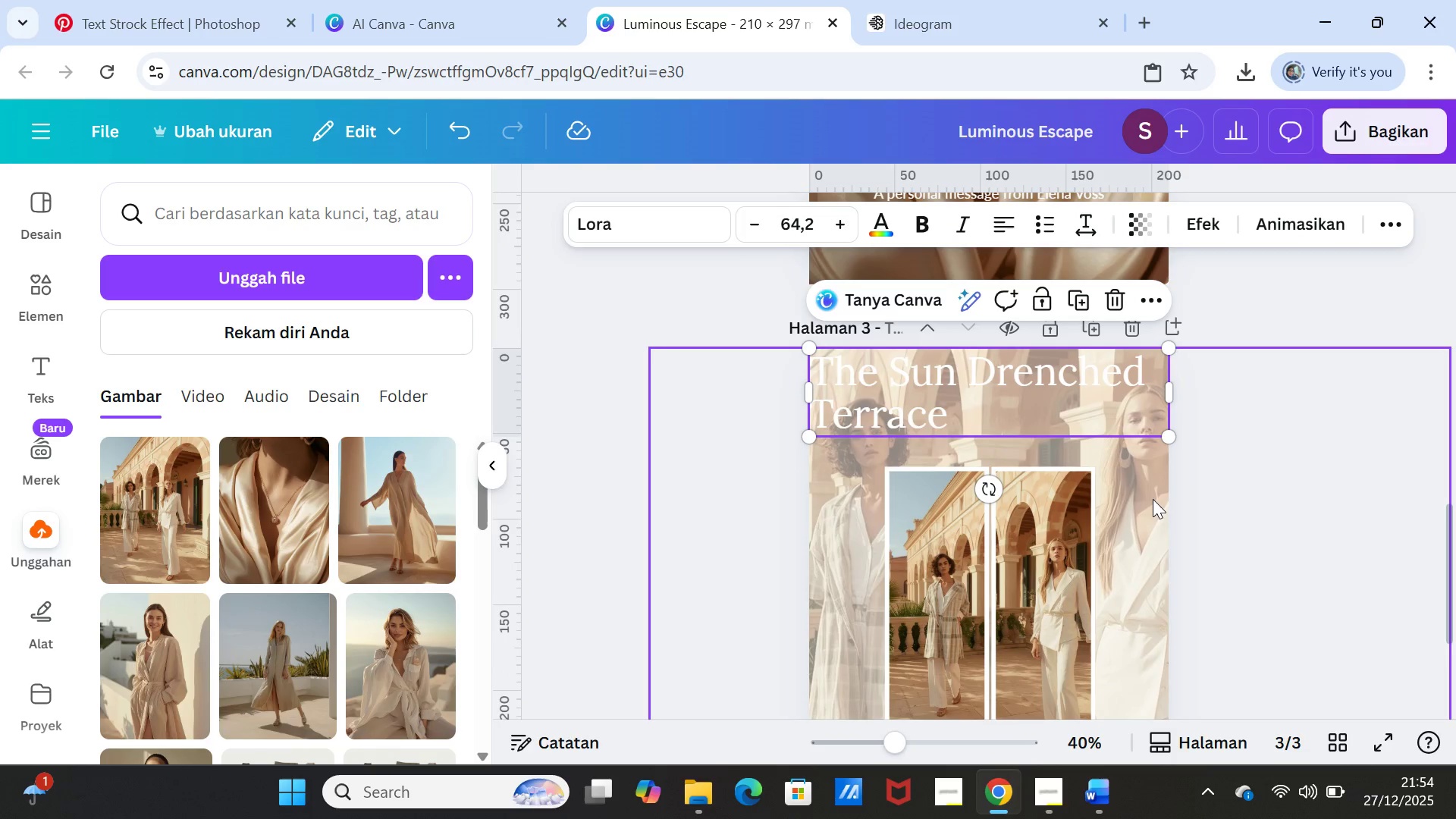 
left_click([1150, 502])
 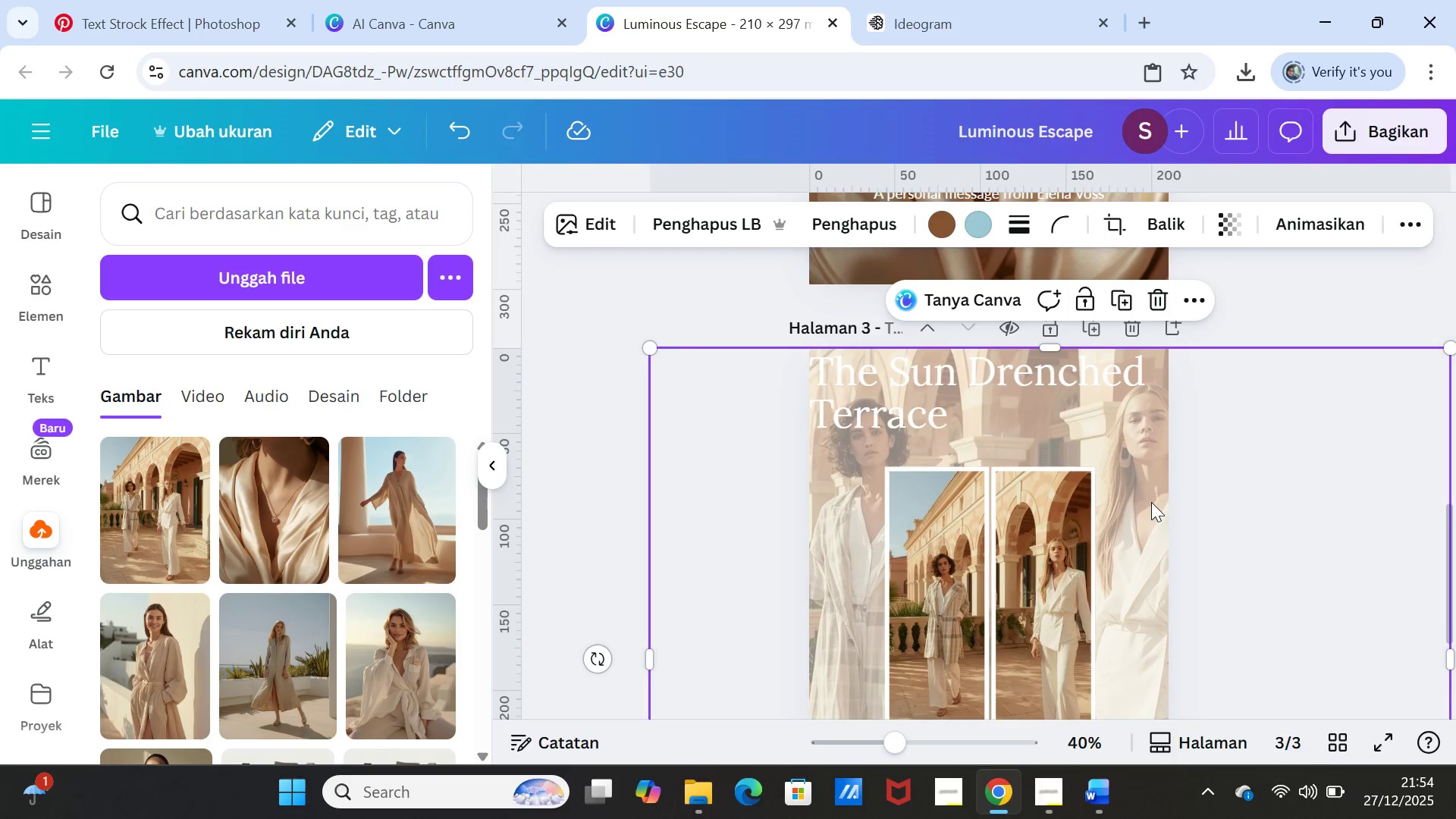 
right_click([1151, 502])
 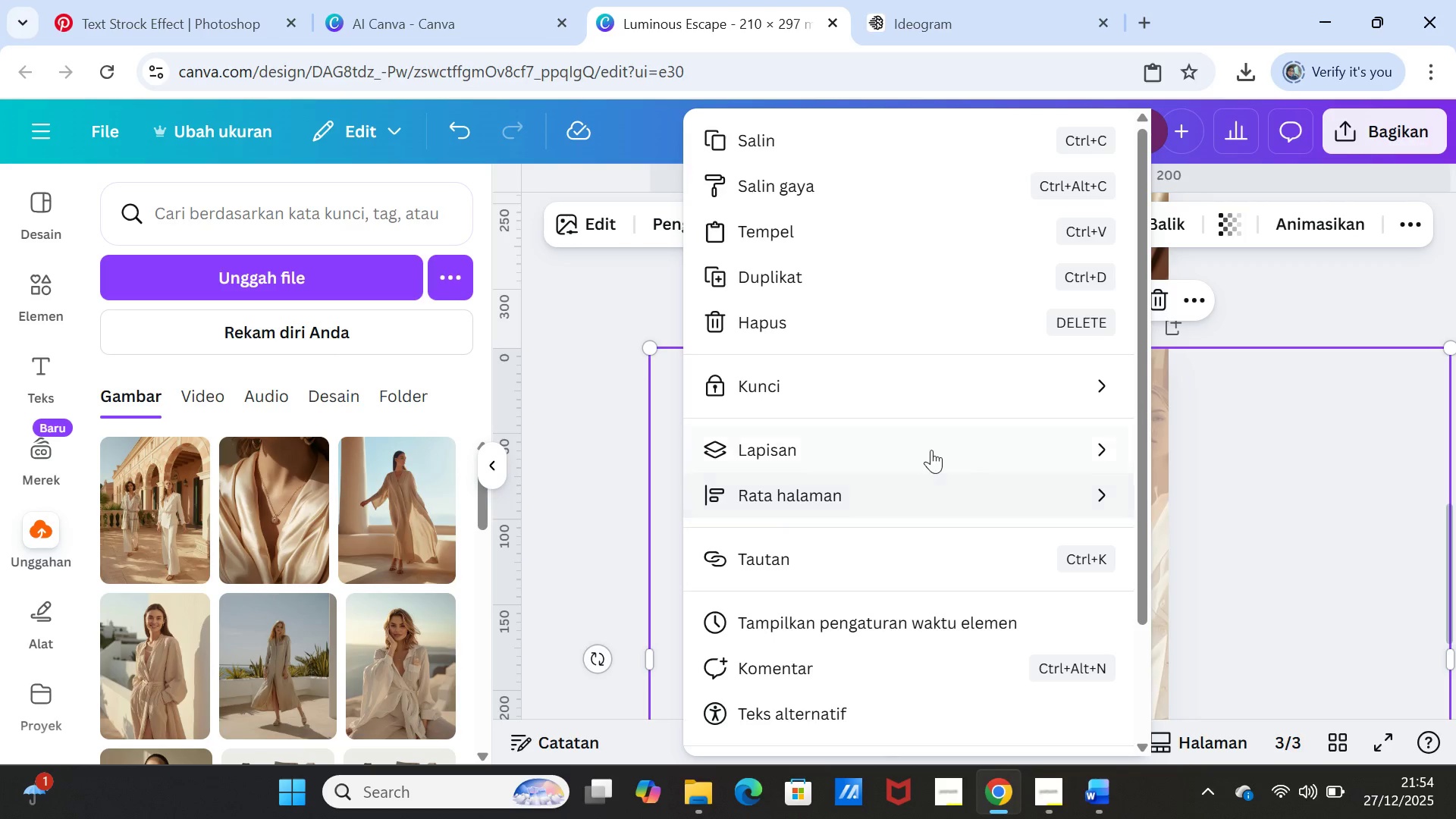 
left_click([931, 449])
 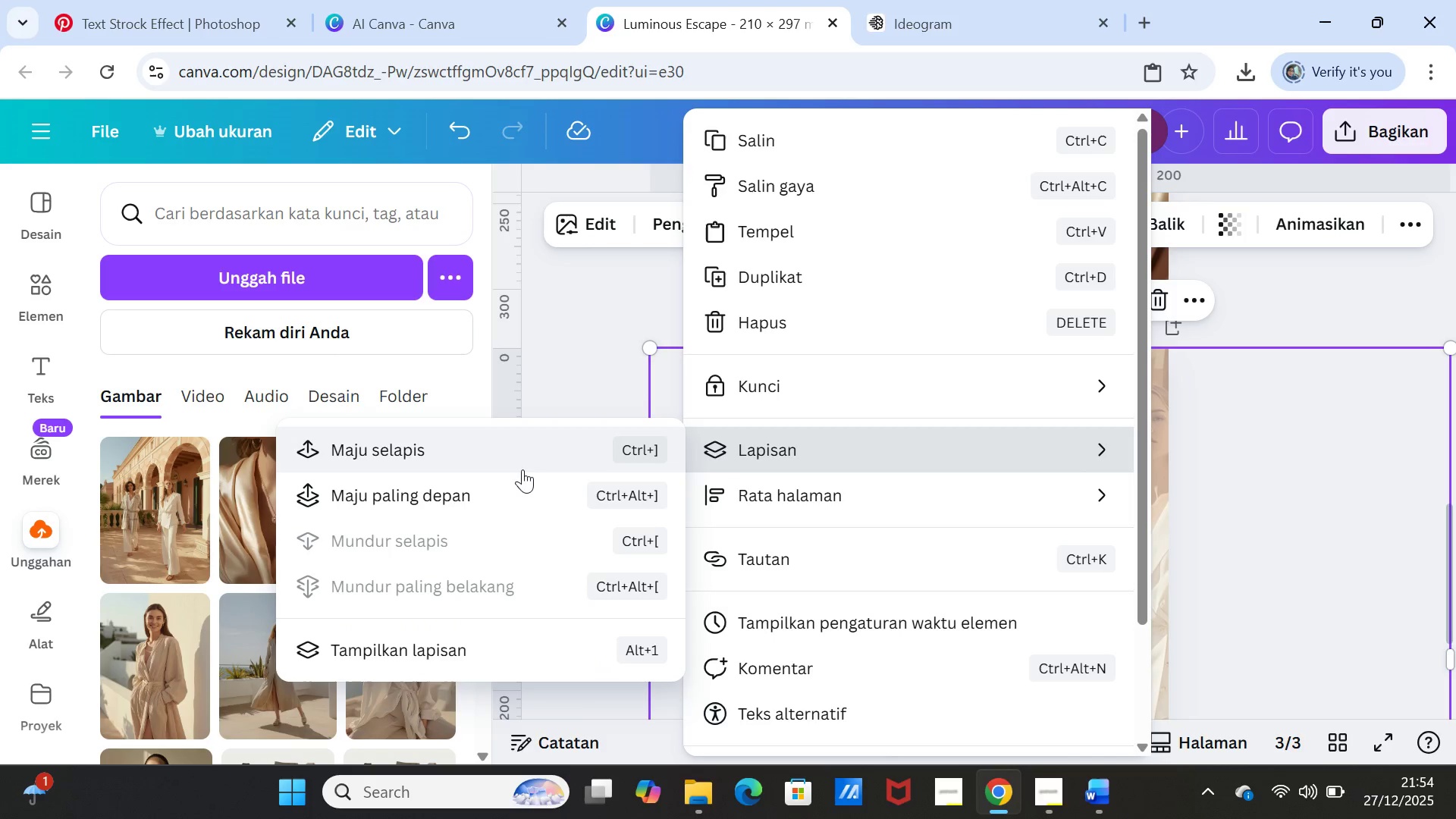 
left_click([1429, 531])
 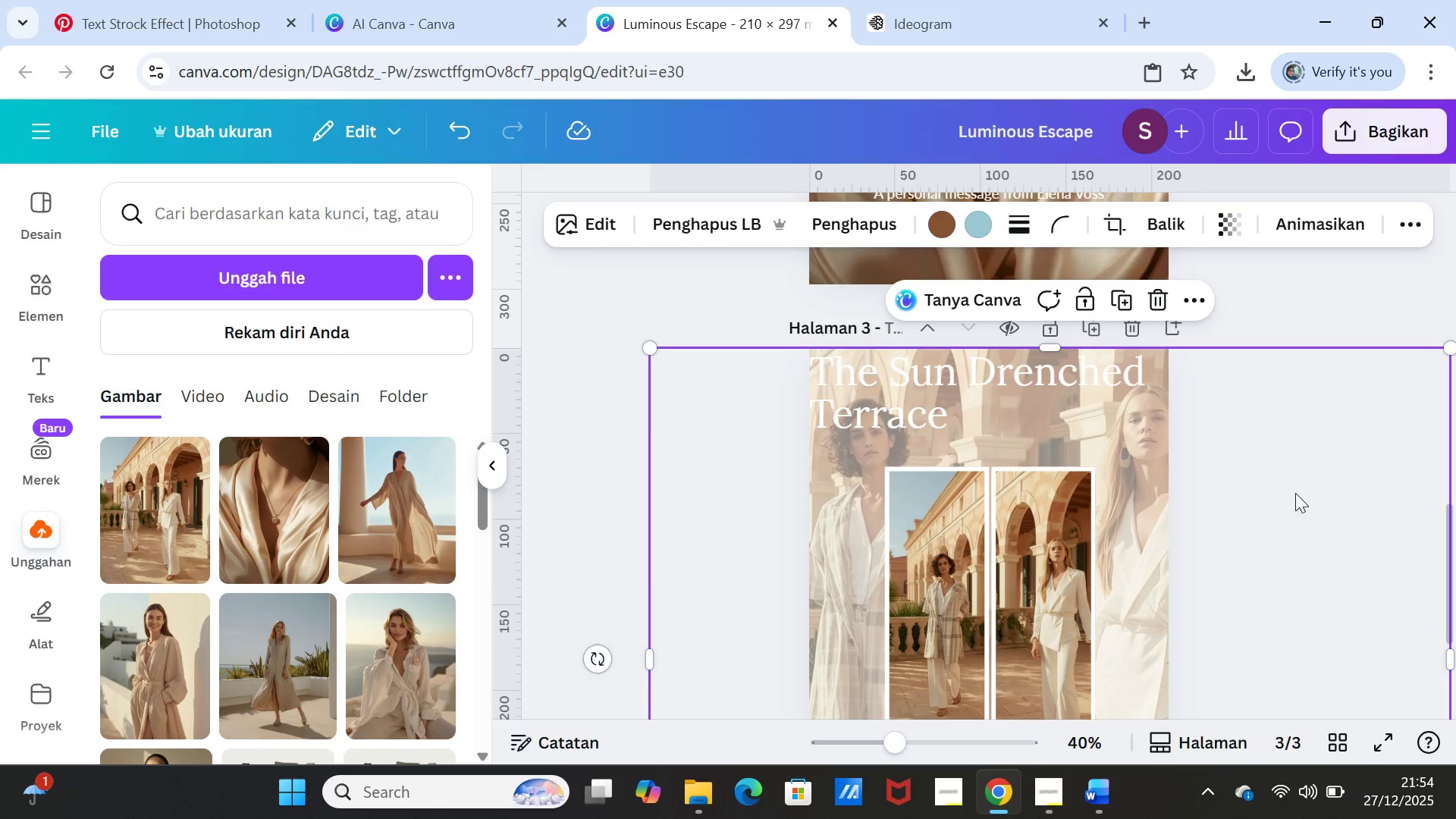 
left_click([1295, 493])
 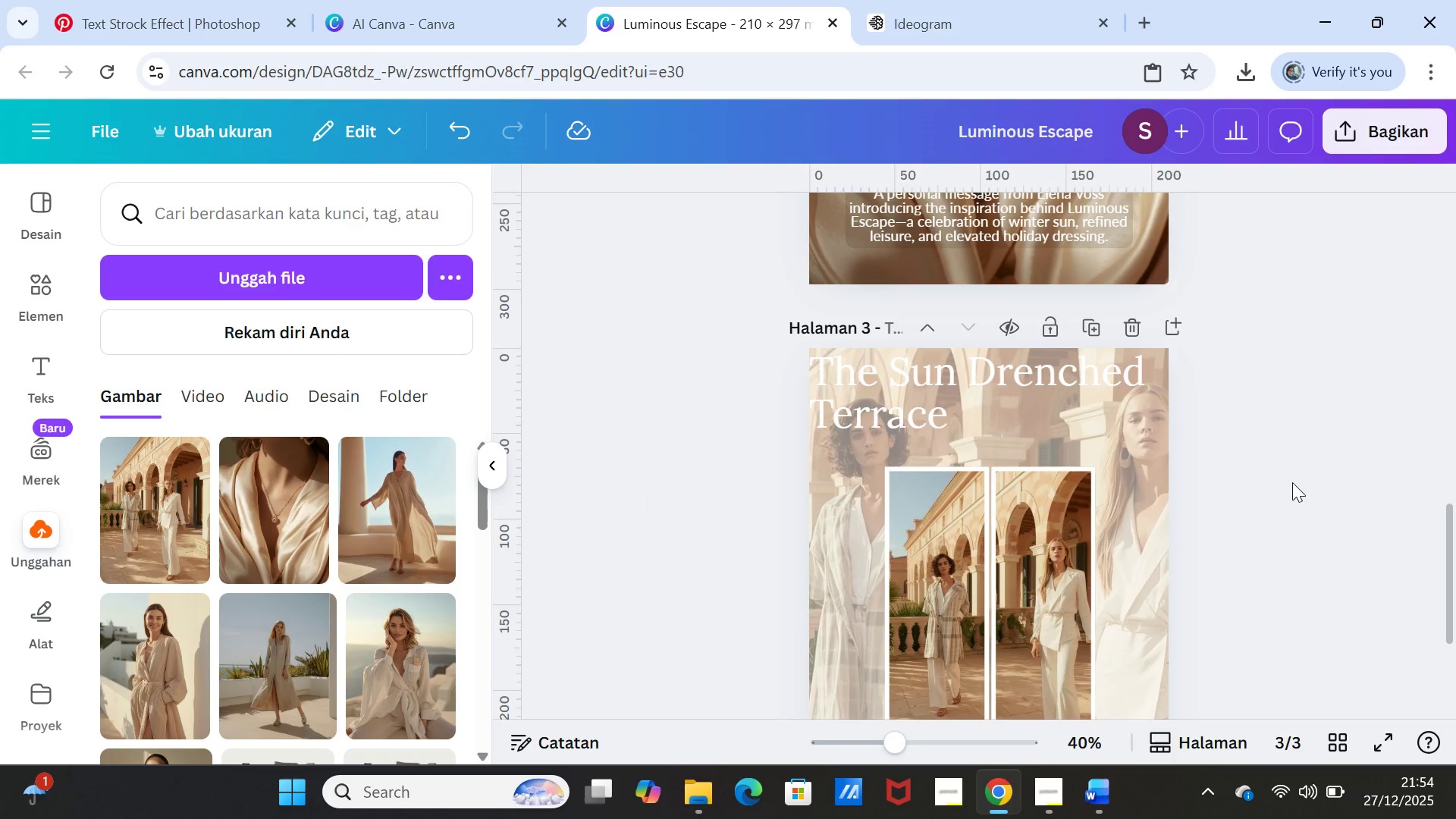 
scroll: coordinate [1291, 482], scroll_direction: down, amount: 1.0
 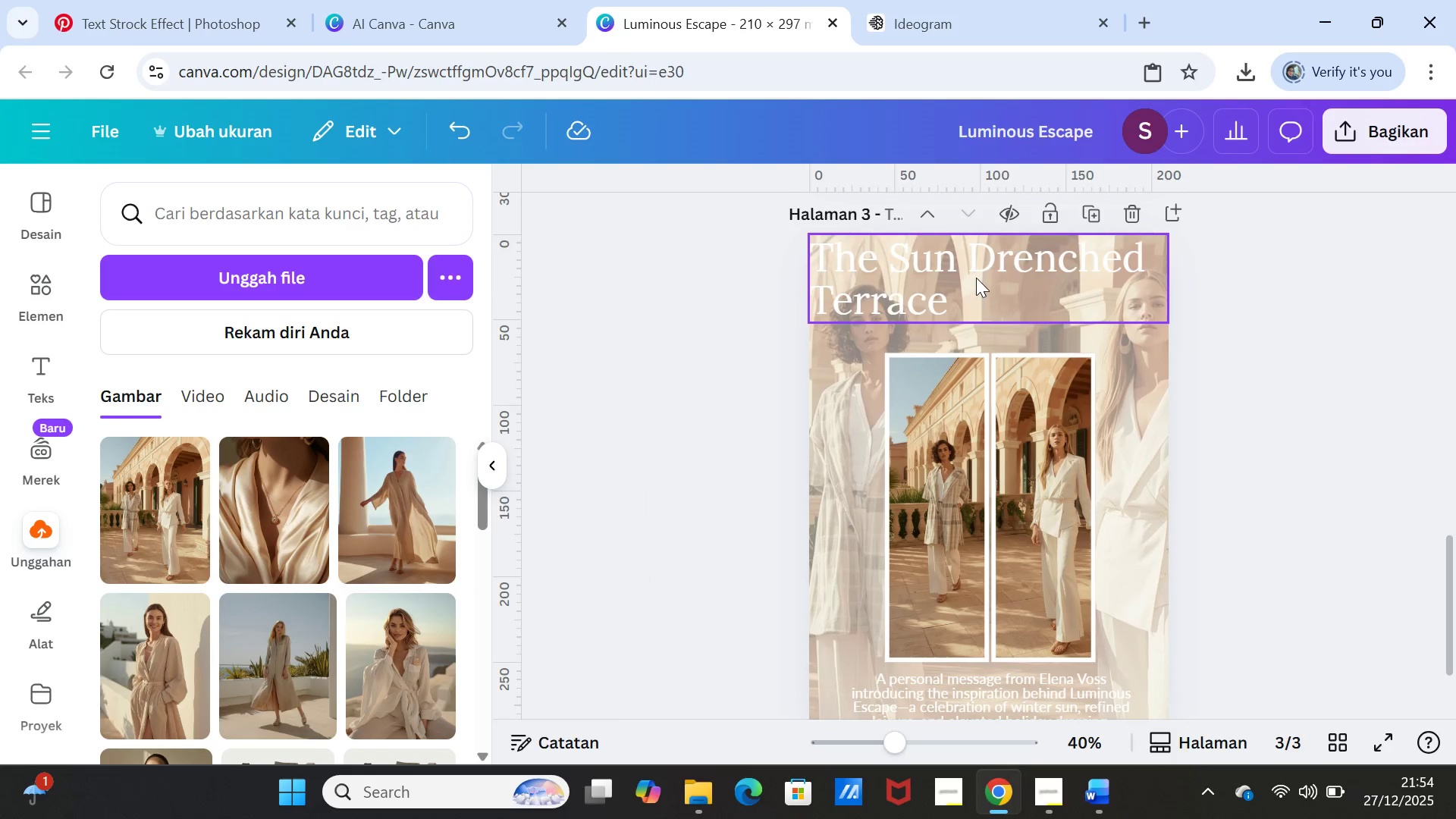 
left_click([976, 277])
 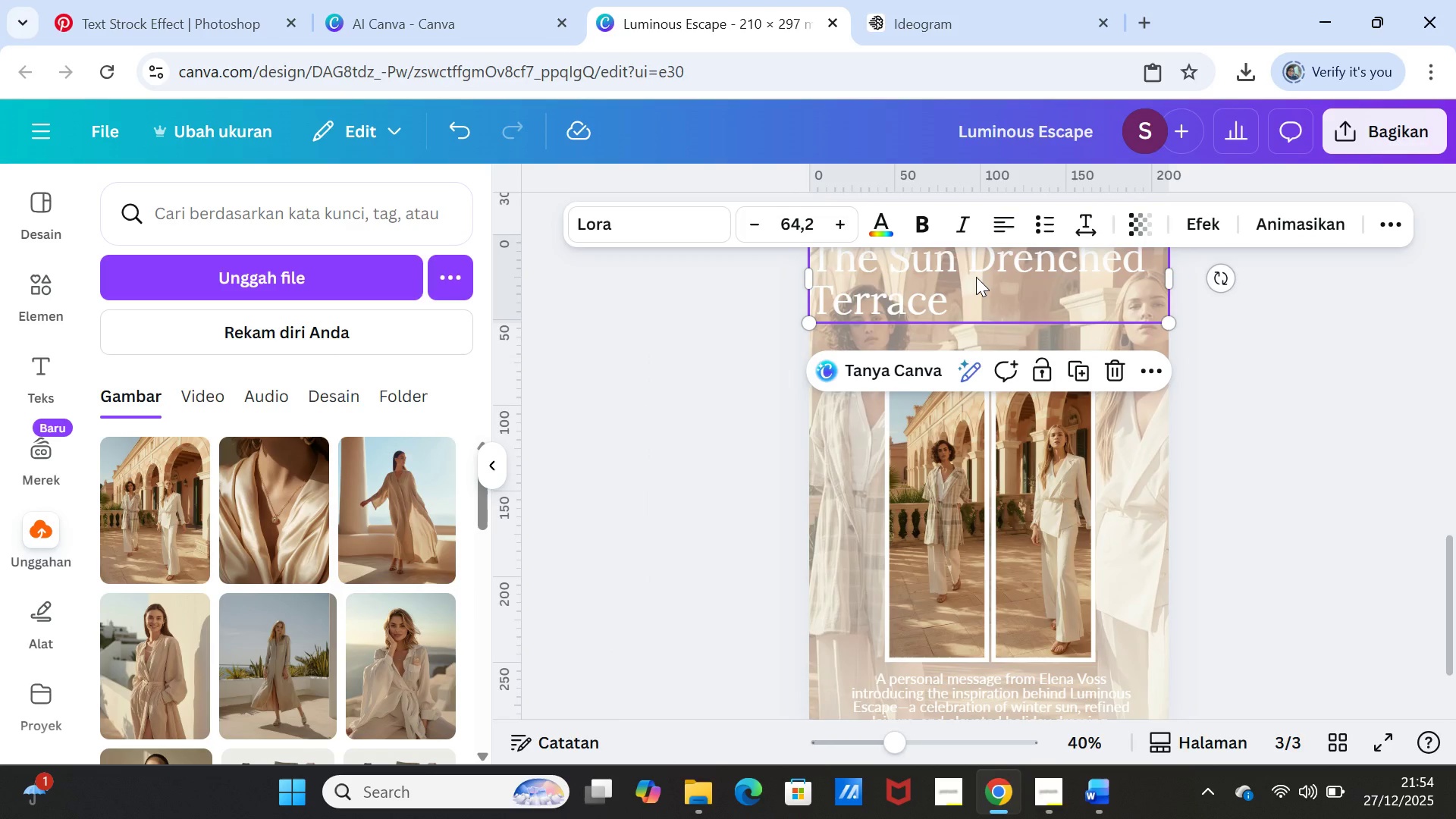 
key(Delete)
 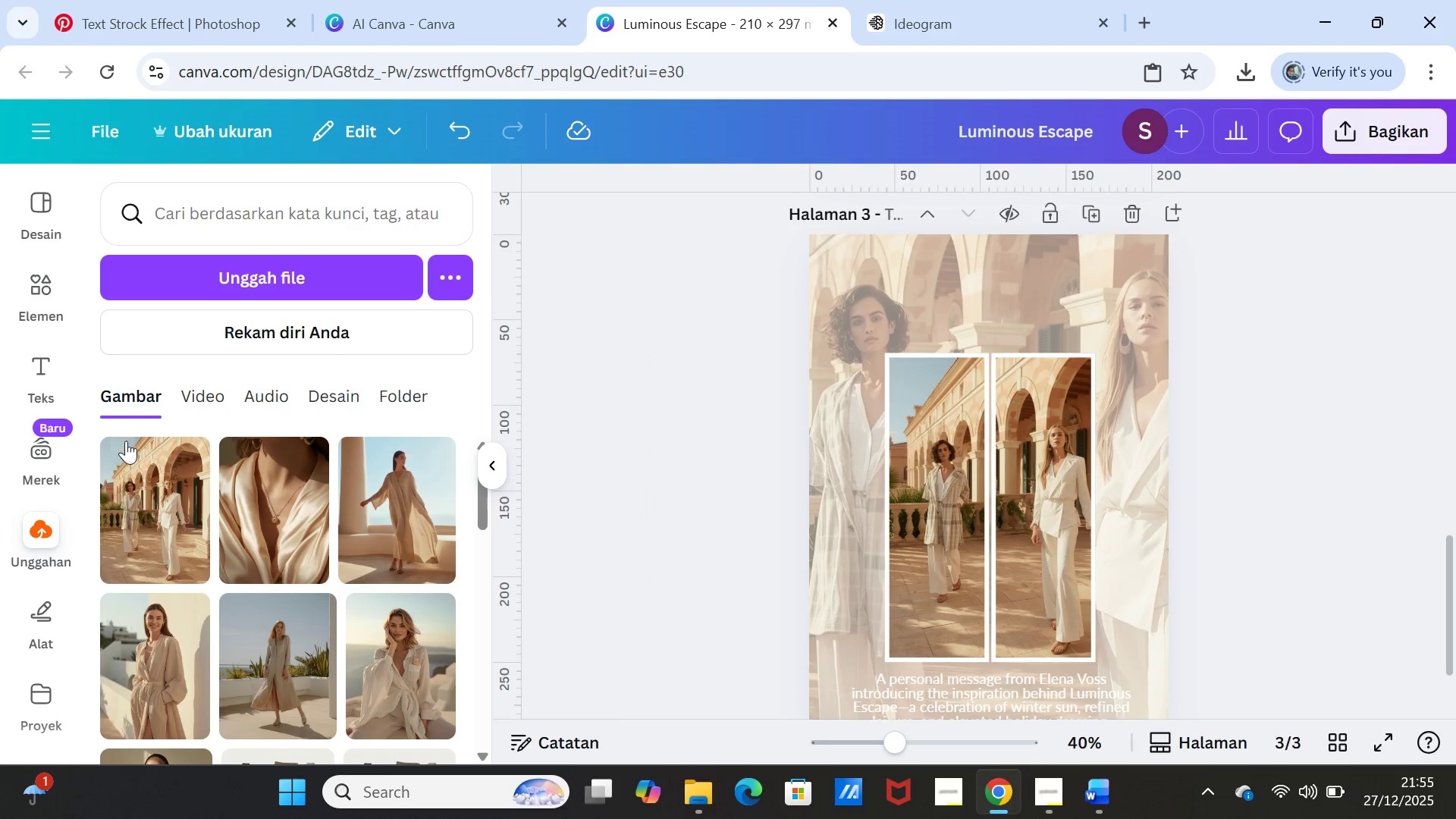 
left_click([47, 377])
 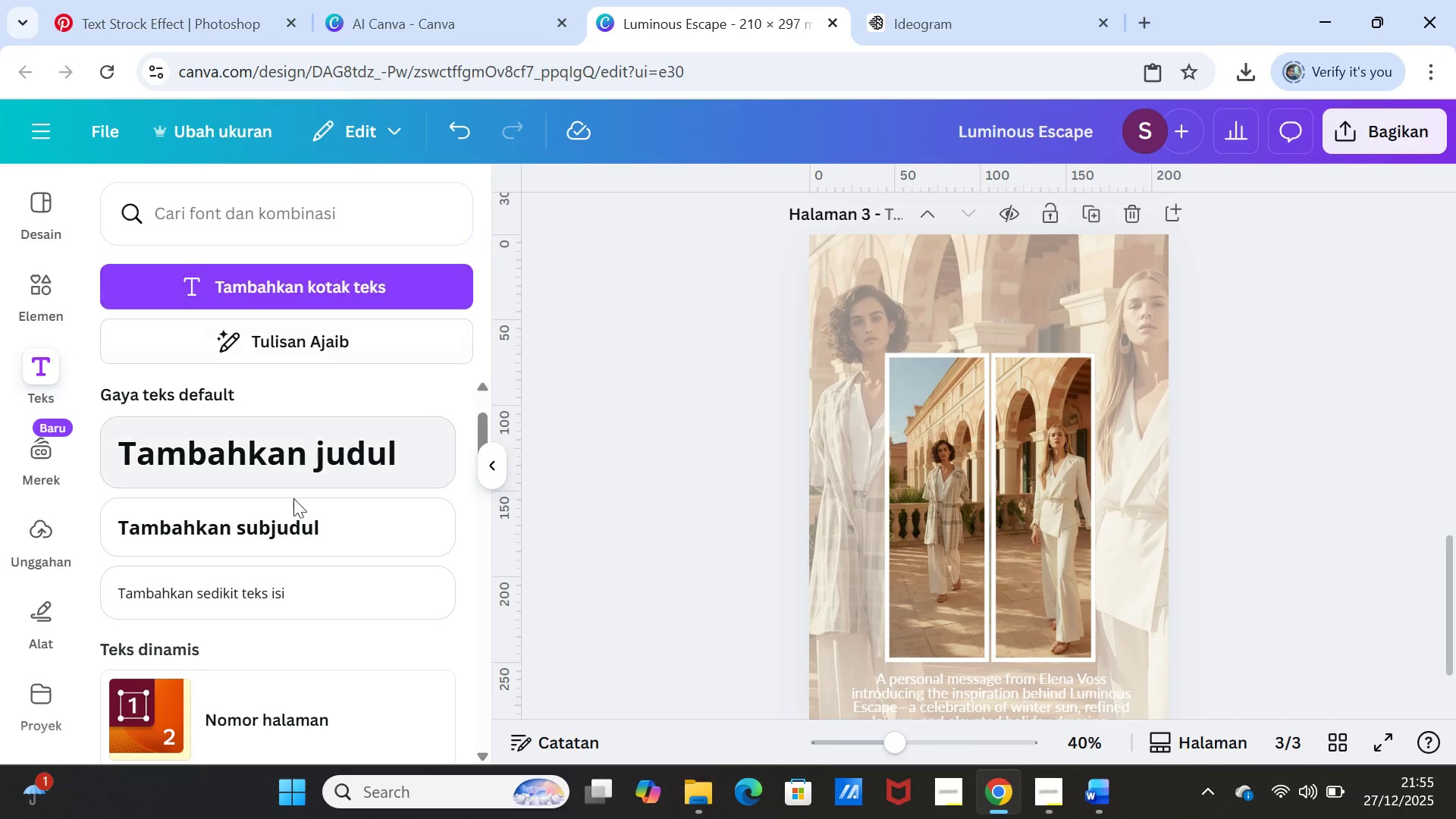 
left_click([283, 456])
 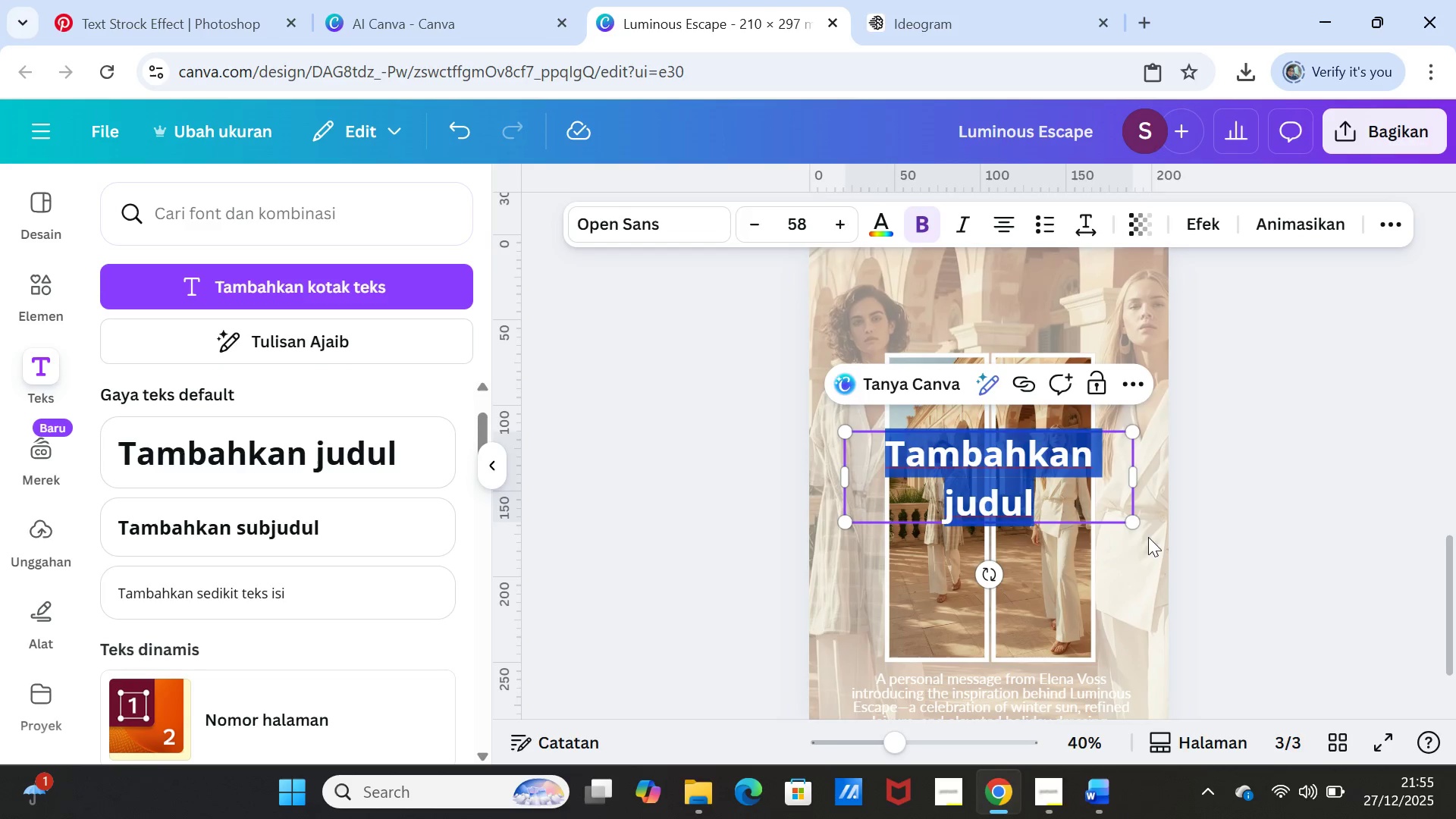 
left_click([1106, 795])
 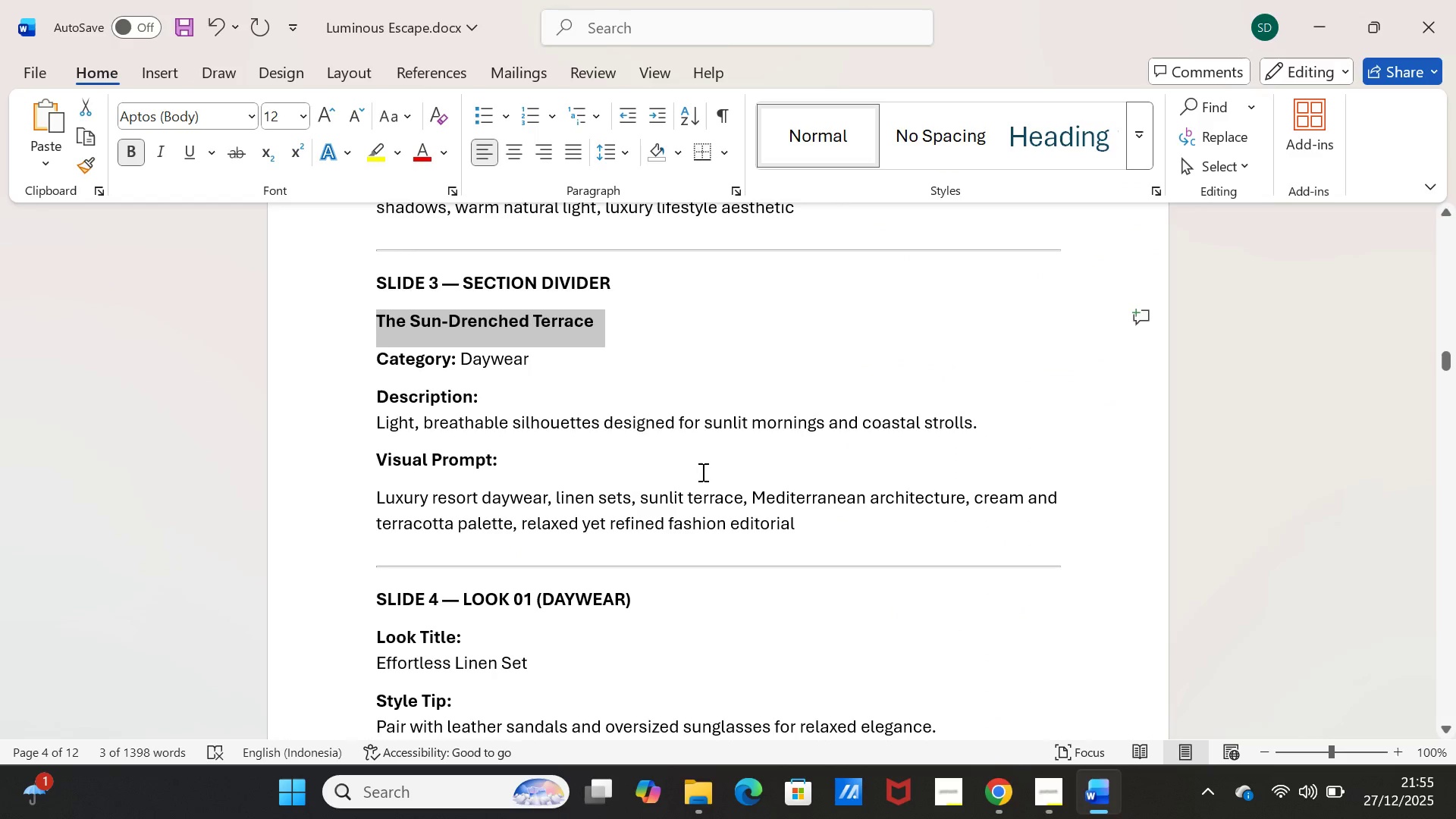 
key(Control+C)
 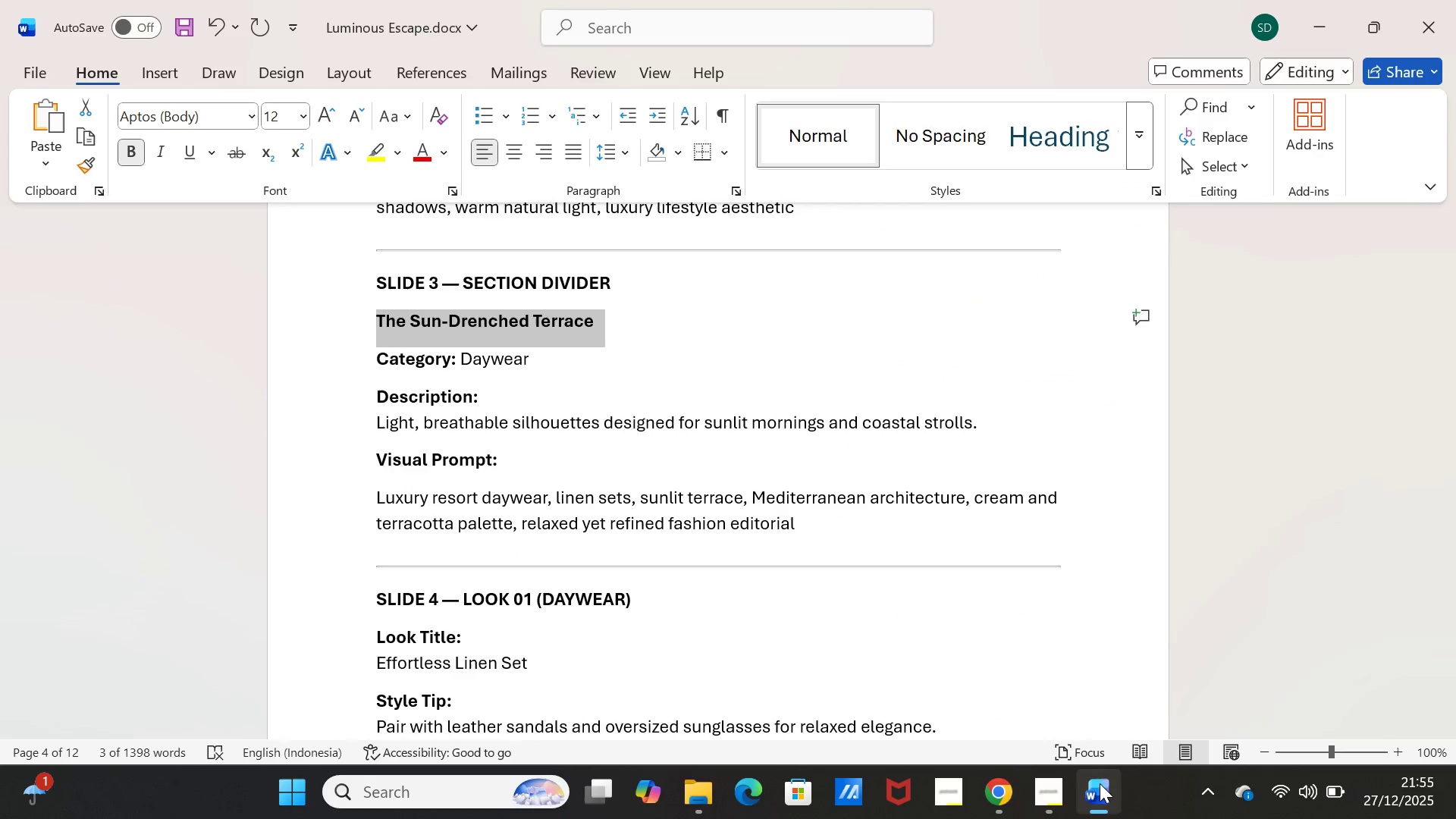 
left_click([1100, 783])
 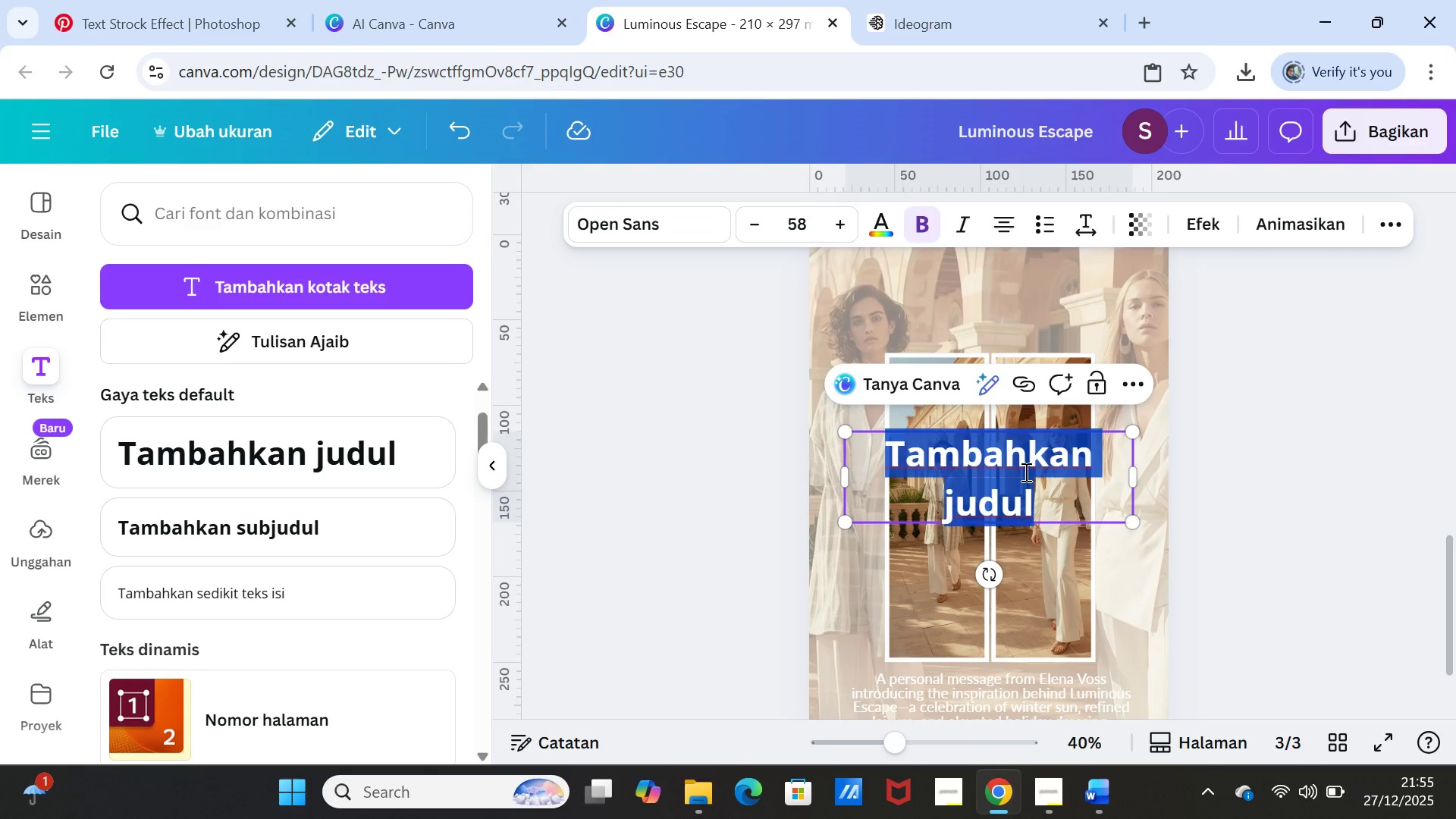 
key(Control+V)
 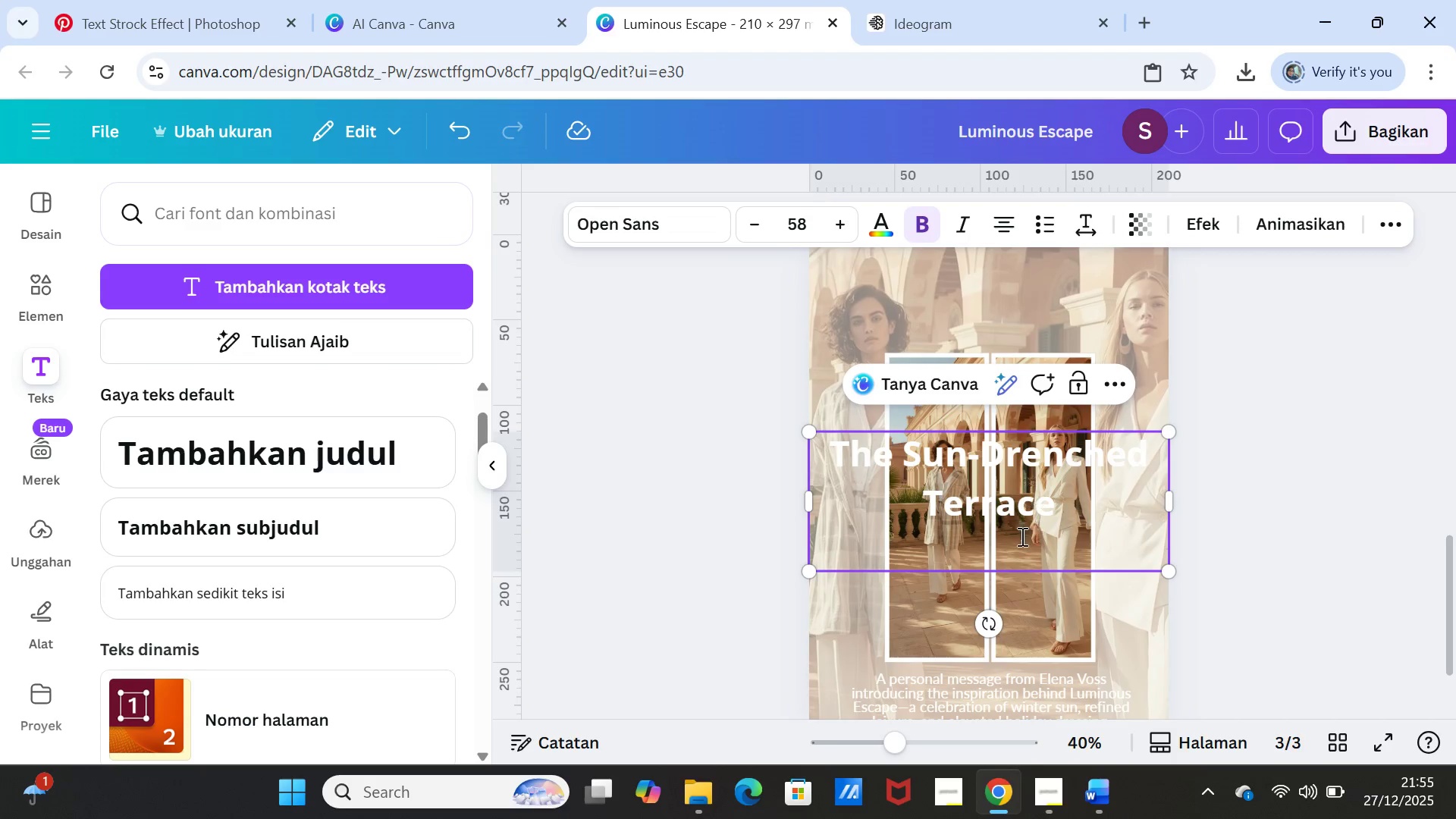 
left_click([1017, 541])
 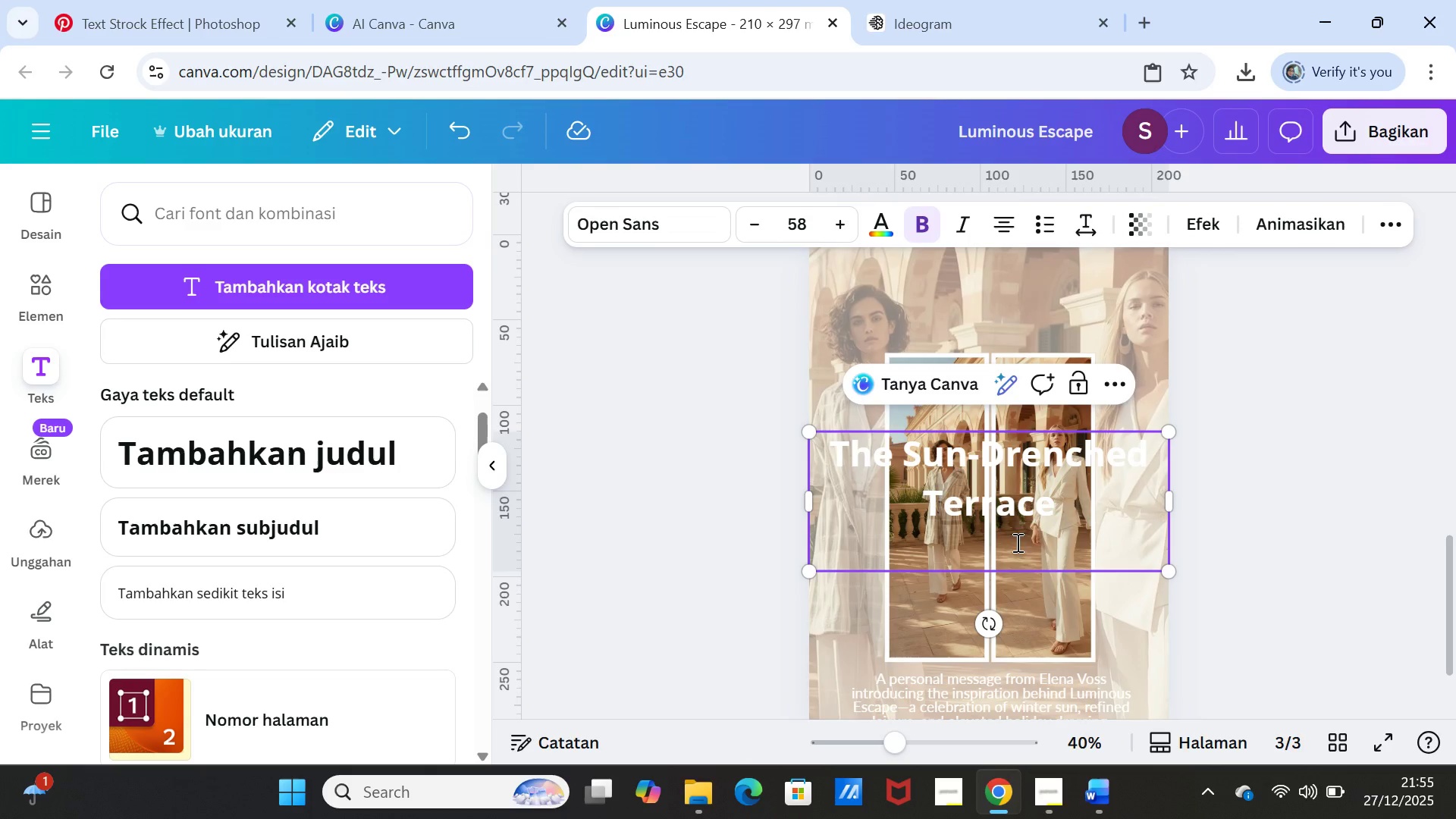 
key(Backspace)
 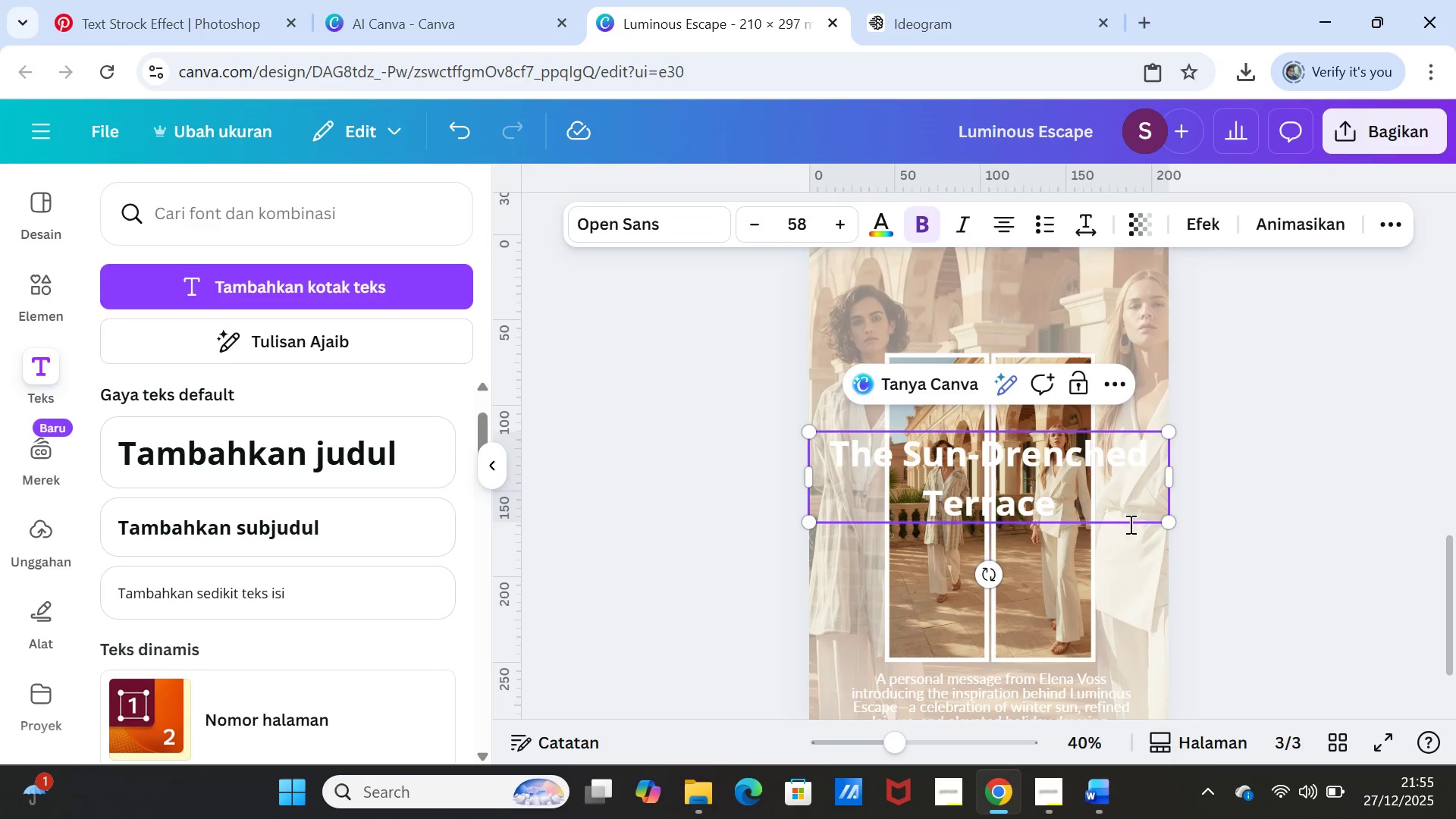 
left_click([1231, 516])
 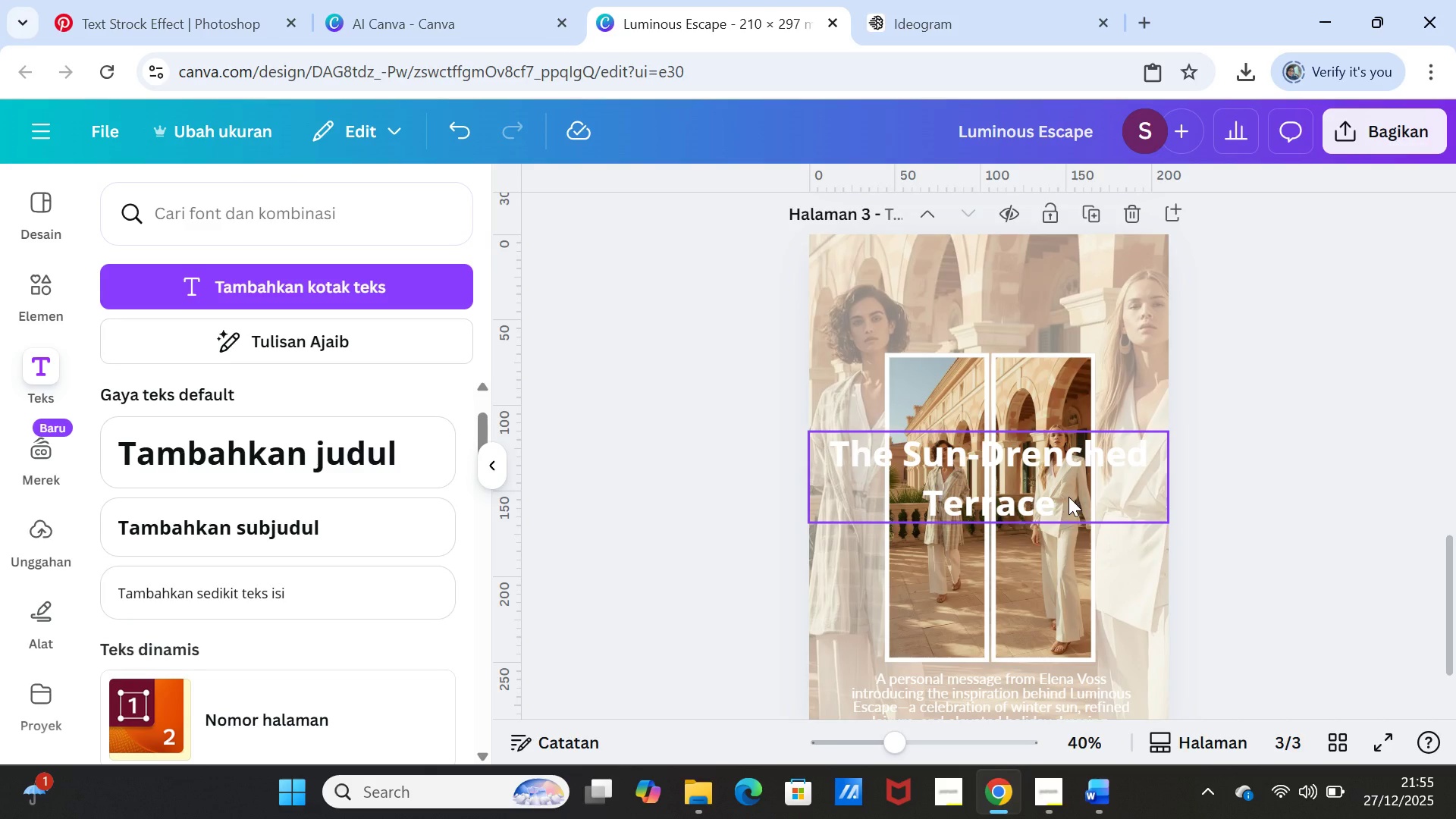 
left_click_drag(start_coordinate=[1068, 497], to_coordinate=[1062, 423])
 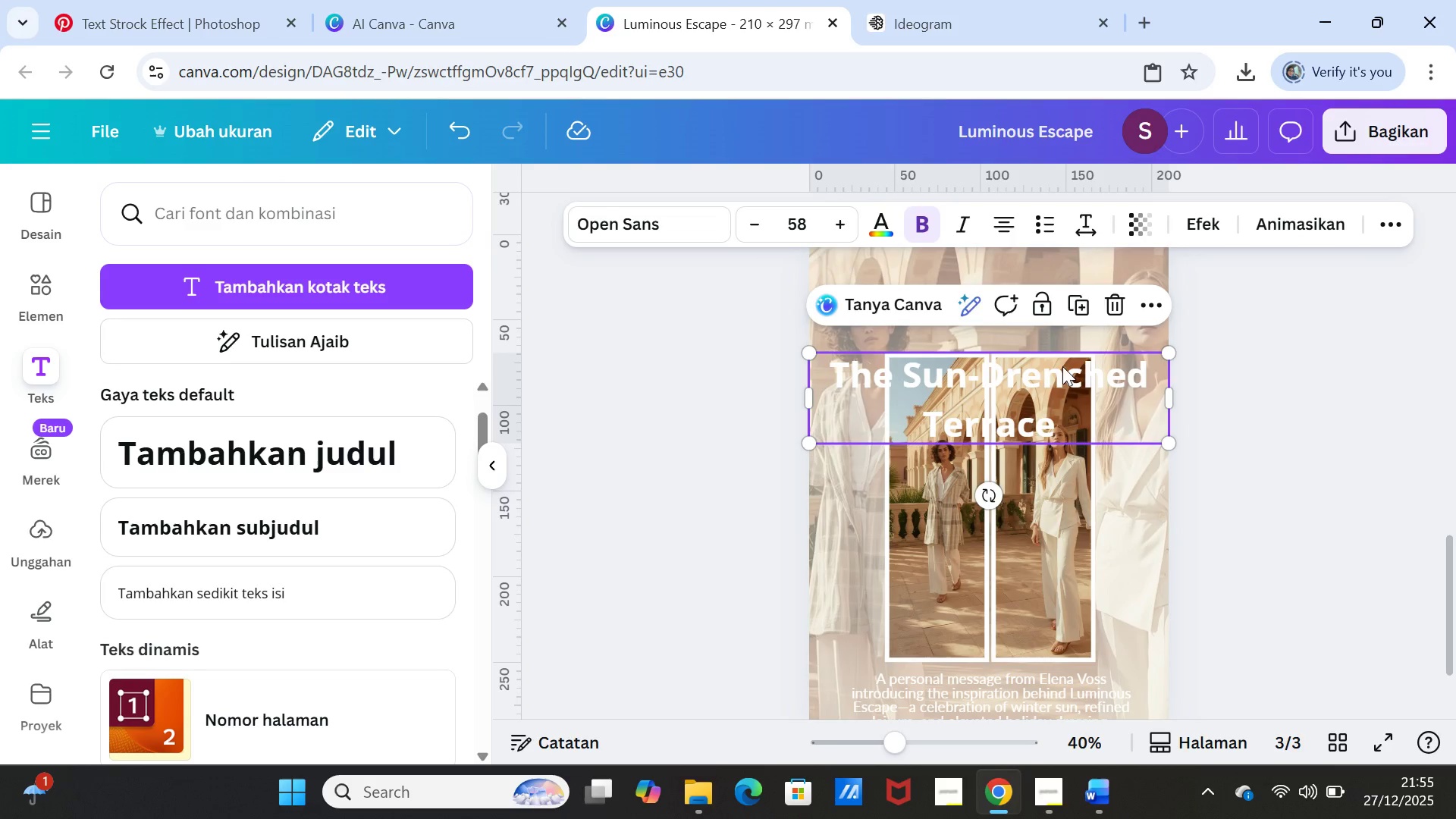 
double_click([1062, 366])
 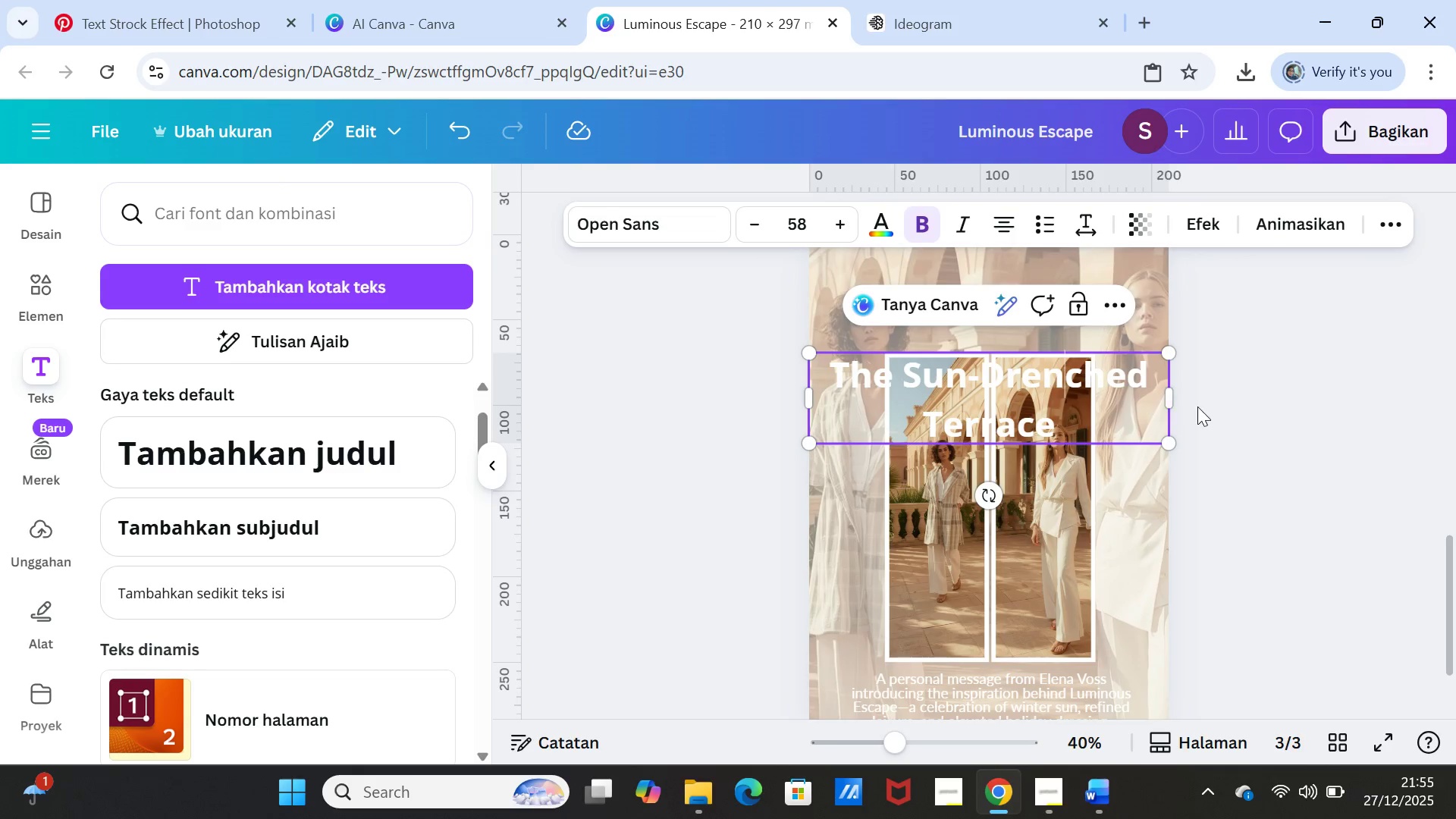 
left_click([1197, 406])
 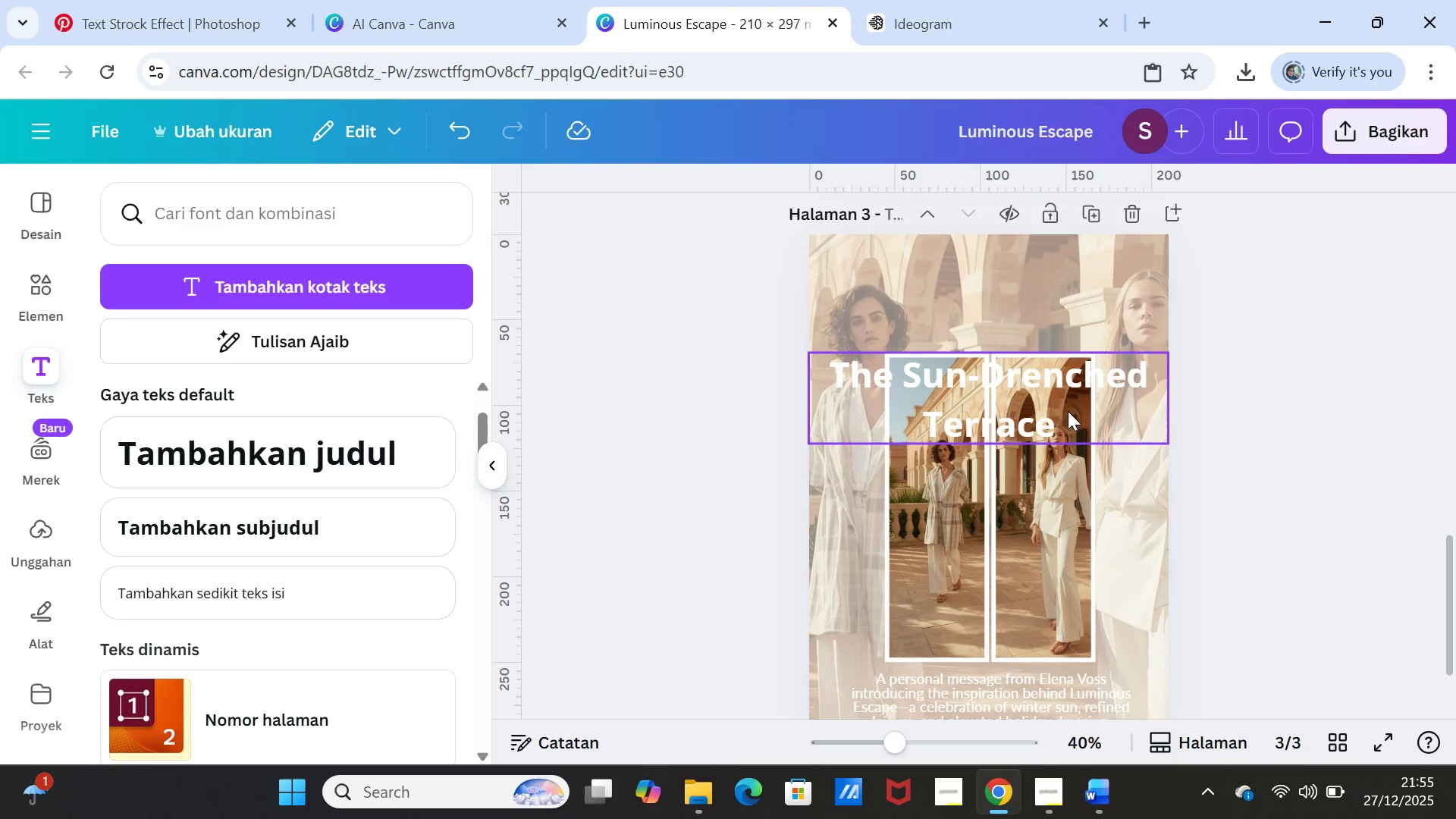 
left_click_drag(start_coordinate=[1060, 406], to_coordinate=[1061, 301])
 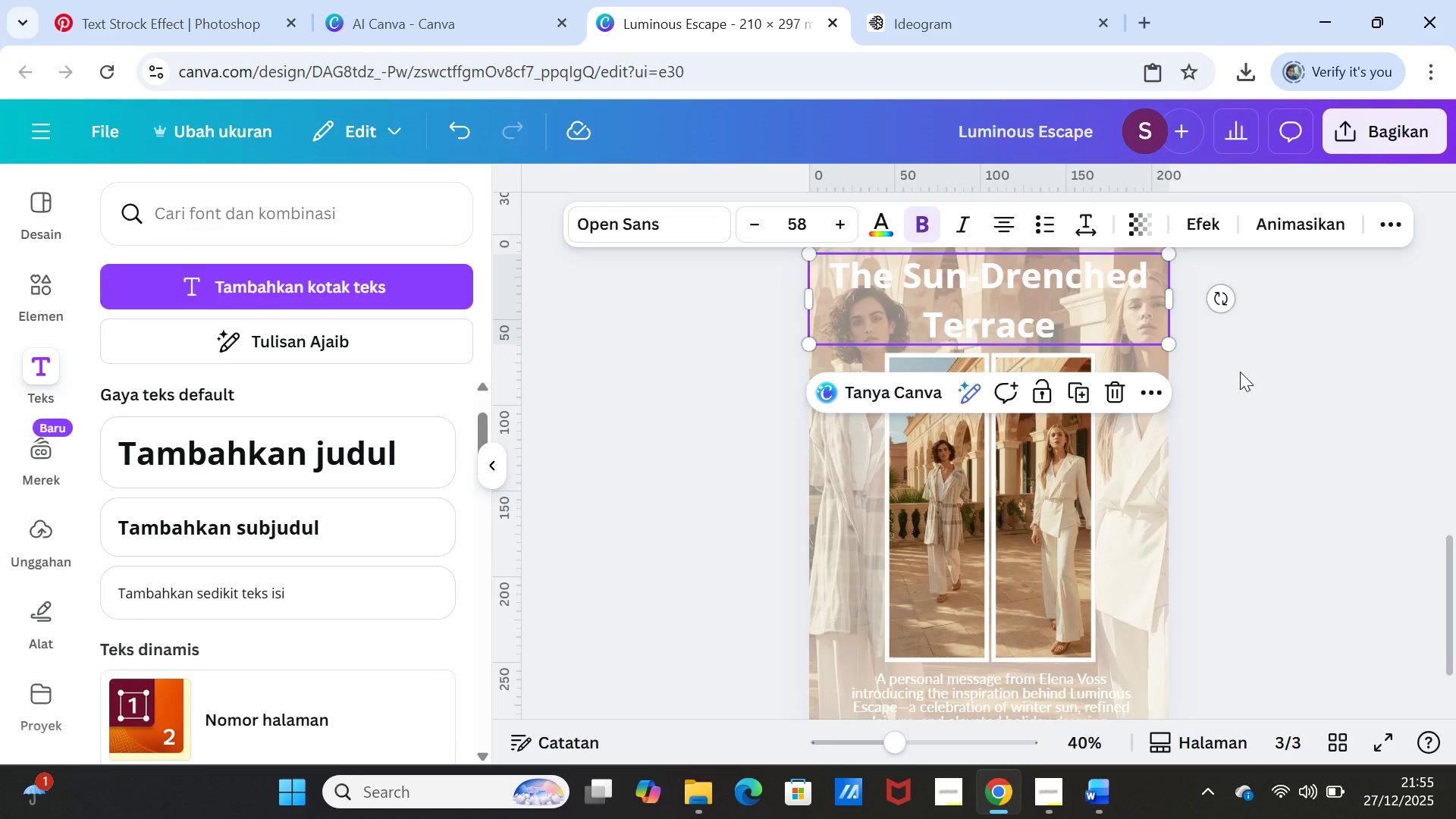 
scroll: coordinate [1240, 372], scroll_direction: up, amount: 1.0
 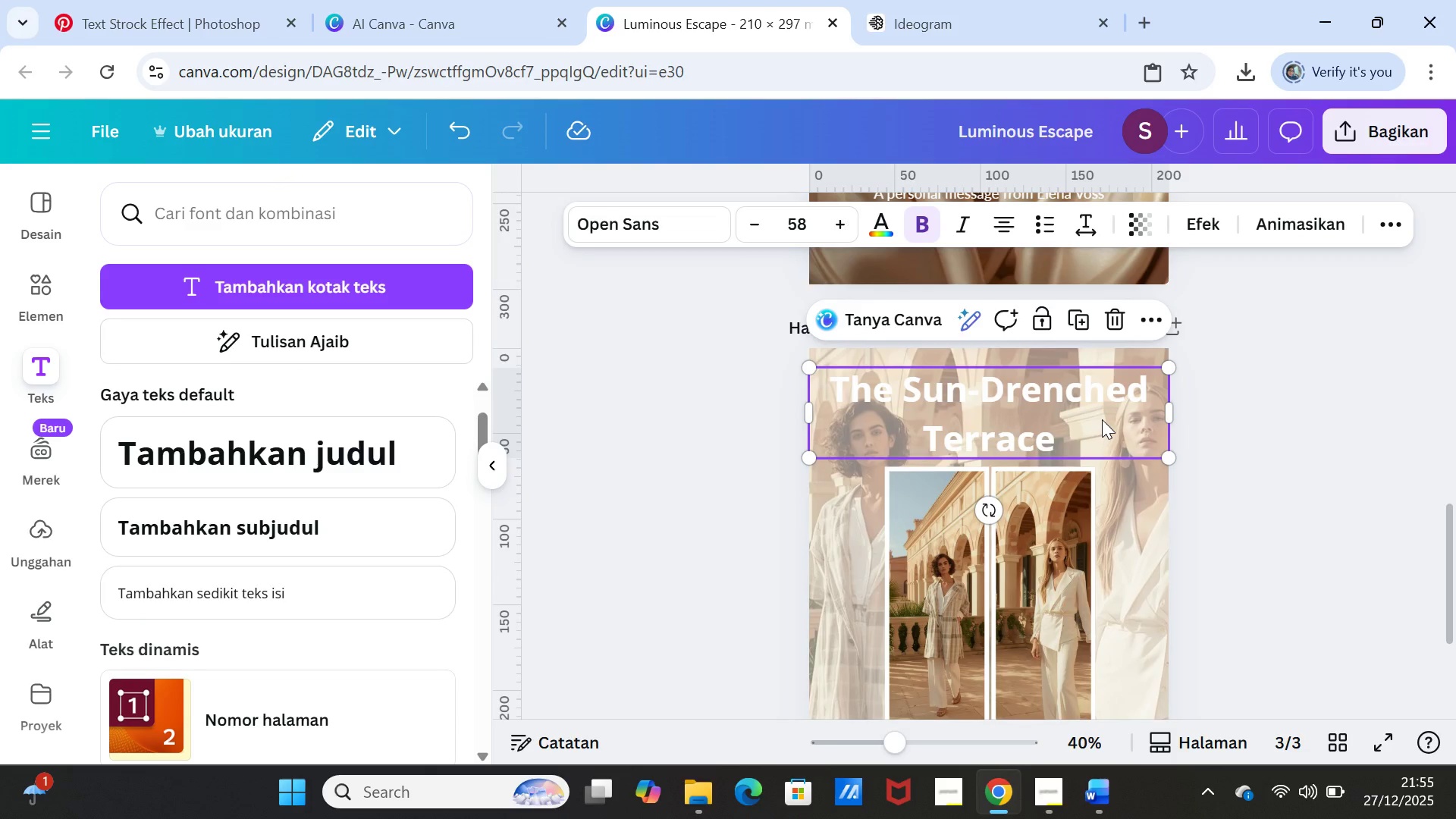 
left_click([1102, 419])
 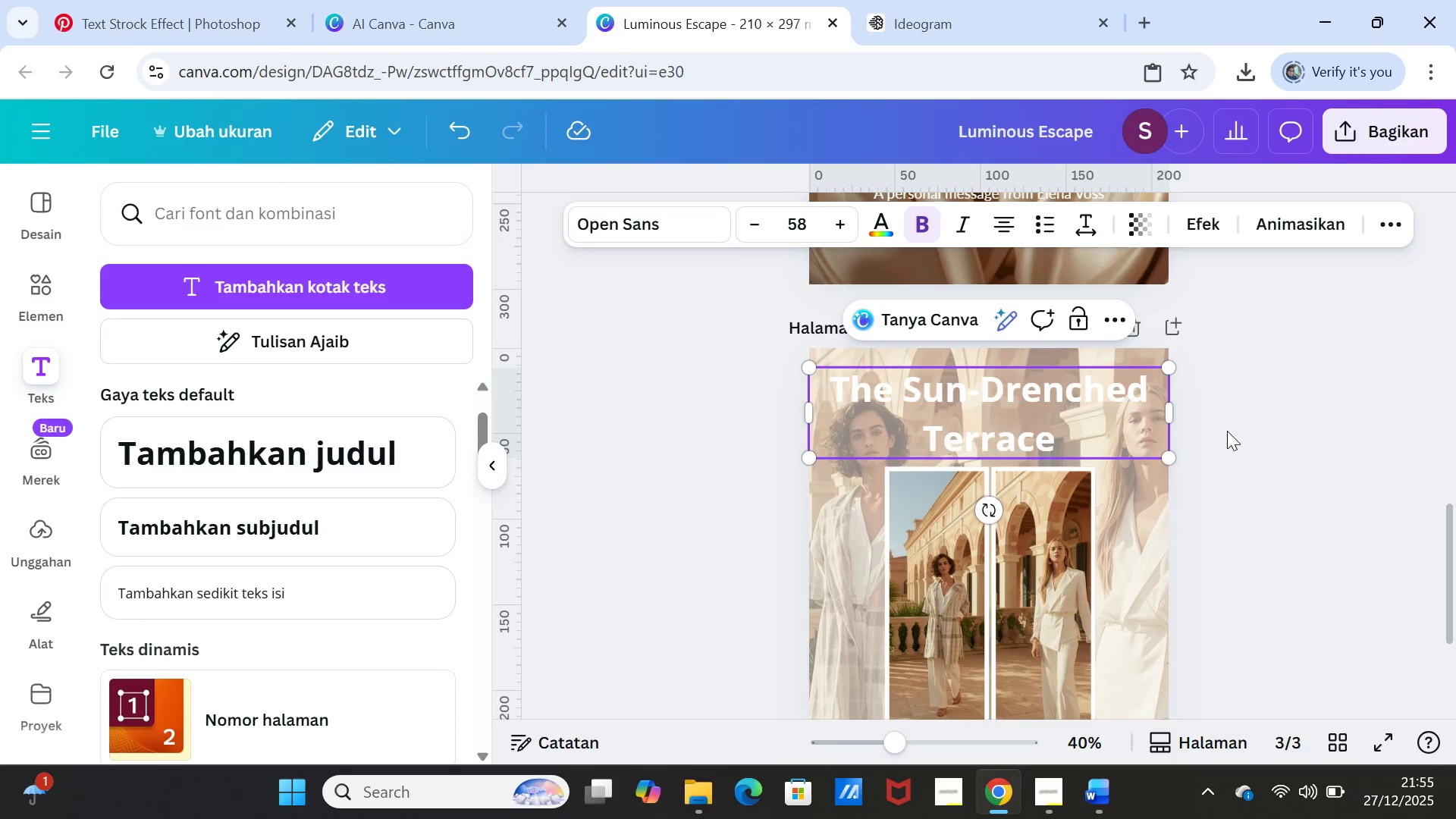 
left_click([1272, 431])
 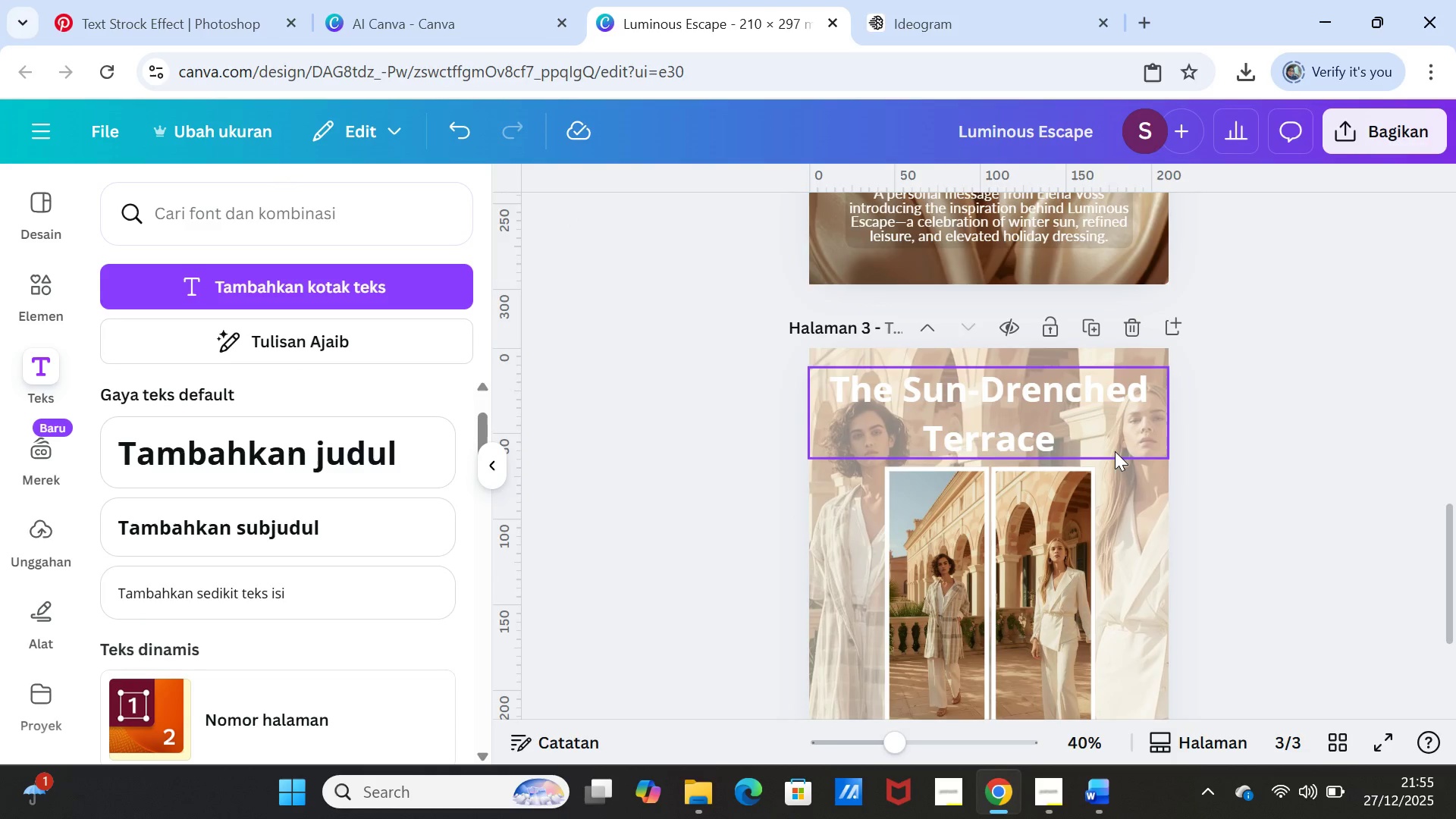 
left_click_drag(start_coordinate=[1115, 451], to_coordinate=[1115, 441])
 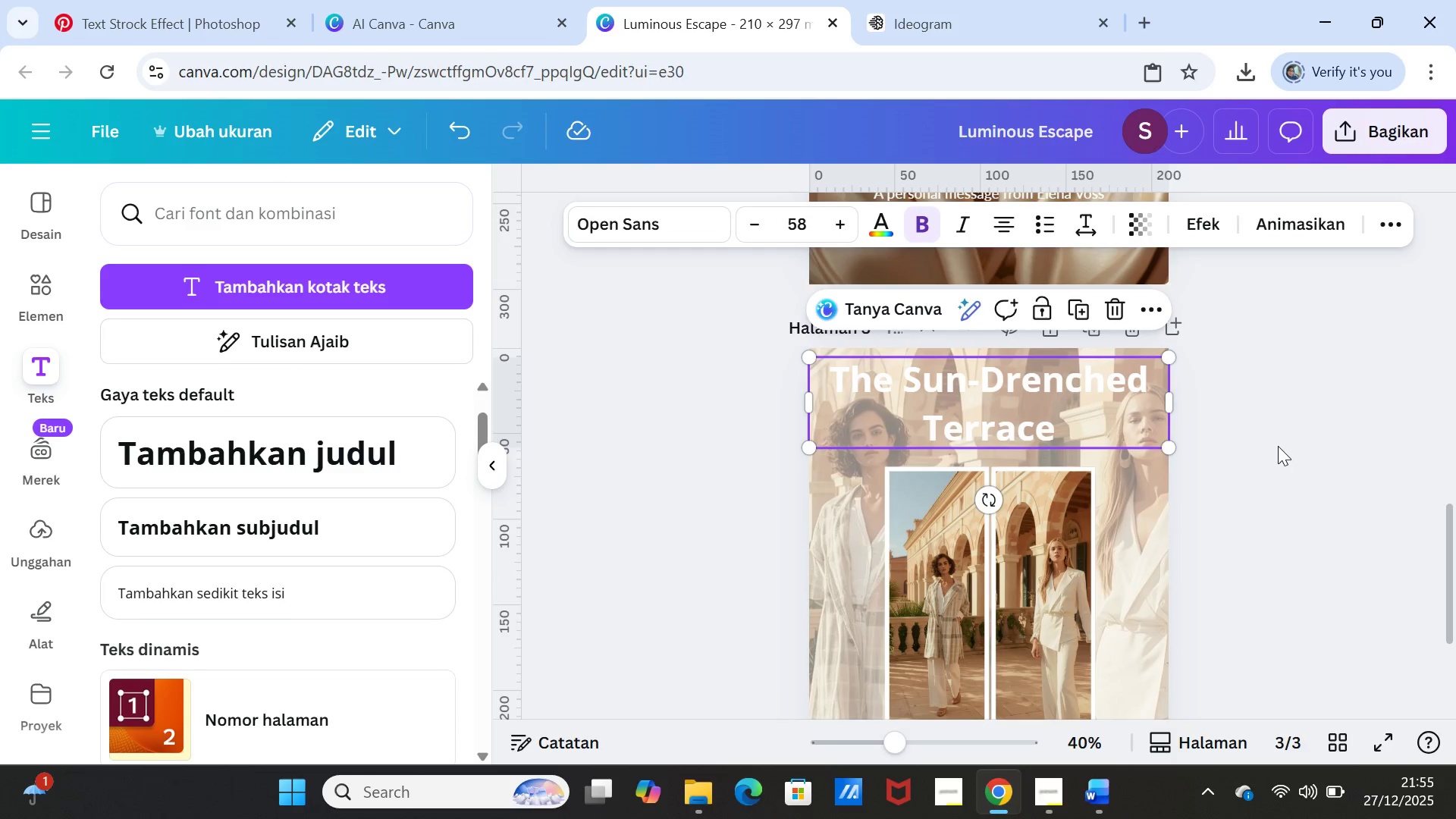 
left_click([1278, 446])
 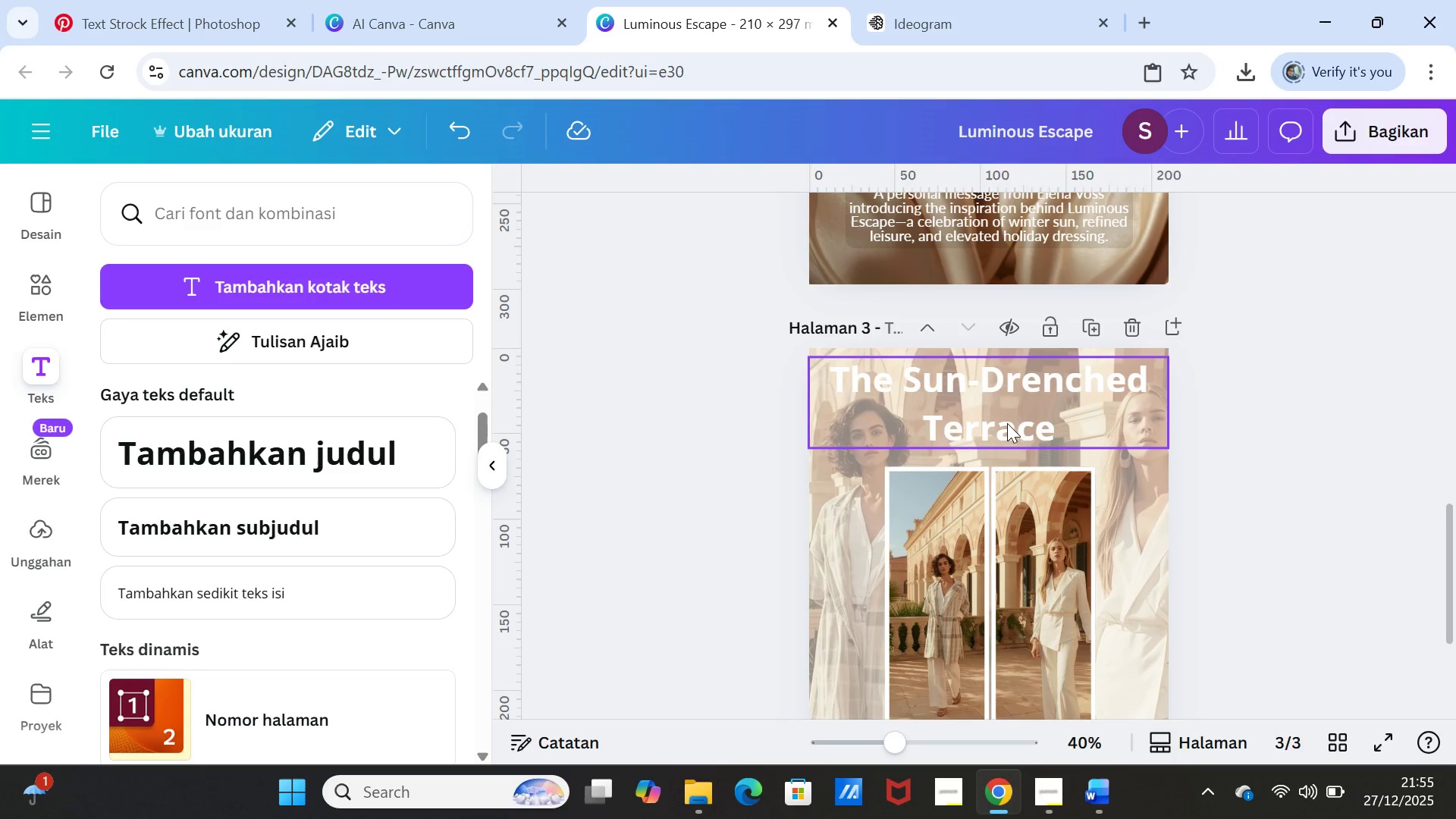 
left_click([1007, 422])
 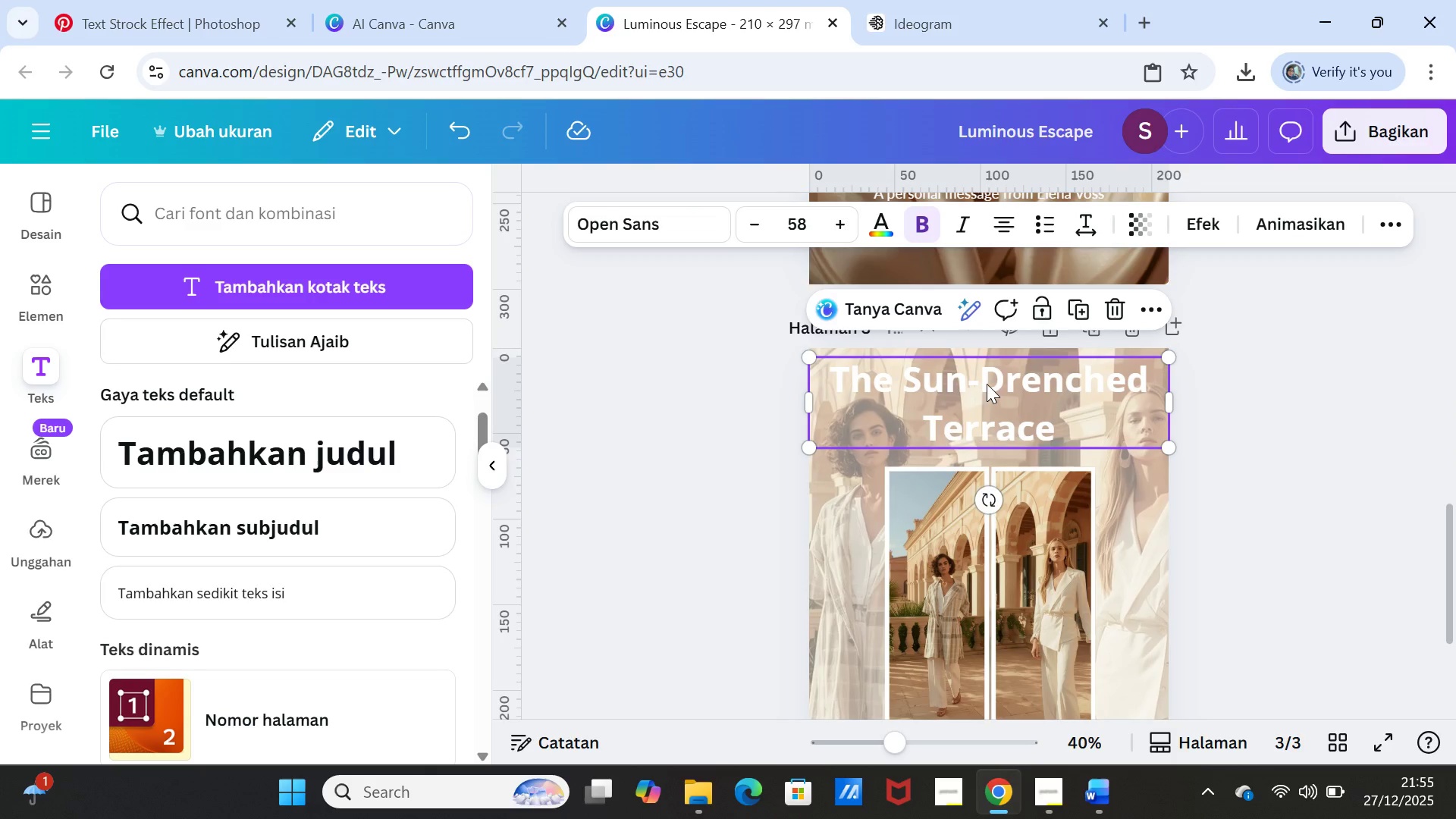 
left_click([987, 384])
 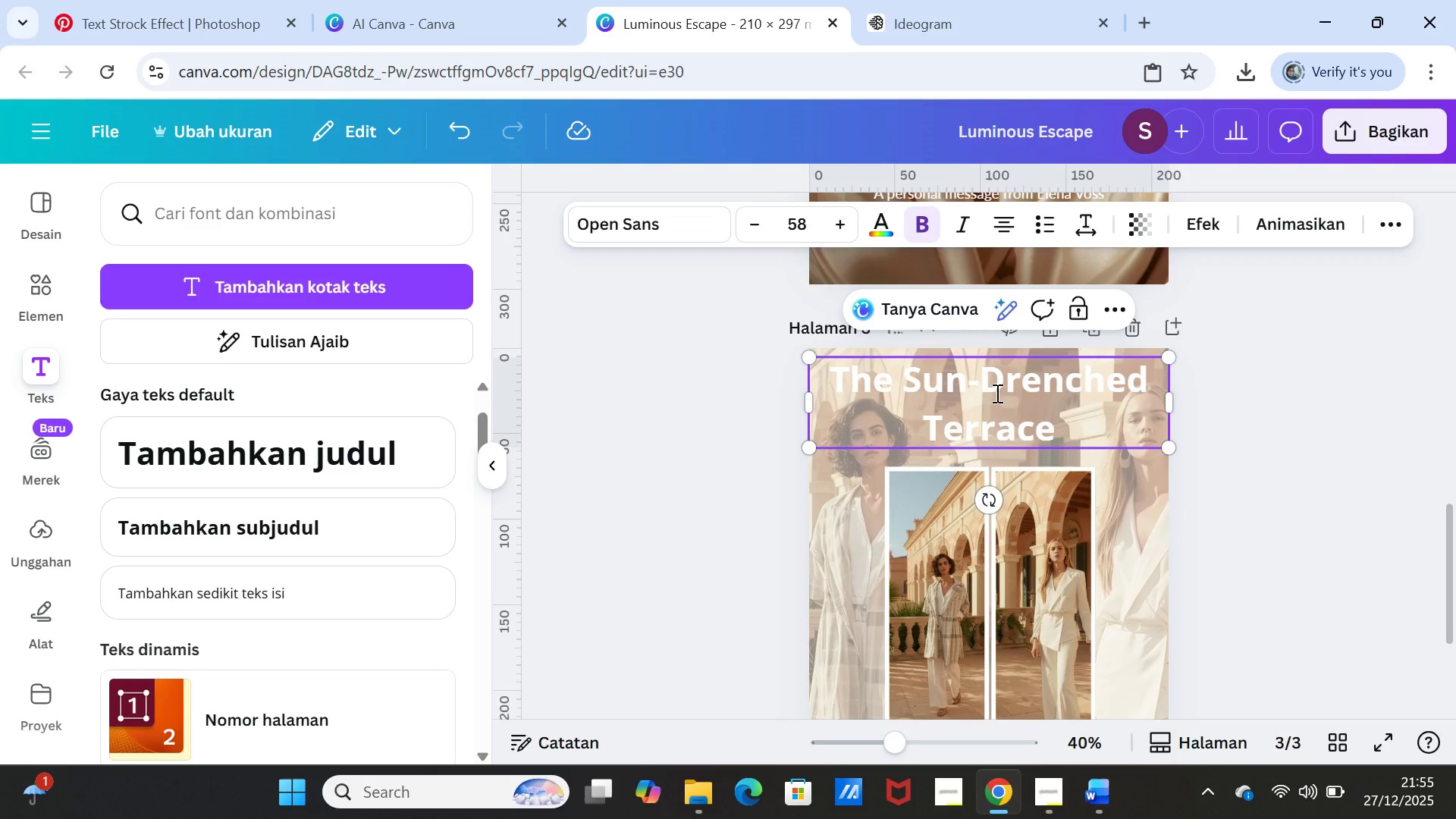 
key(Backspace)
 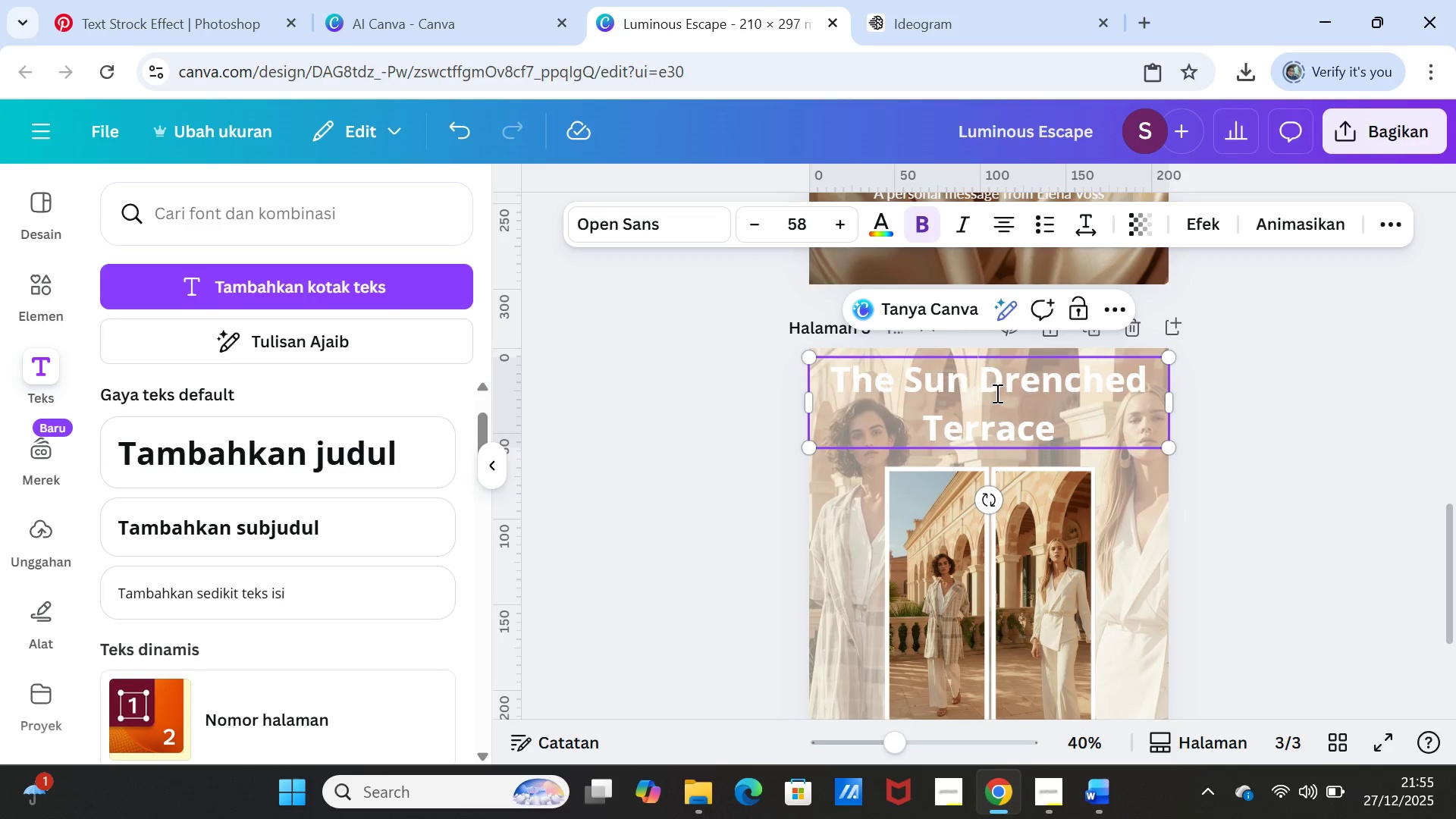 
key(Space)
 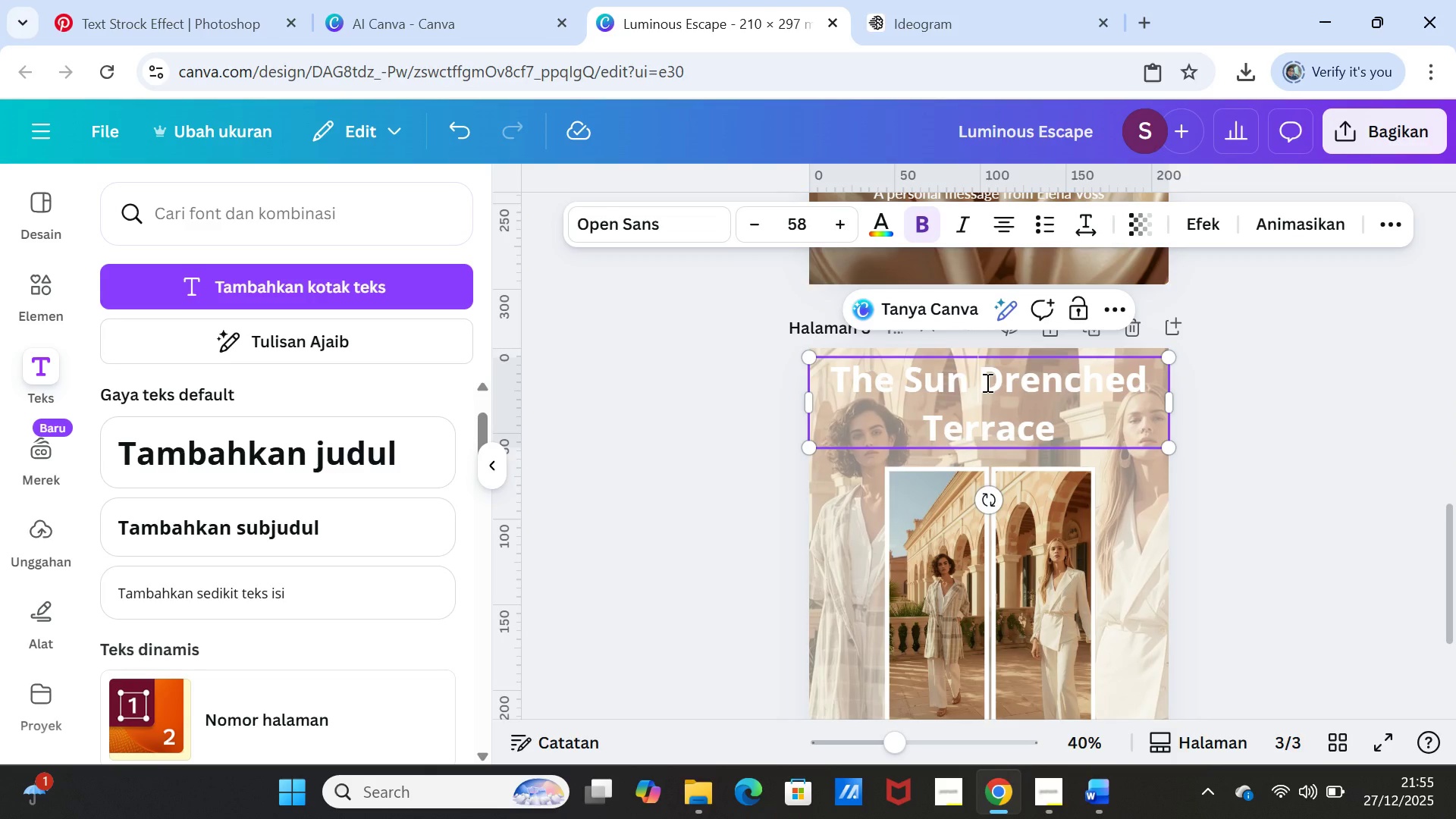 
left_click([986, 382])
 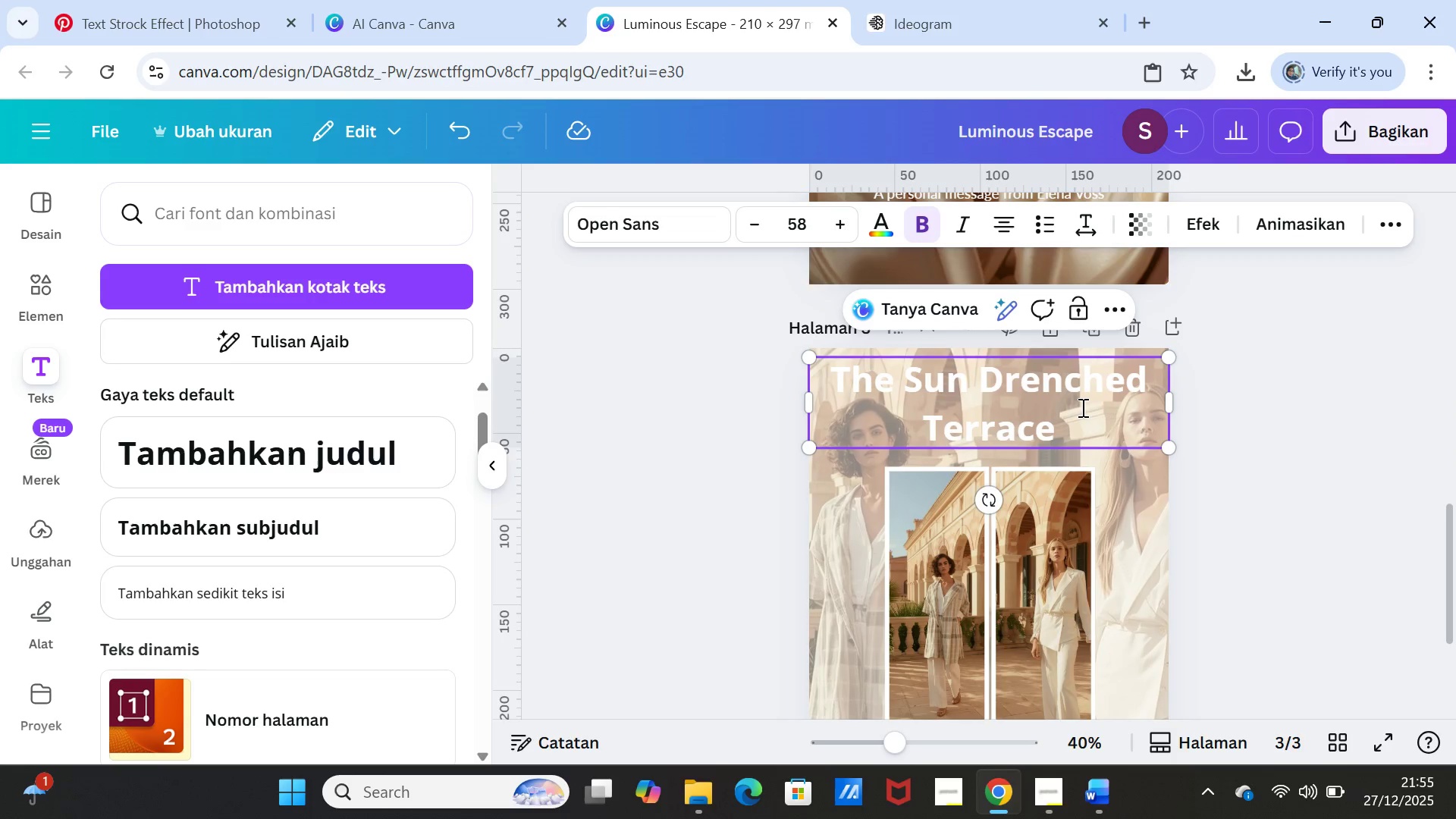 
key(Enter)
 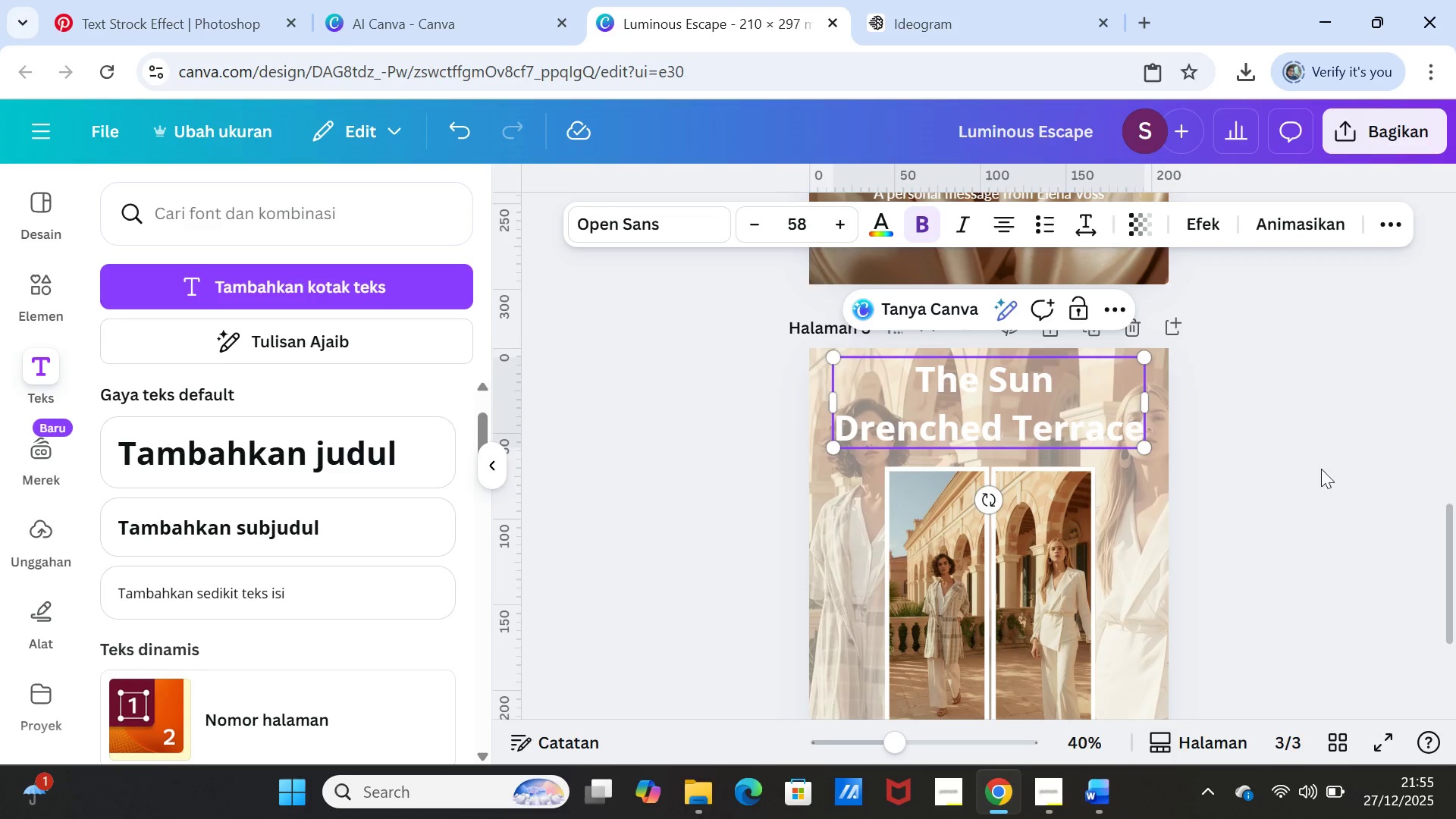 
left_click([1322, 469])
 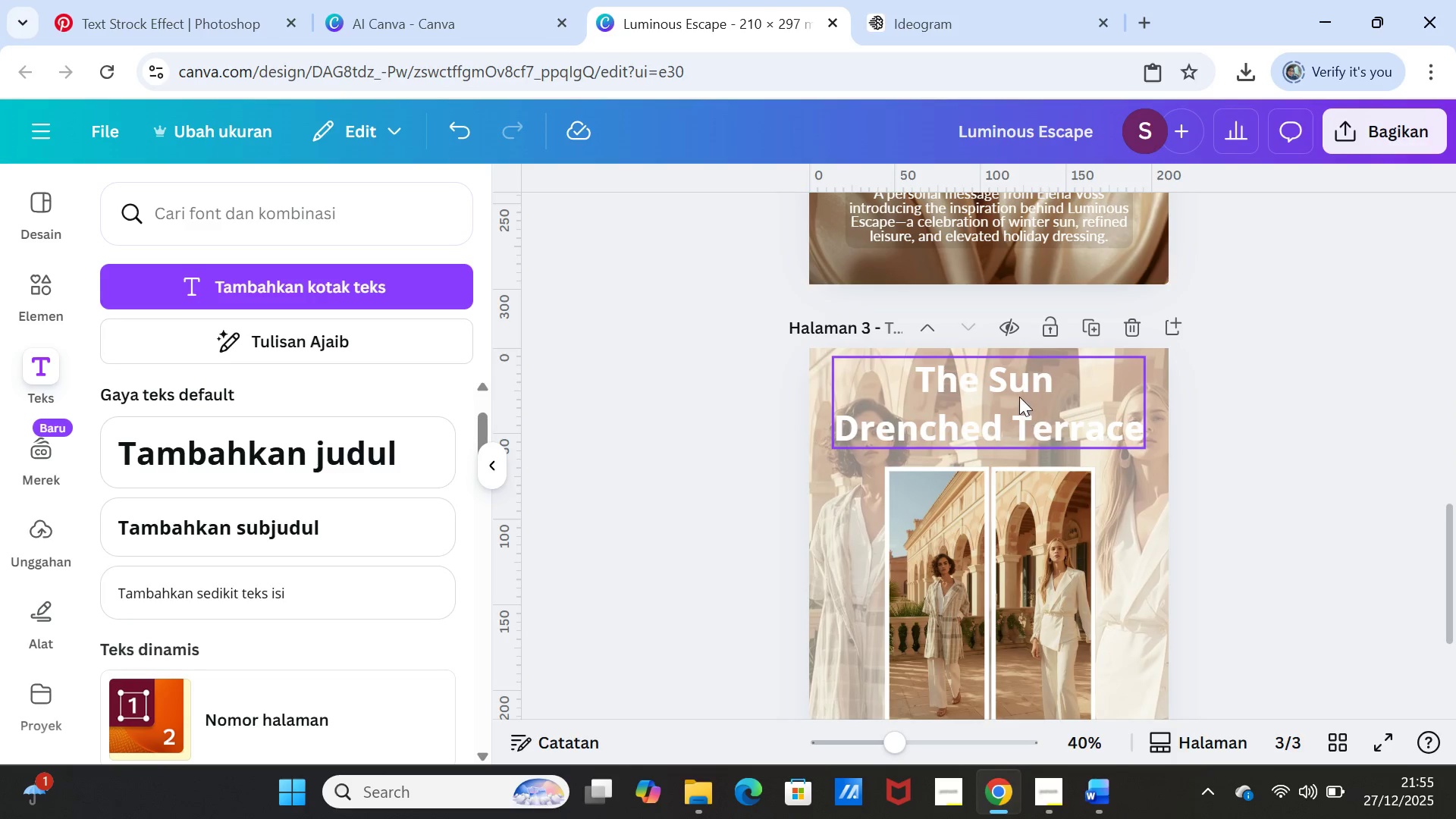 
scroll: coordinate [1019, 397], scroll_direction: up, amount: 4.0
 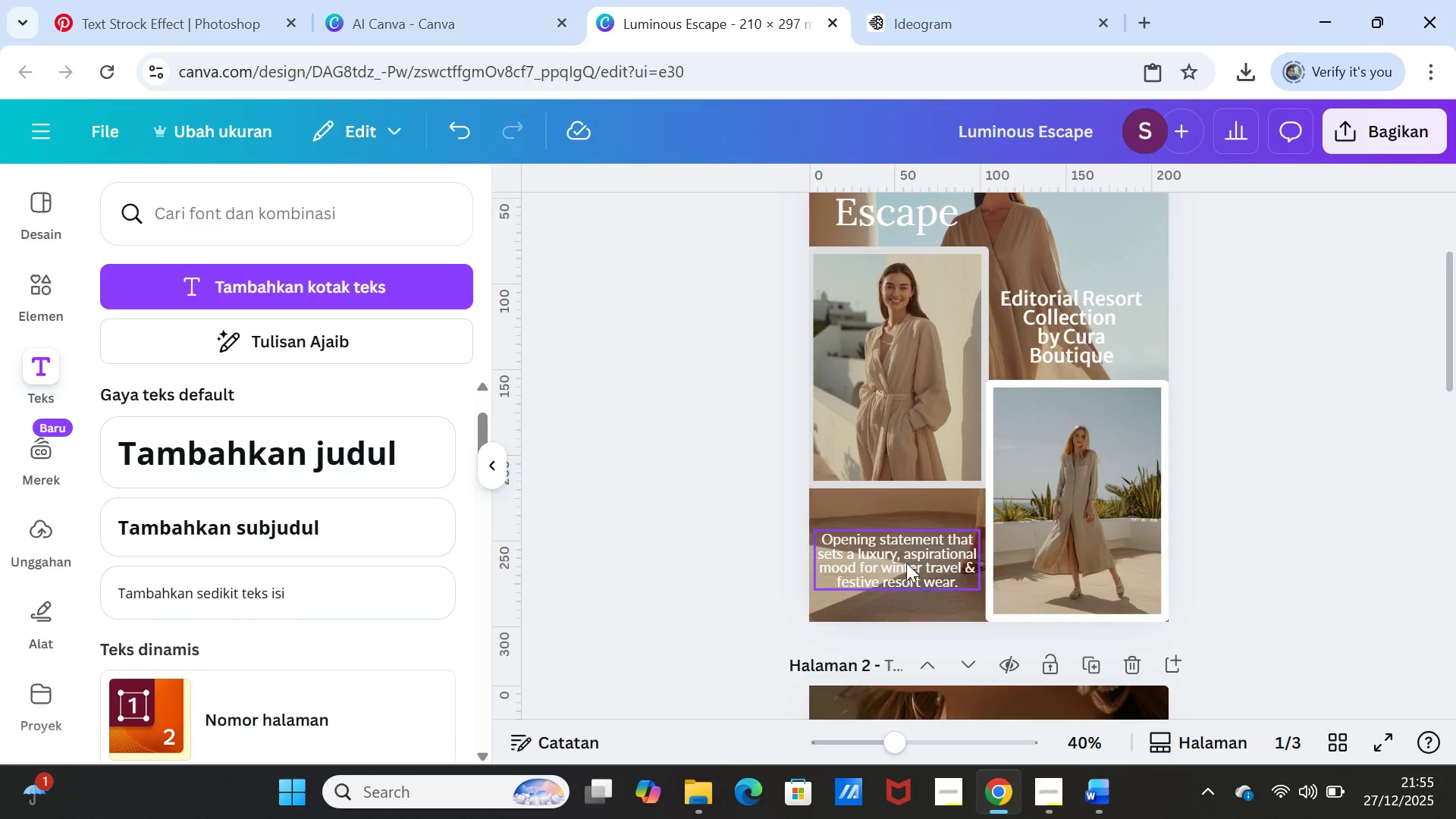 
scroll: coordinate [906, 563], scroll_direction: down, amount: 3.0
 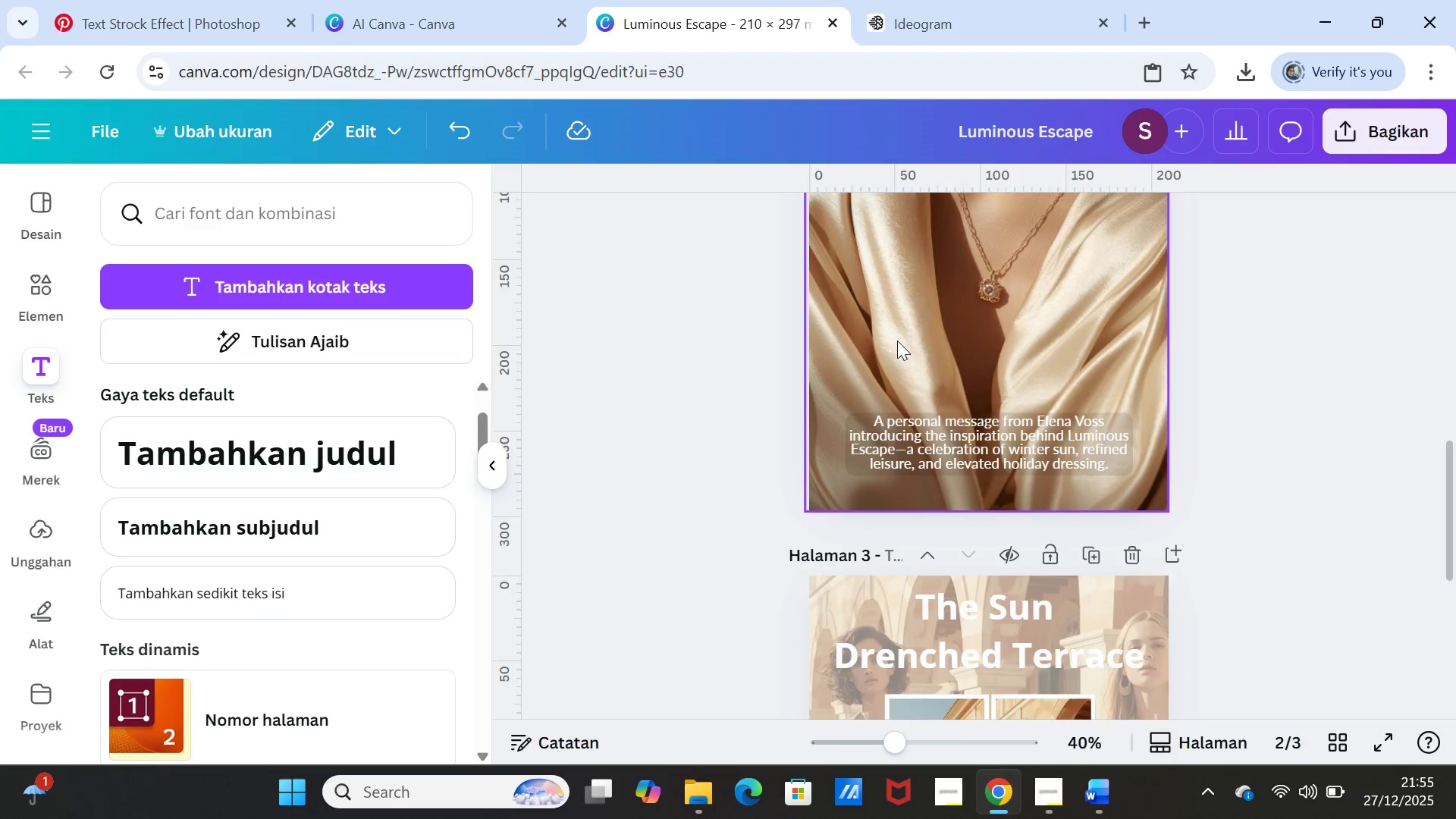 
scroll: coordinate [897, 340], scroll_direction: up, amount: 1.0
 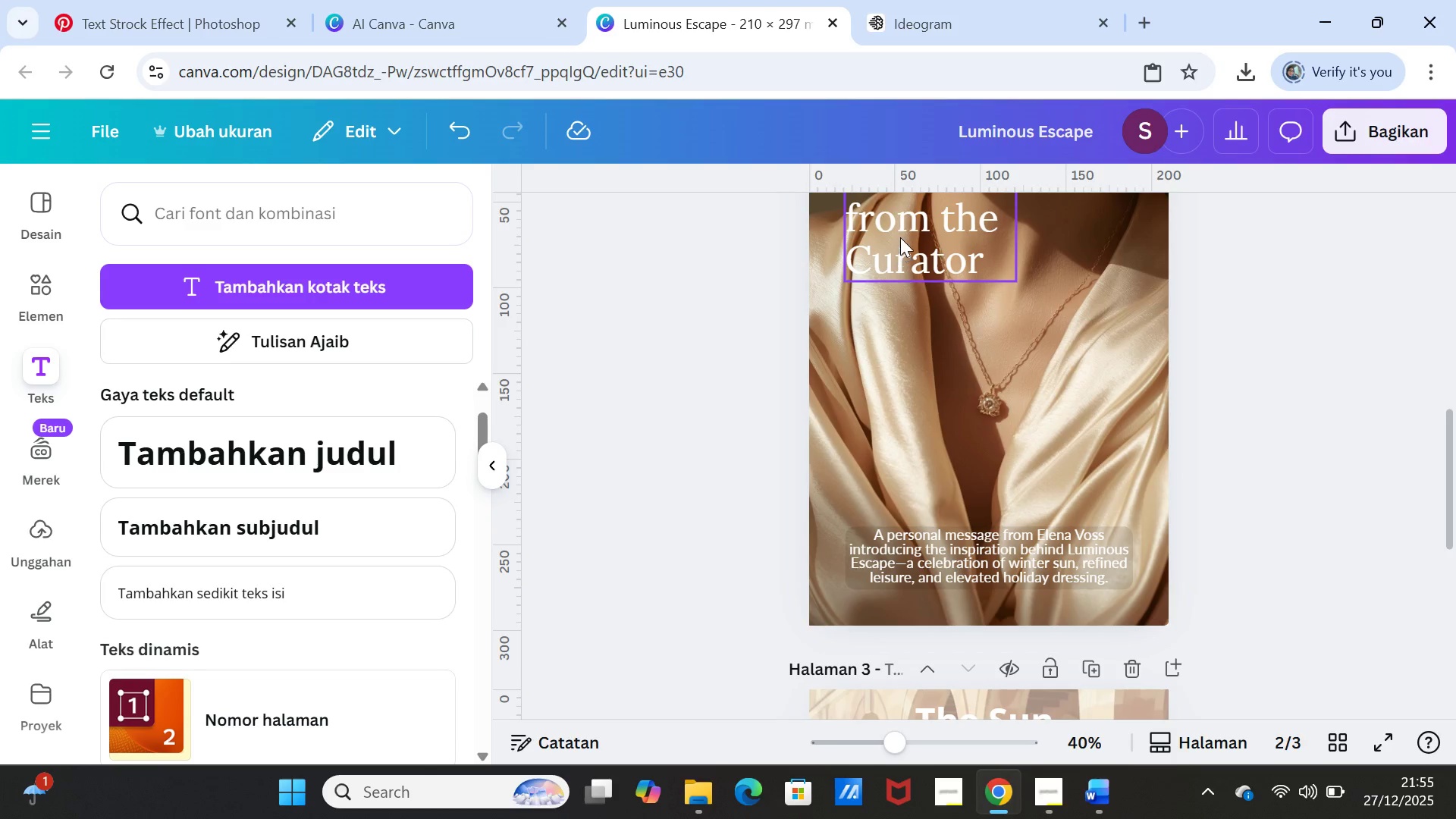 
left_click([901, 234])
 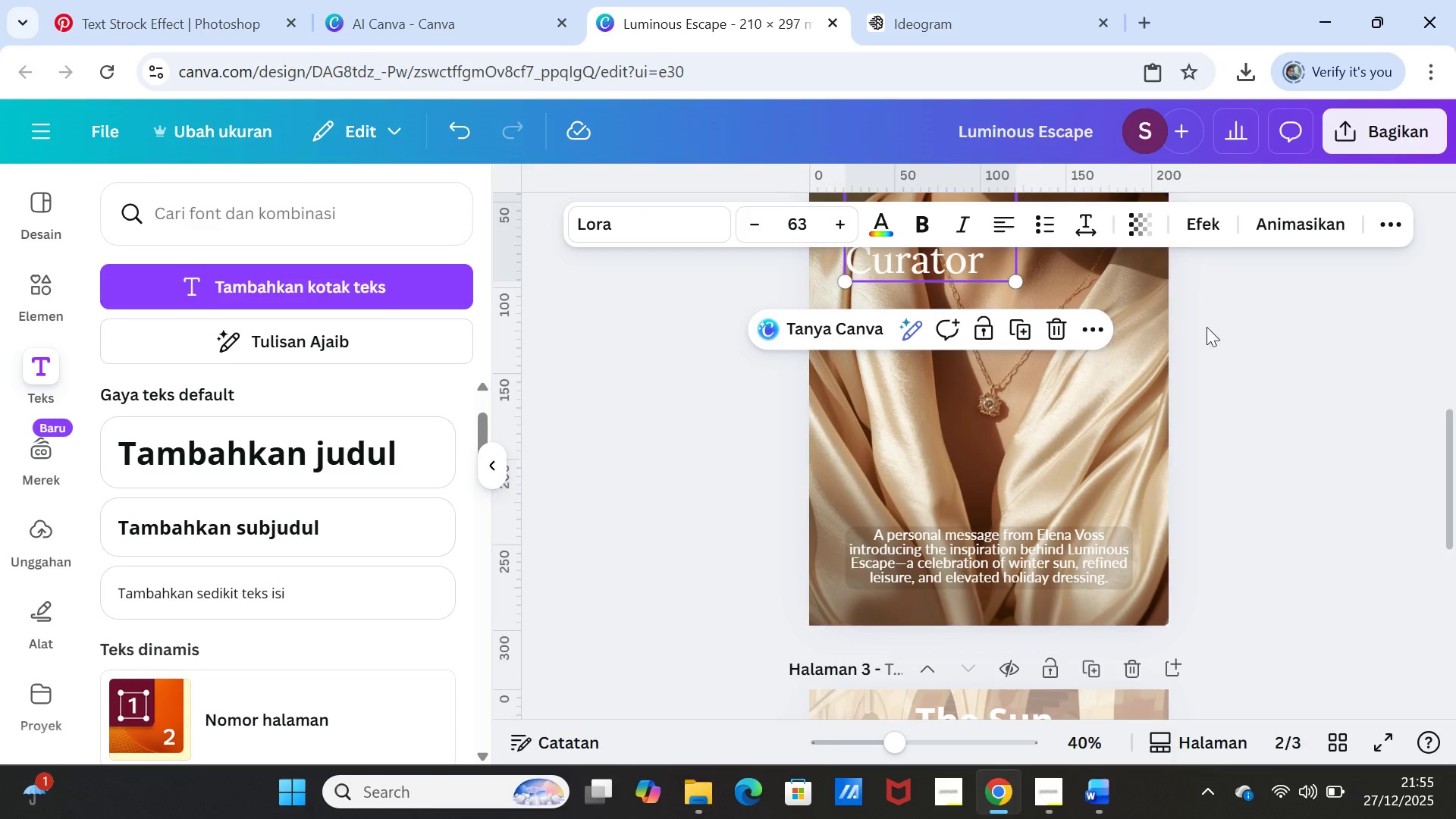 
scroll: coordinate [1213, 347], scroll_direction: up, amount: 1.0
 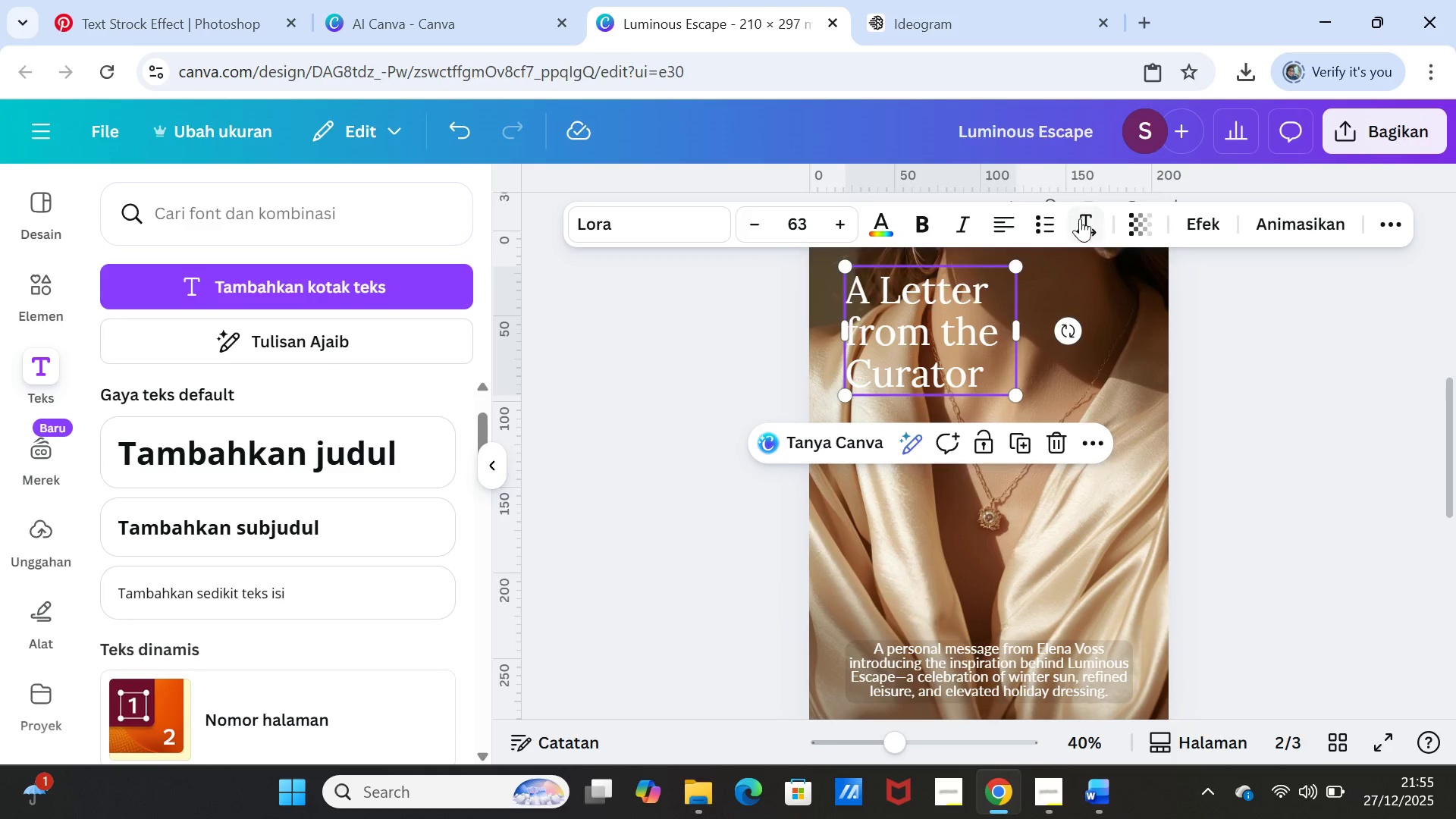 
left_click([1079, 218])
 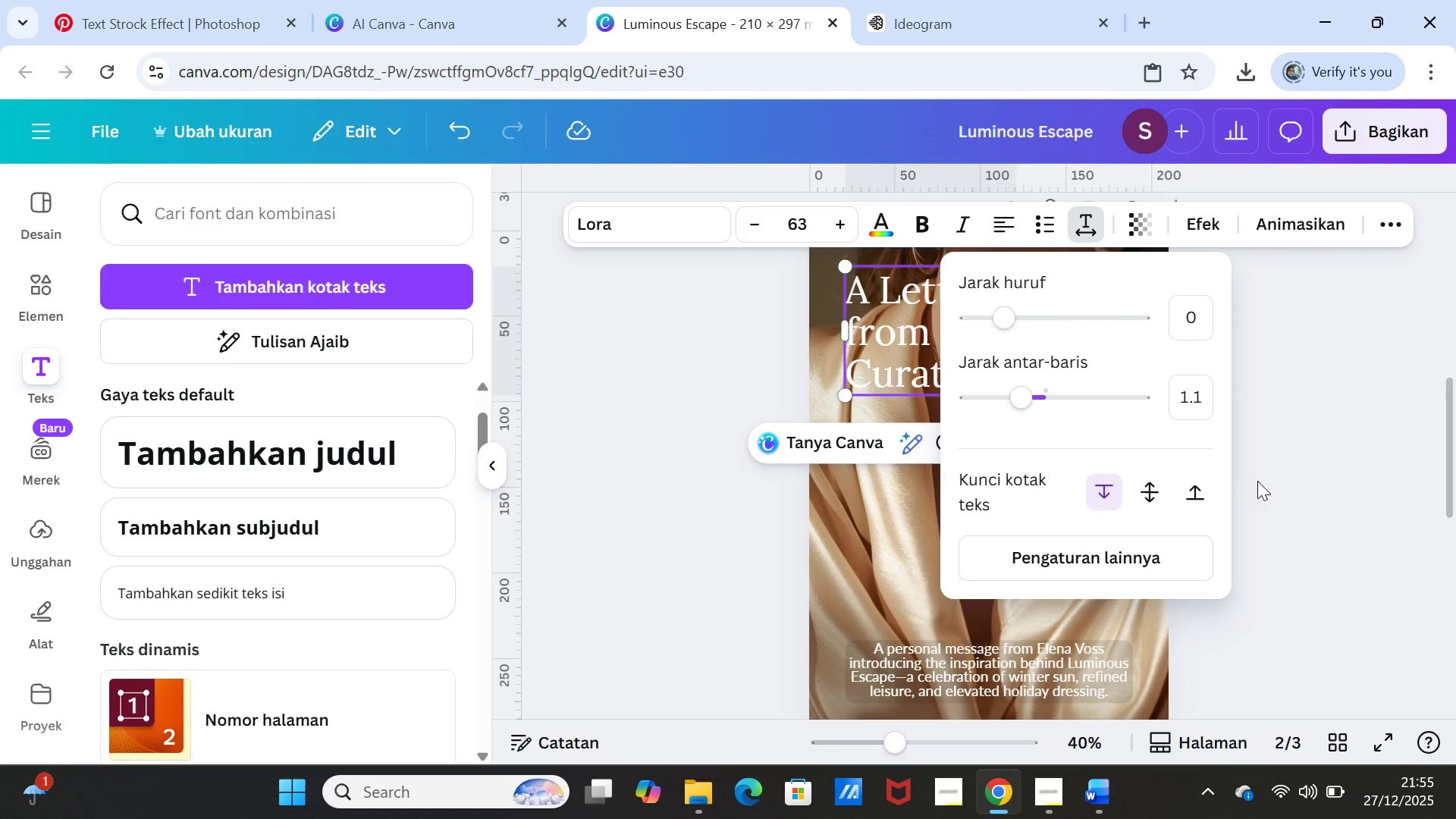 
left_click([1261, 481])
 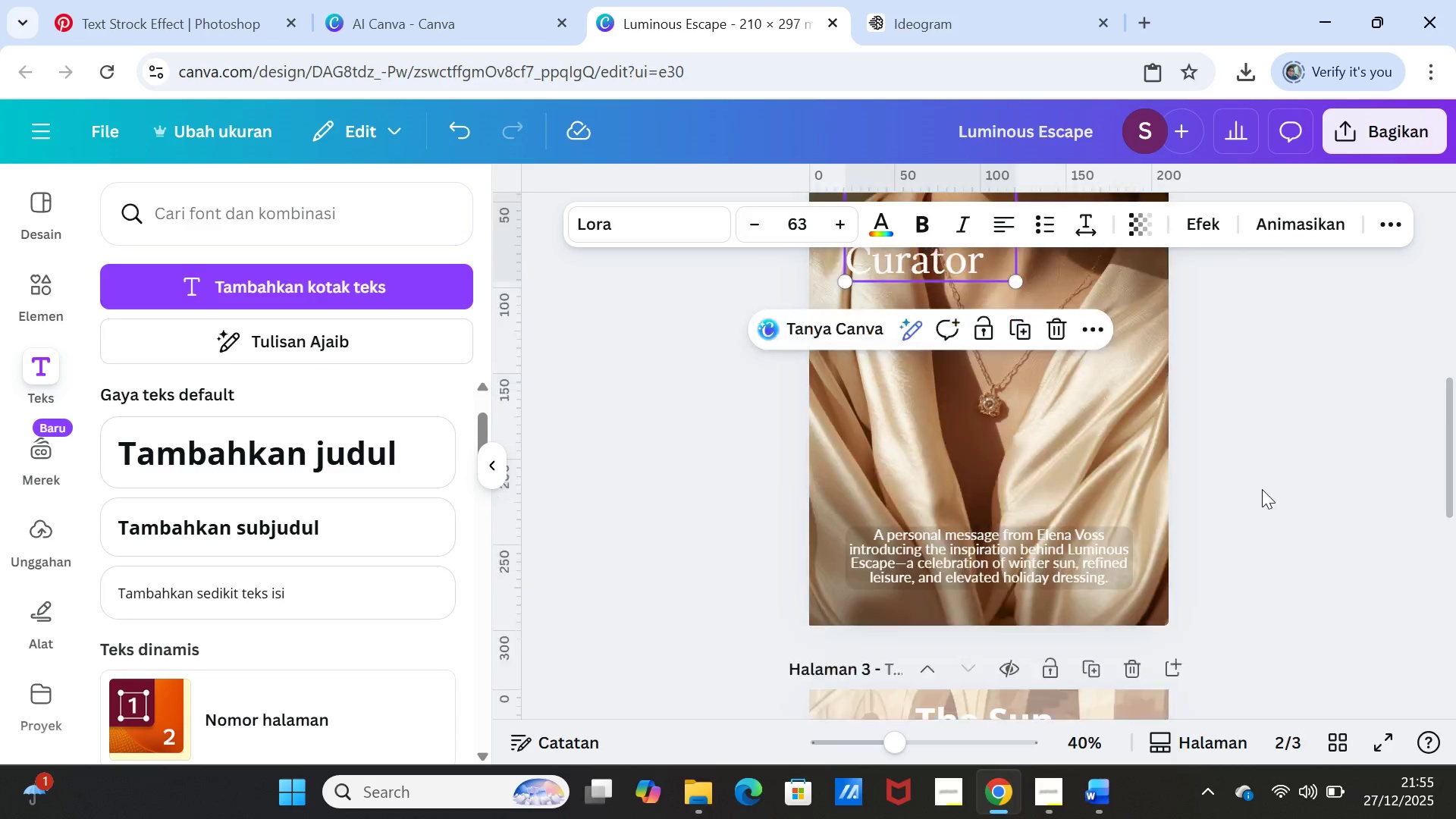 
scroll: coordinate [1262, 490], scroll_direction: down, amount: 4.0
 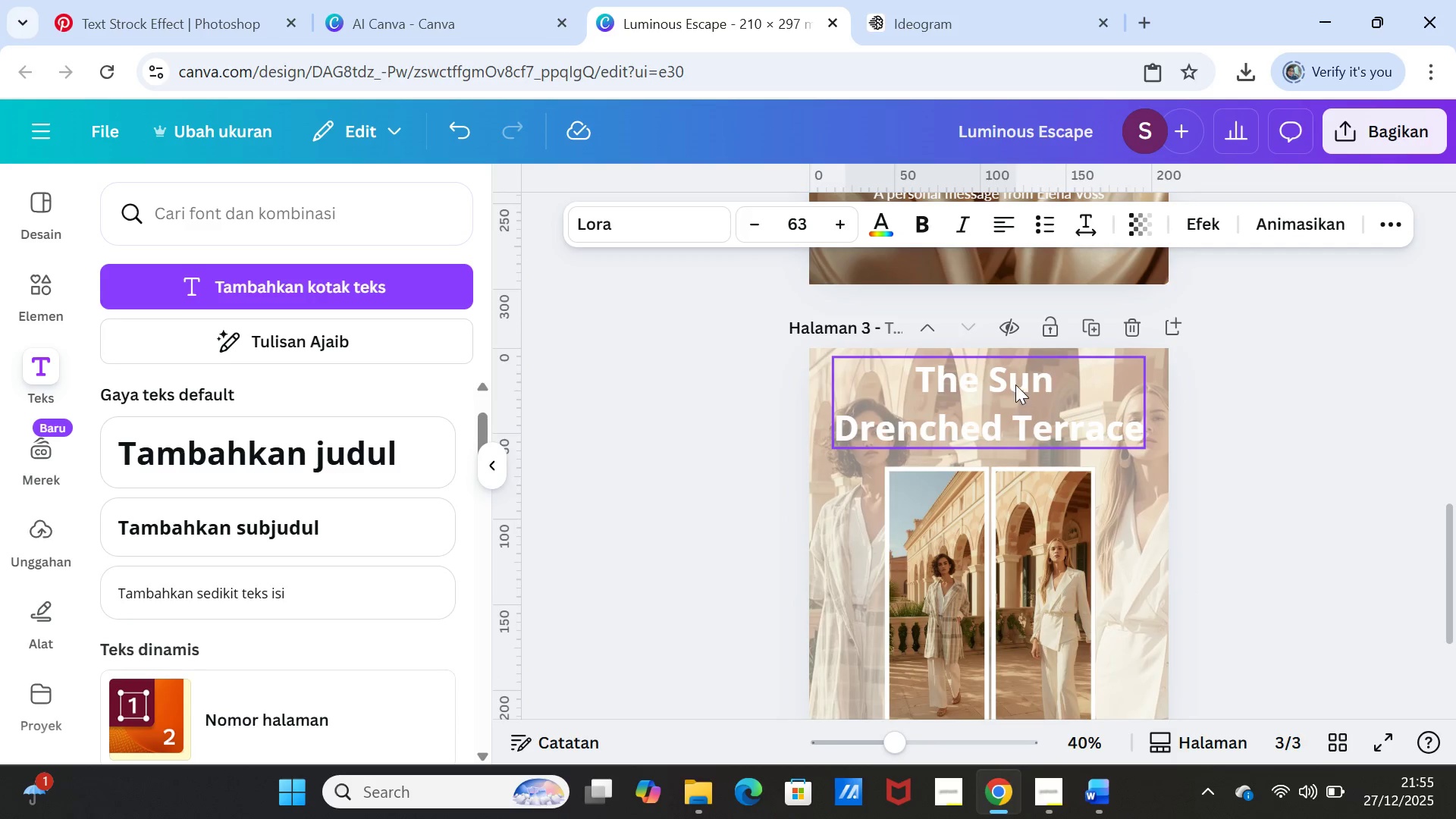 
double_click([1015, 384])
 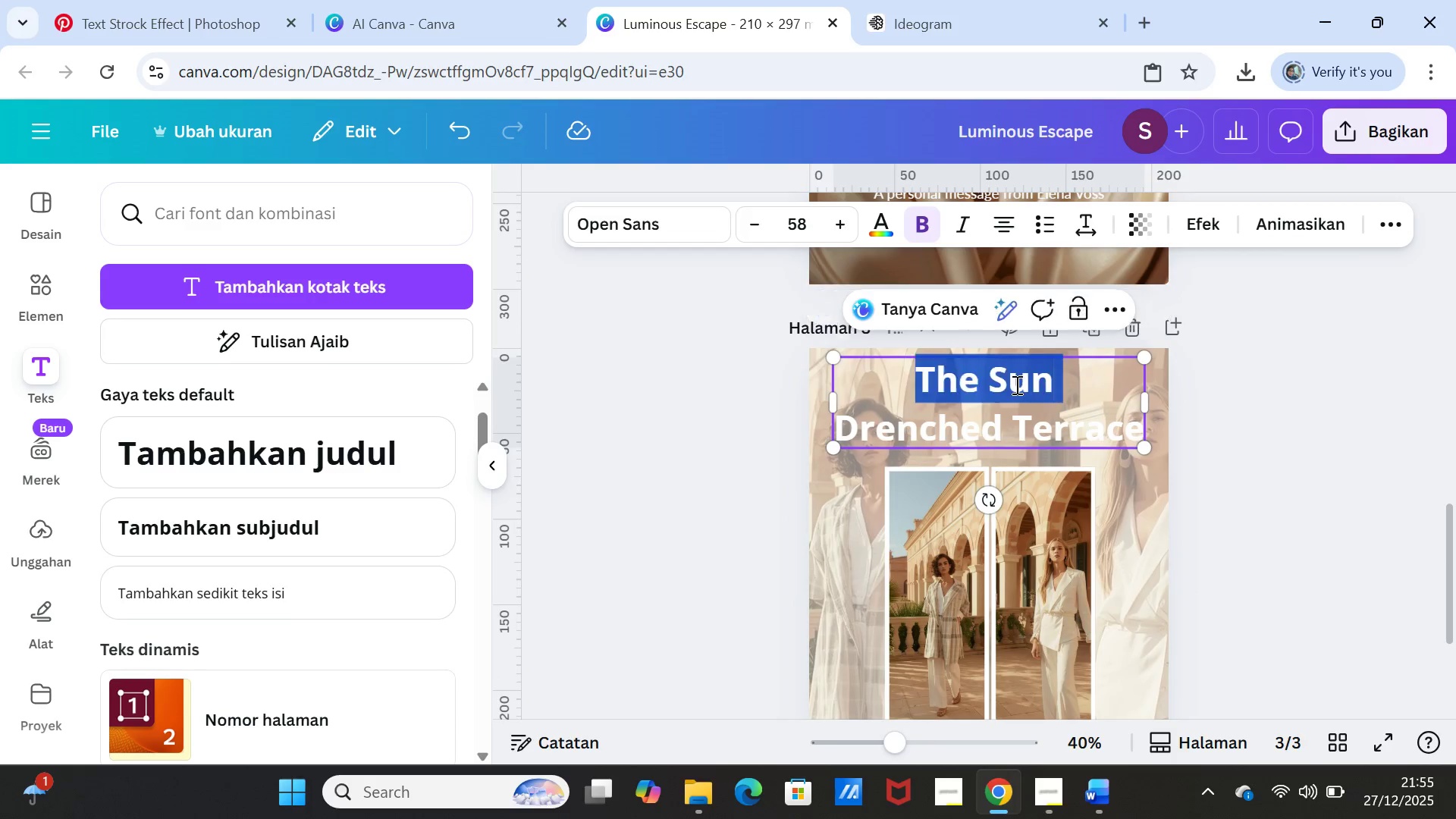 
triple_click([1015, 384])
 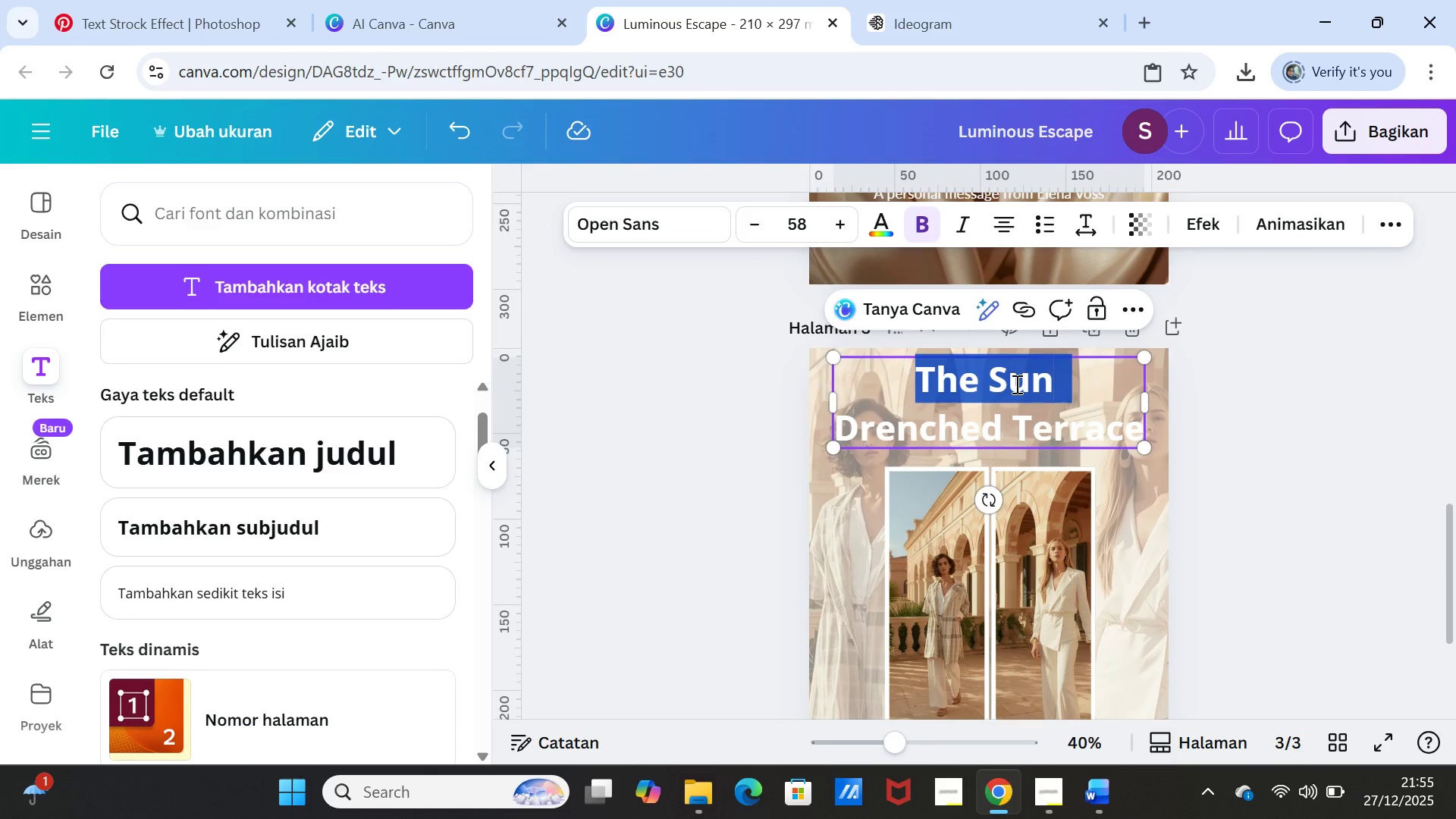 
key(Shift+ArrowDown)
 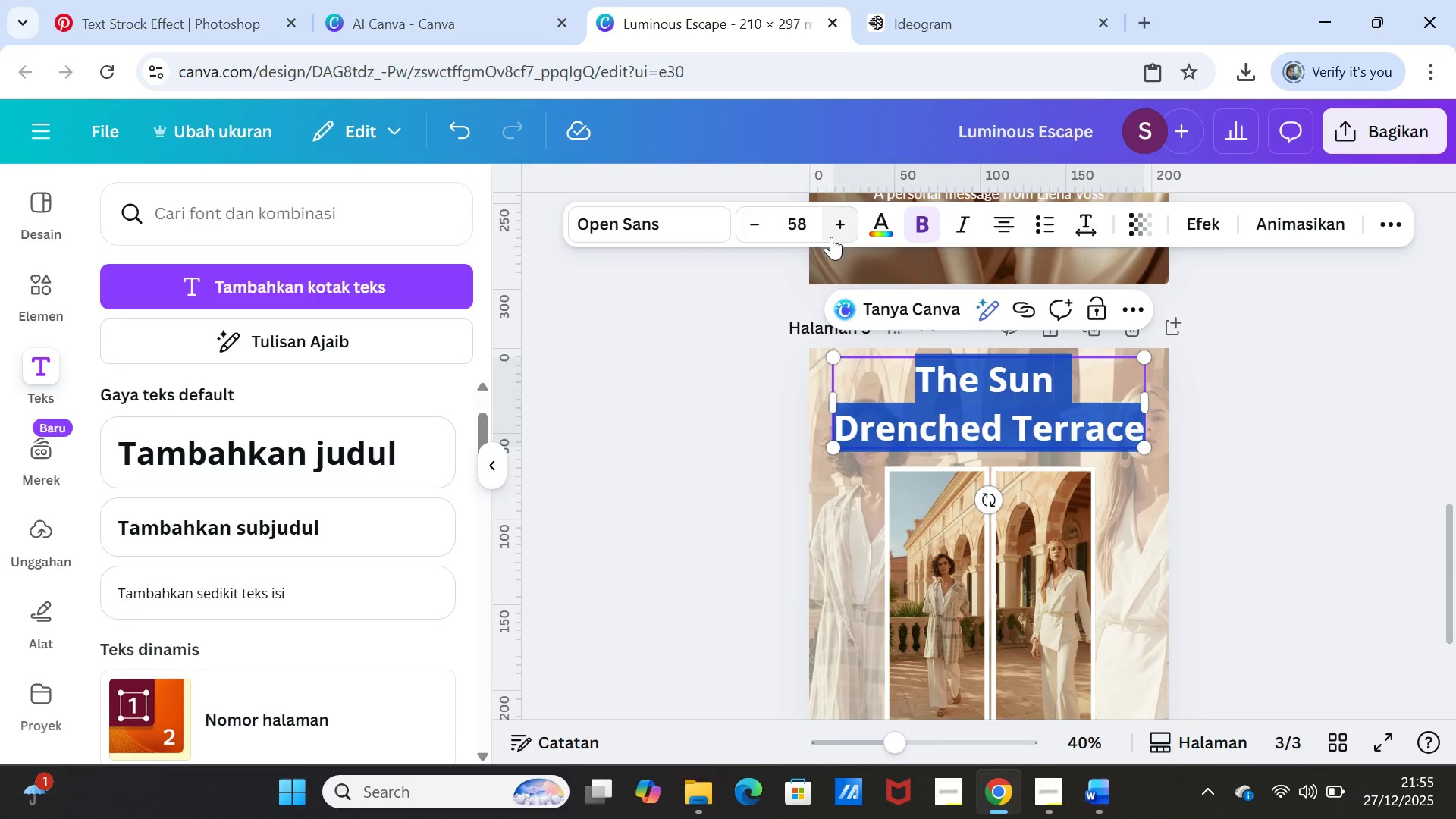 
double_click([833, 229])
 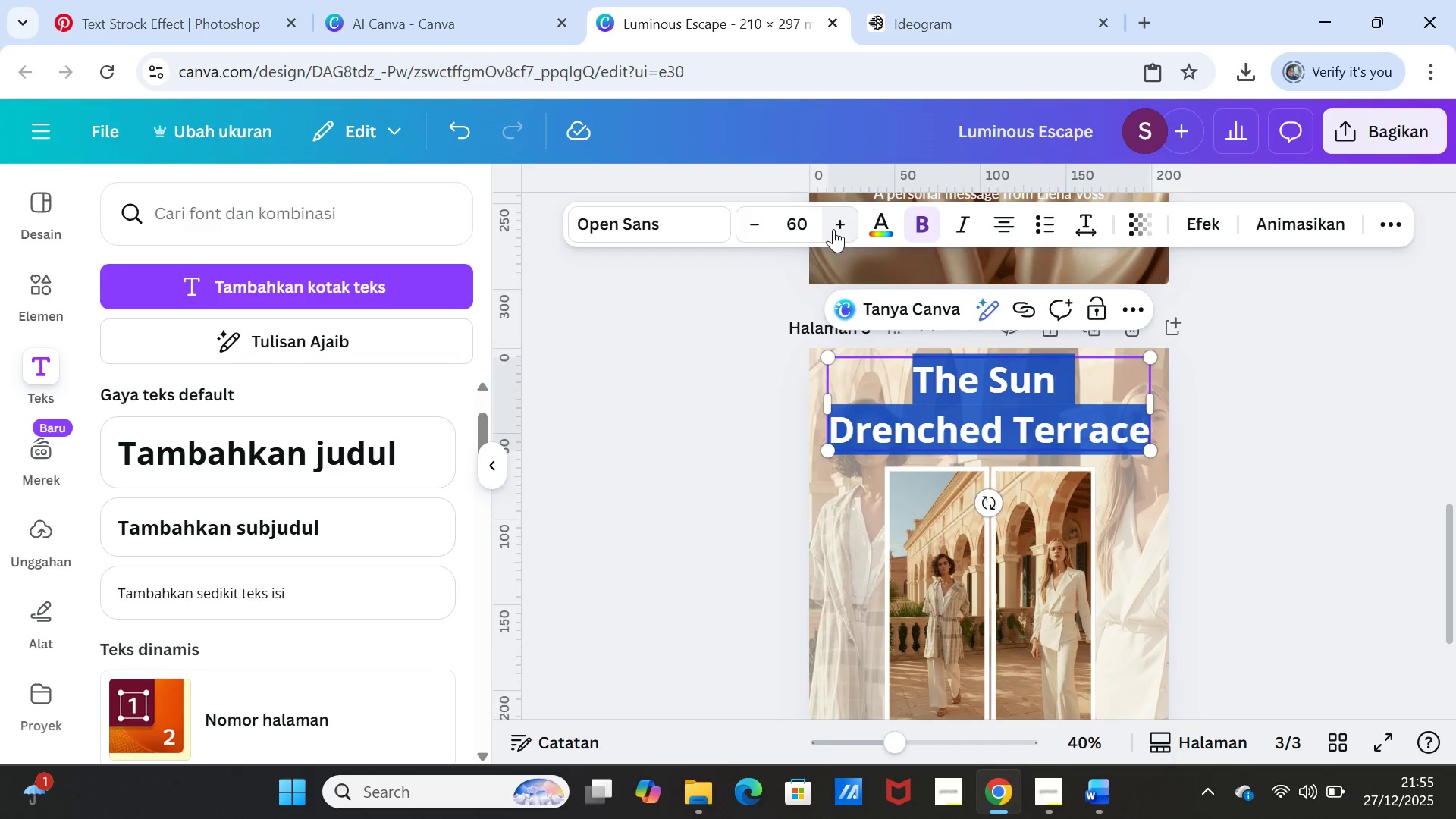 
triple_click([833, 229])
 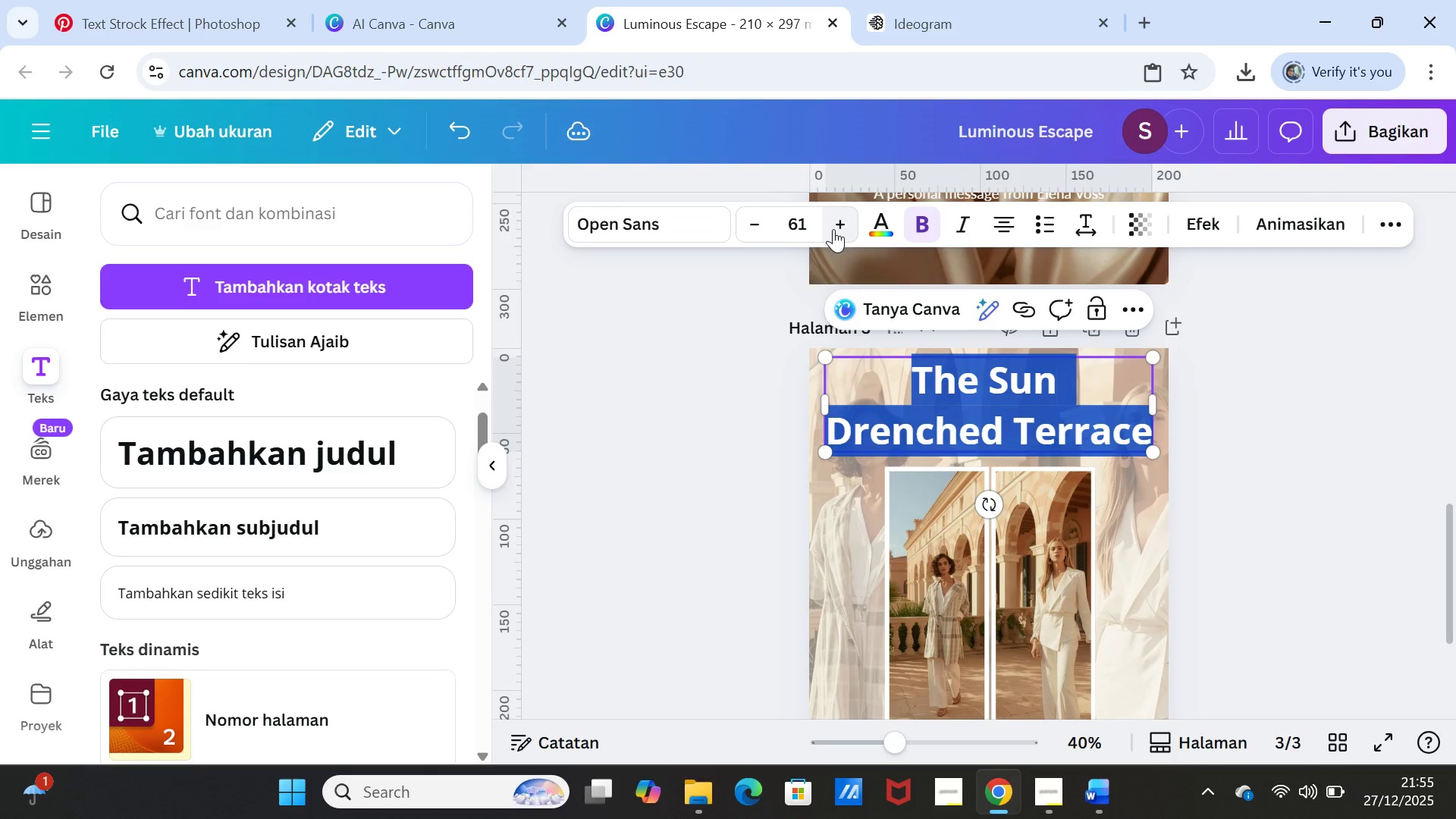 
left_click([833, 229])
 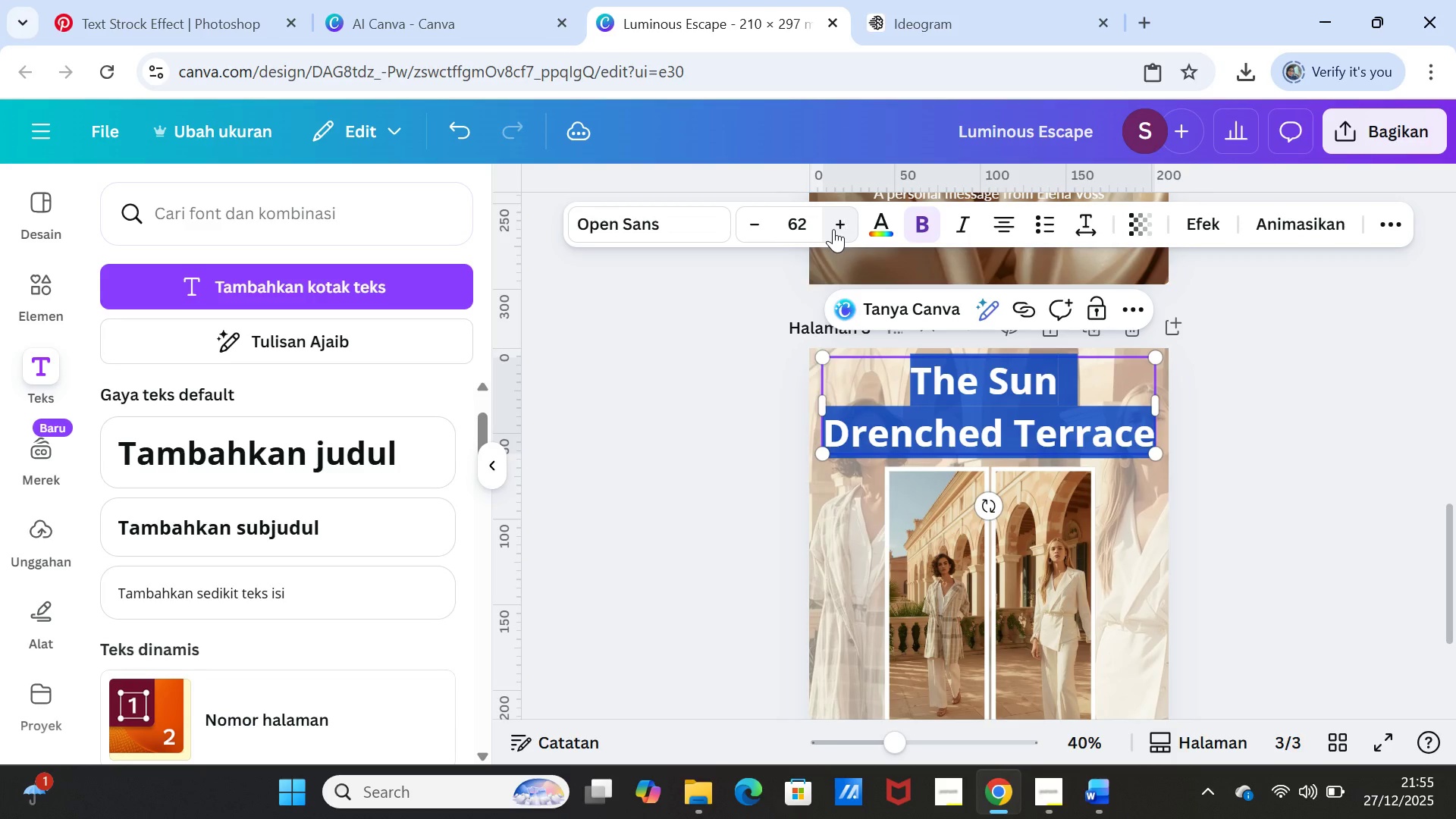 
left_click([833, 229])
 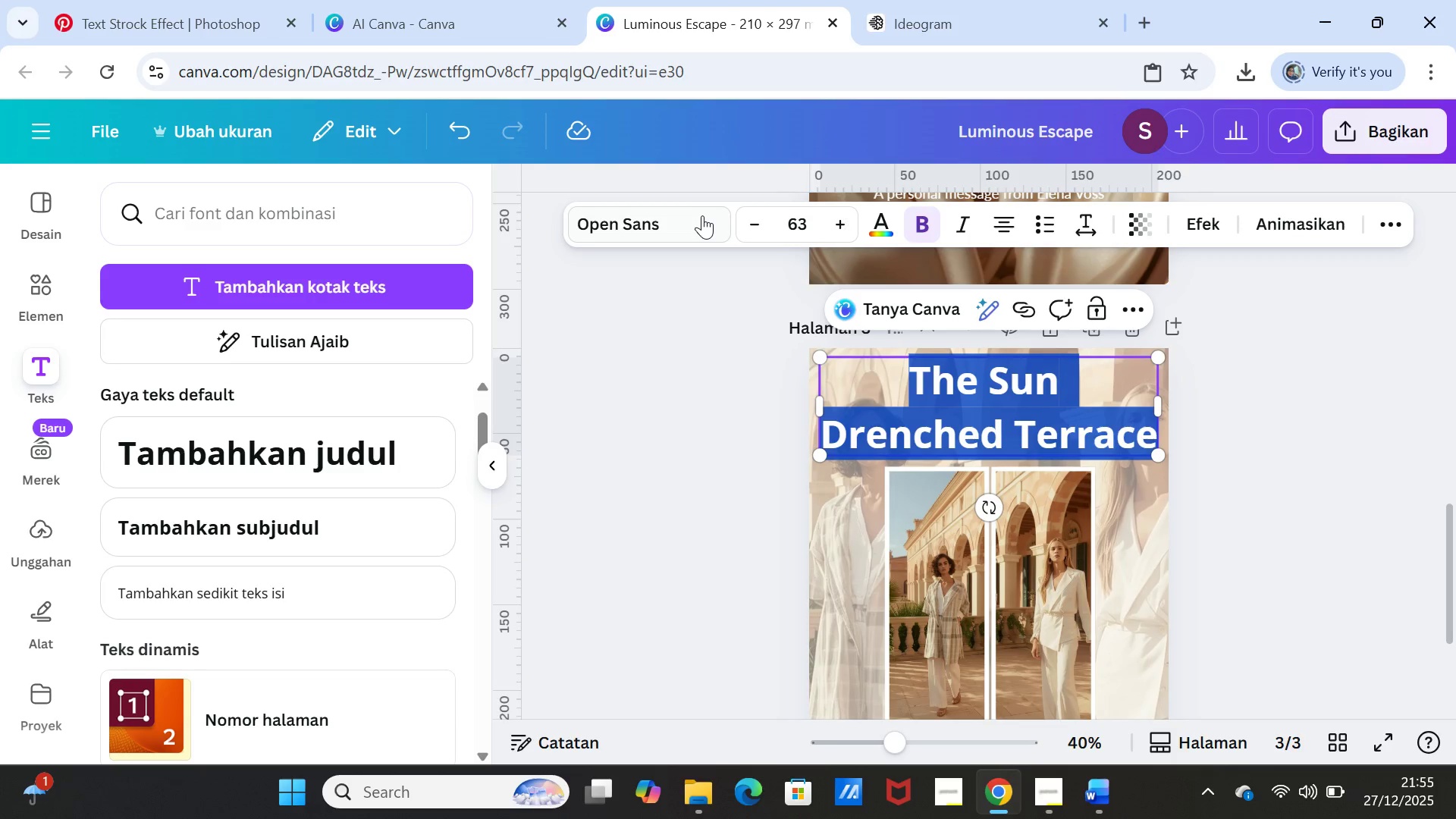 
left_click([702, 215])
 